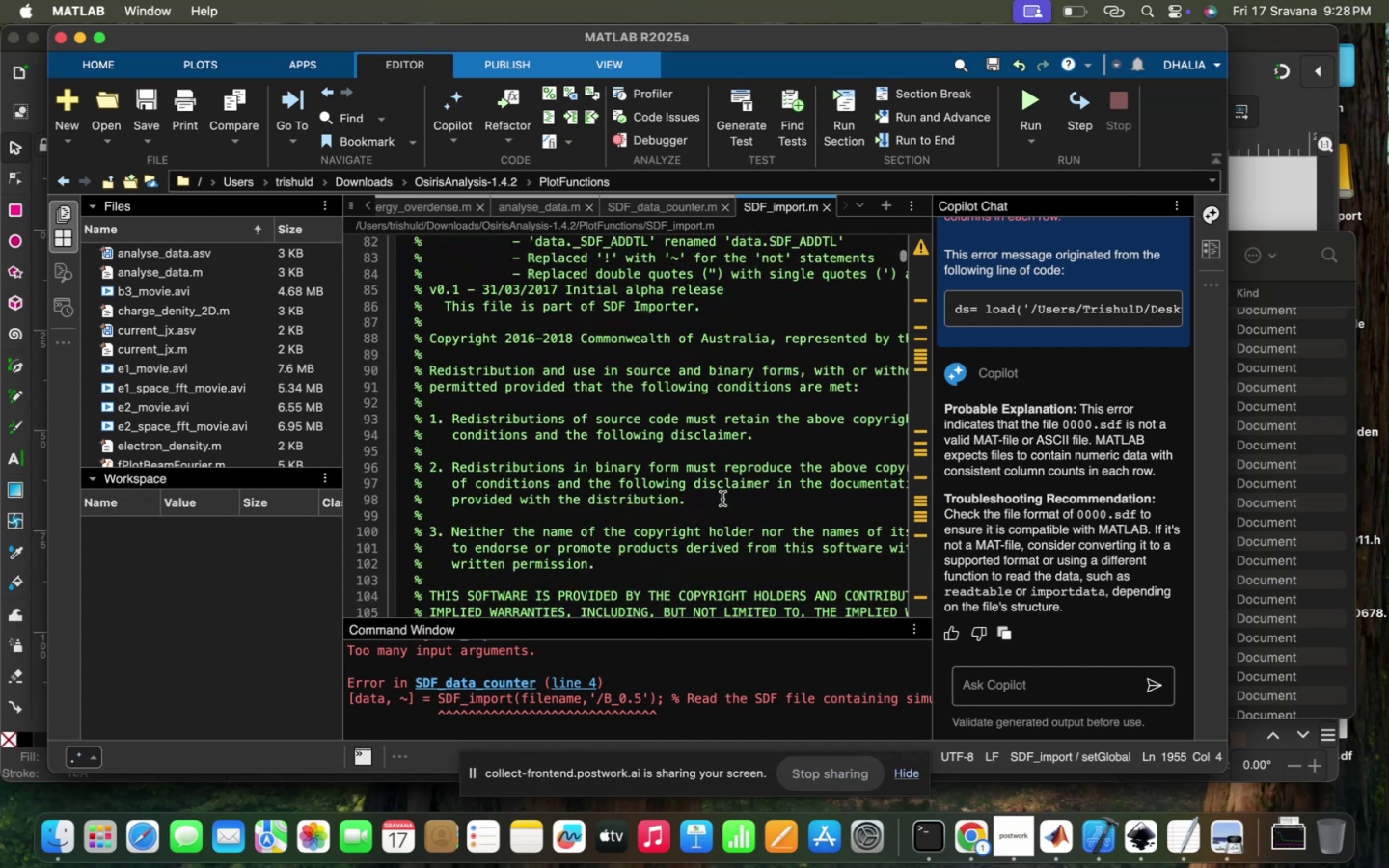 
scroll: coordinate [722, 499], scroll_direction: up, amount: 175.0
 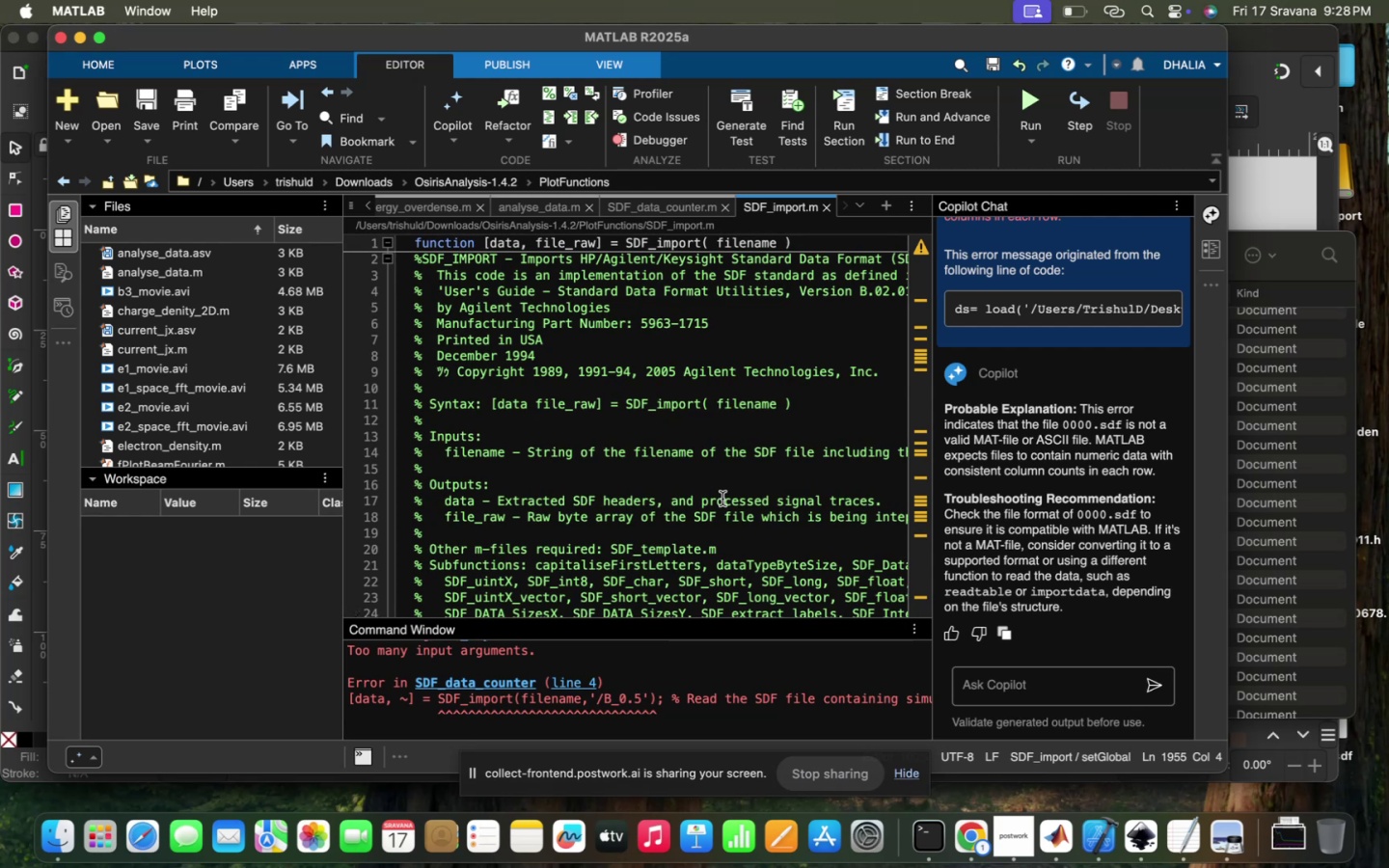 
wait(24.51)
 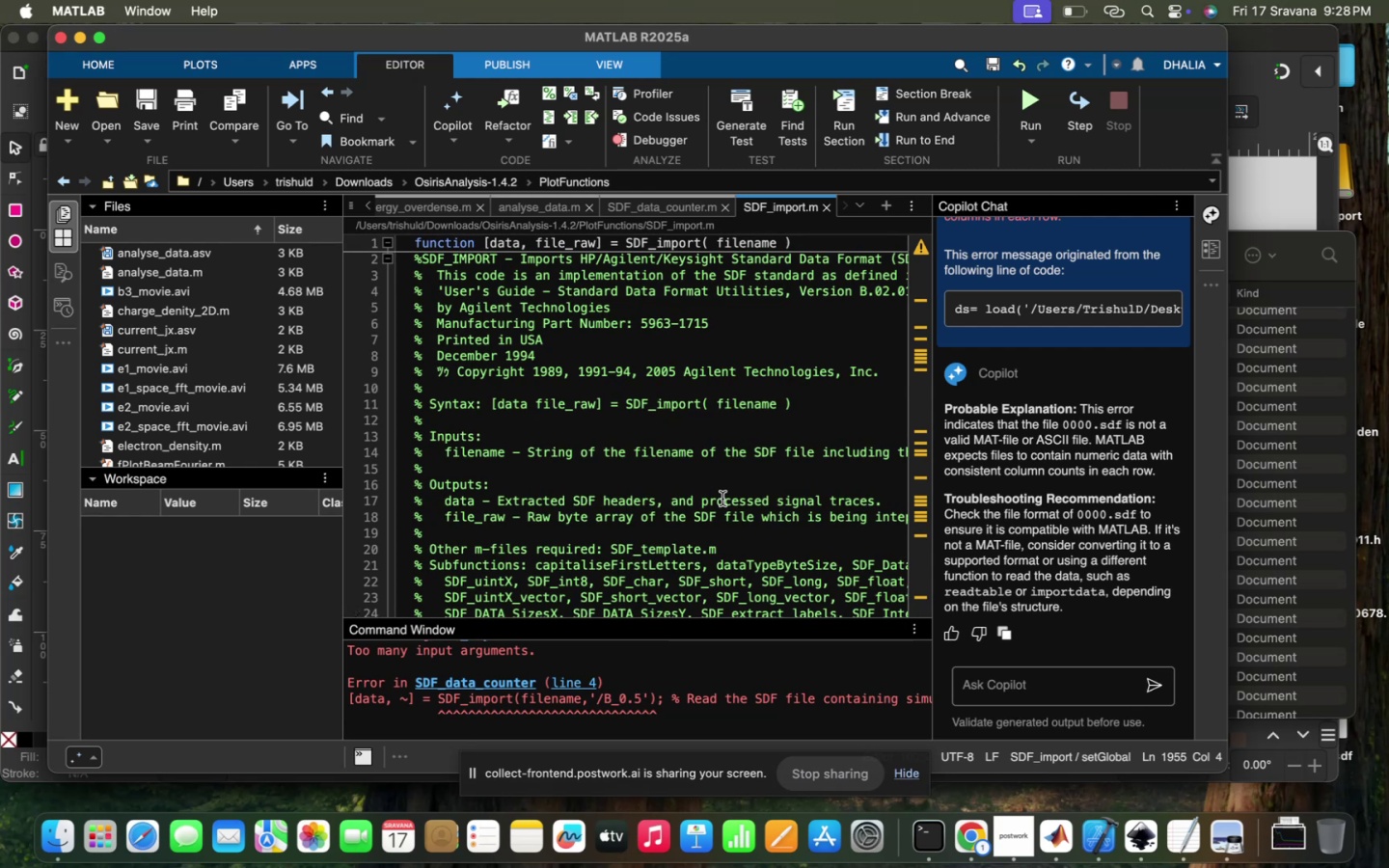 
left_click([722, 432])
 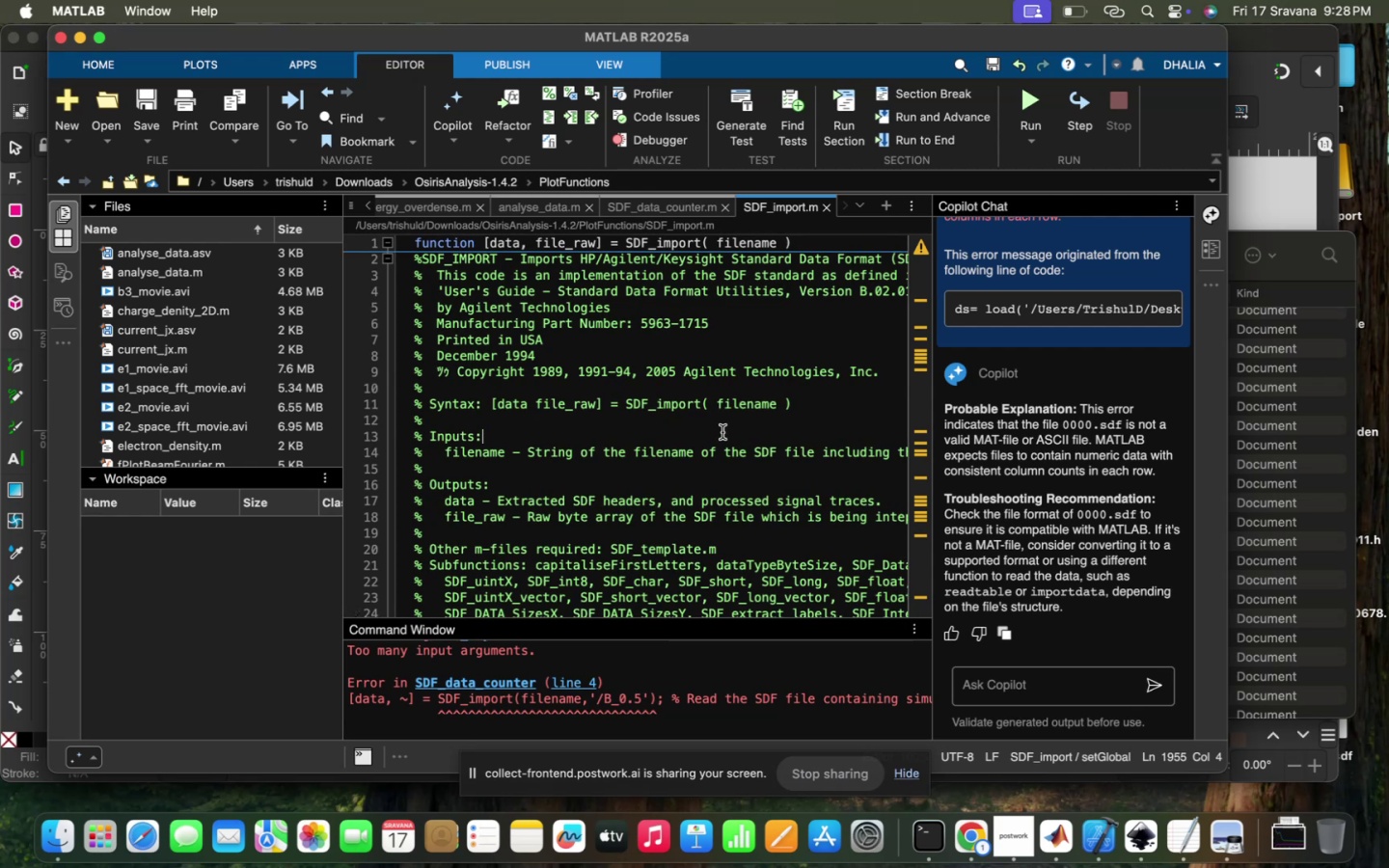 
scroll: coordinate [722, 432], scroll_direction: up, amount: 9.0
 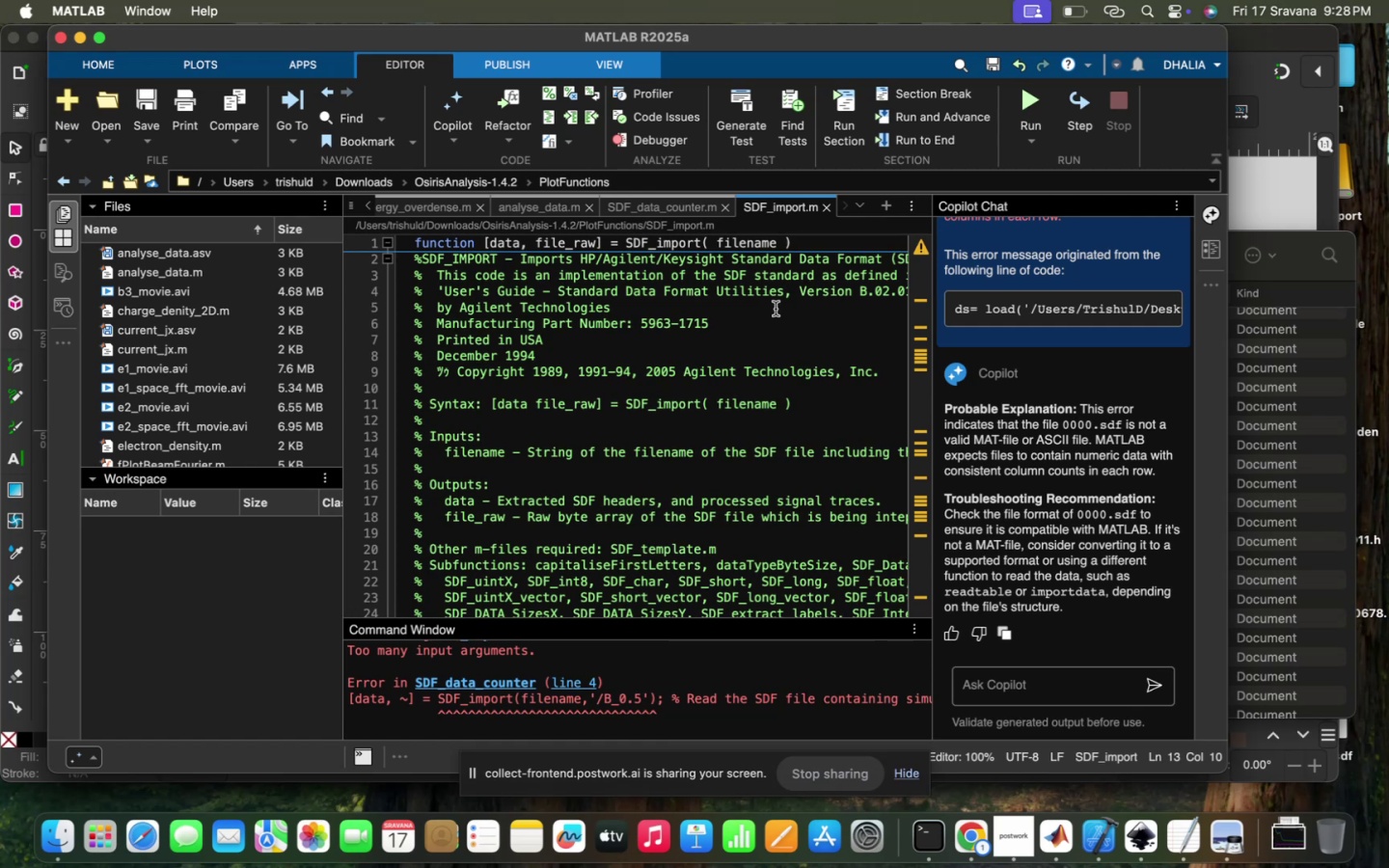 
scroll: coordinate [685, 352], scroll_direction: down, amount: 9.0
 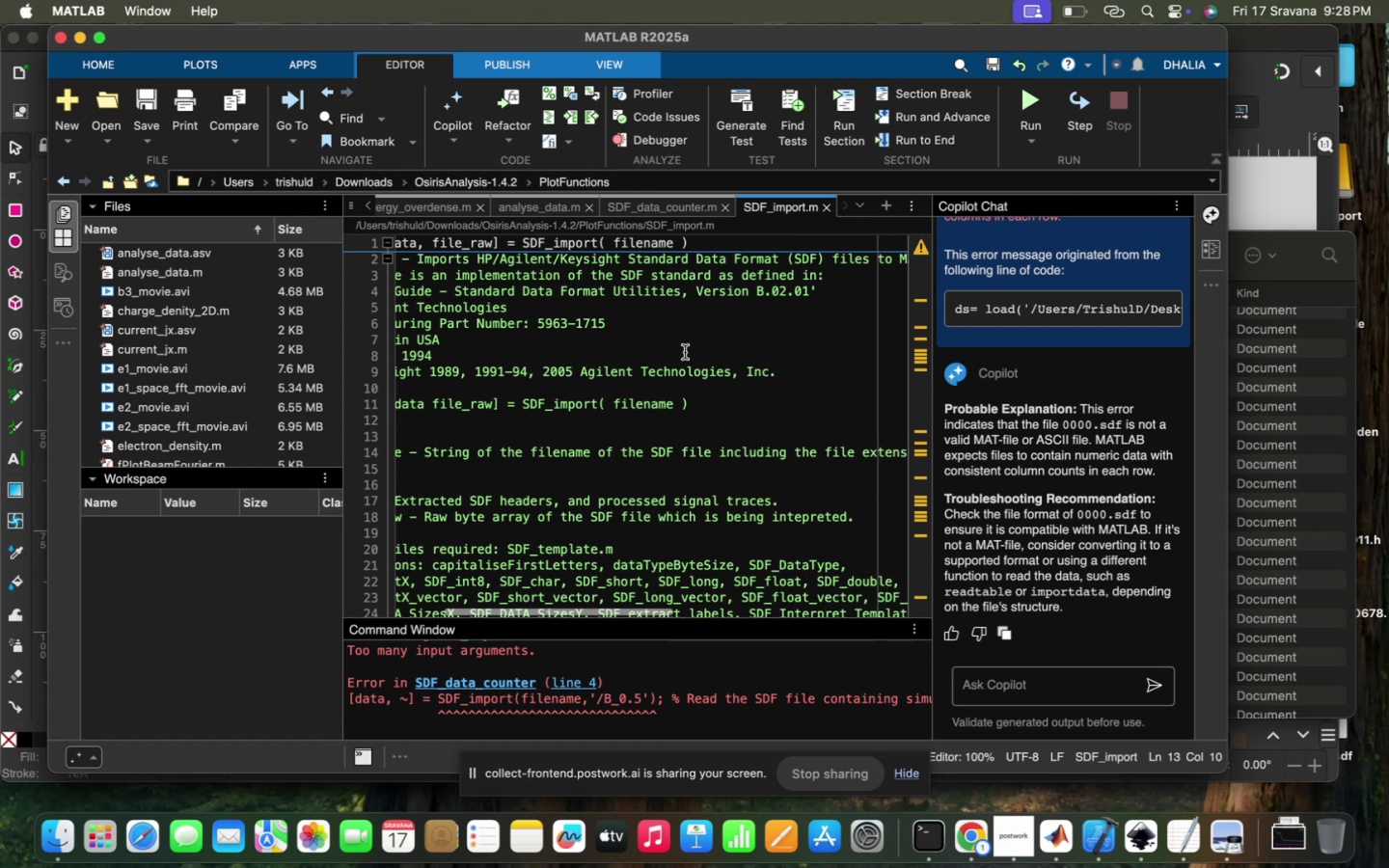 
scroll: coordinate [685, 352], scroll_direction: up, amount: 63.0
 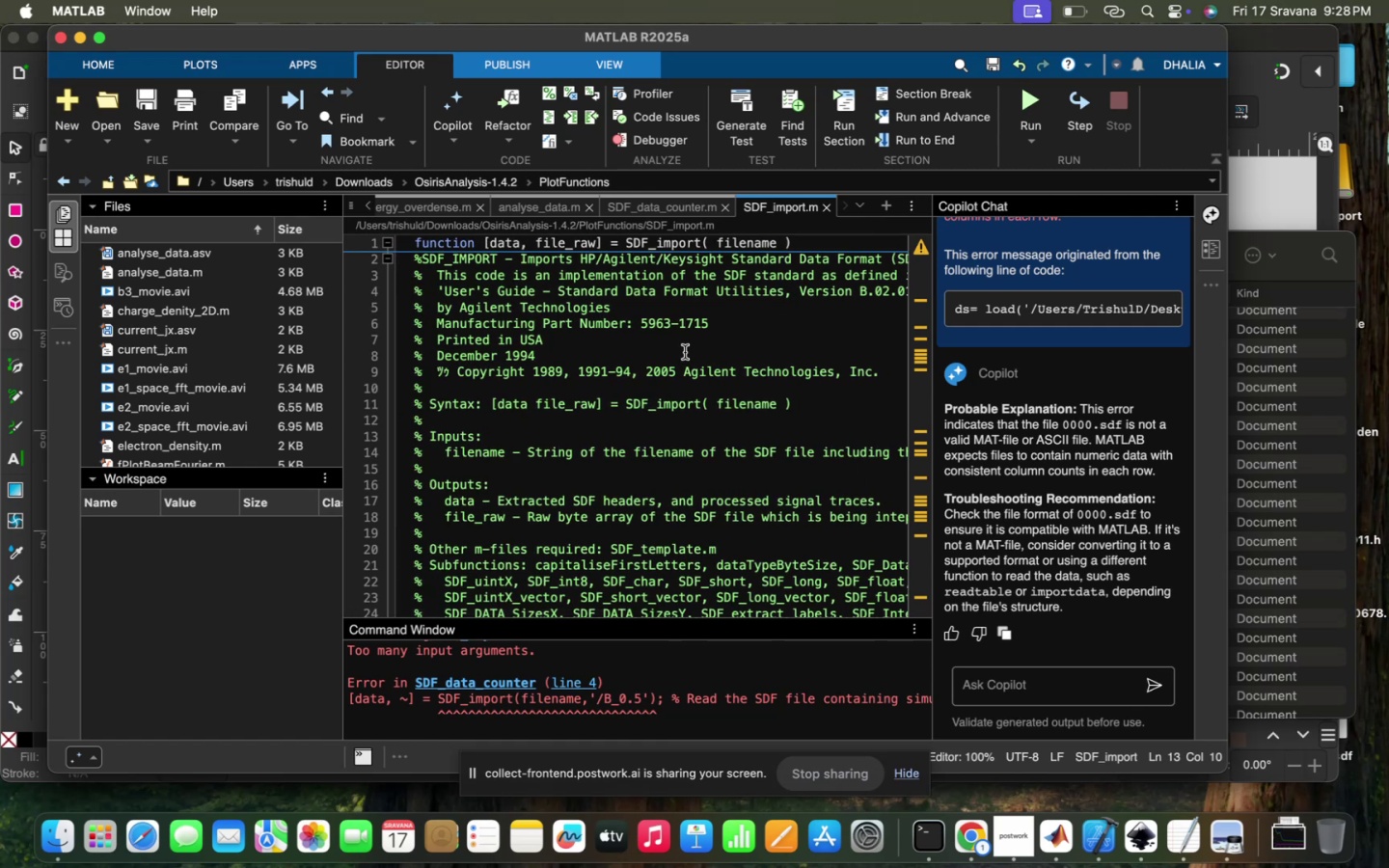 
wait(11.38)
 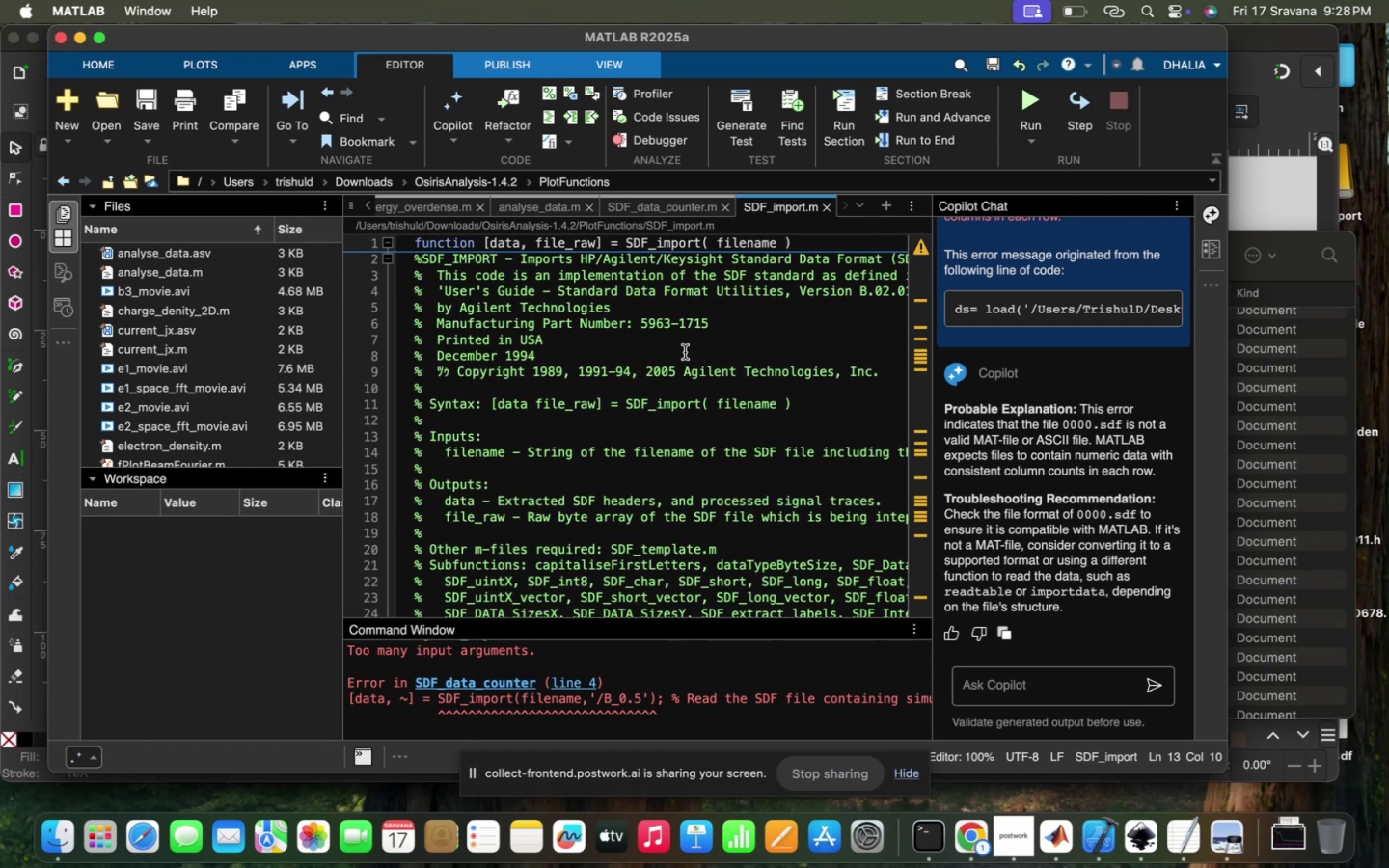 
scroll: coordinate [685, 352], scroll_direction: down, amount: 7.0
 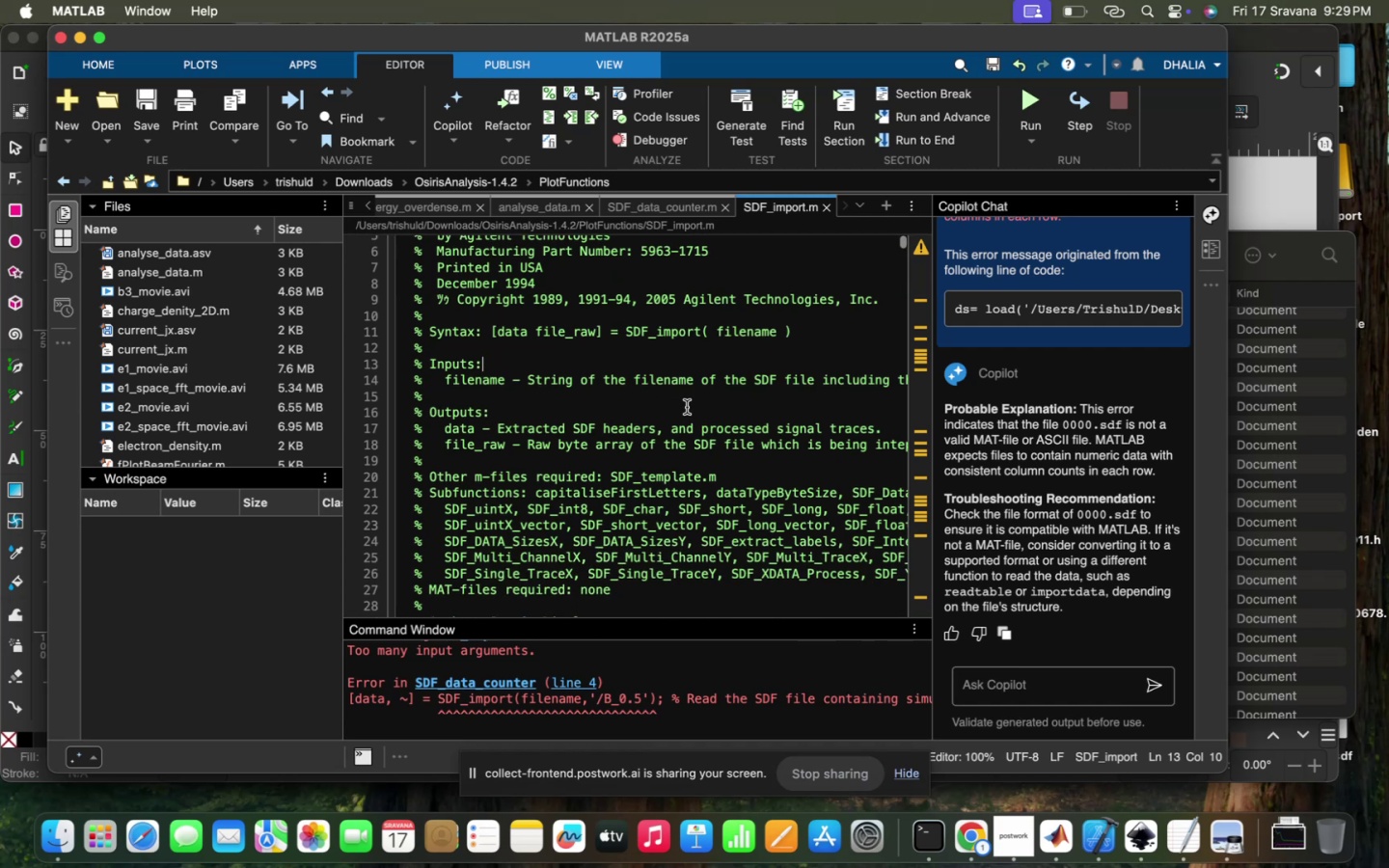 
scroll: coordinate [686, 409], scroll_direction: up, amount: 1.0
 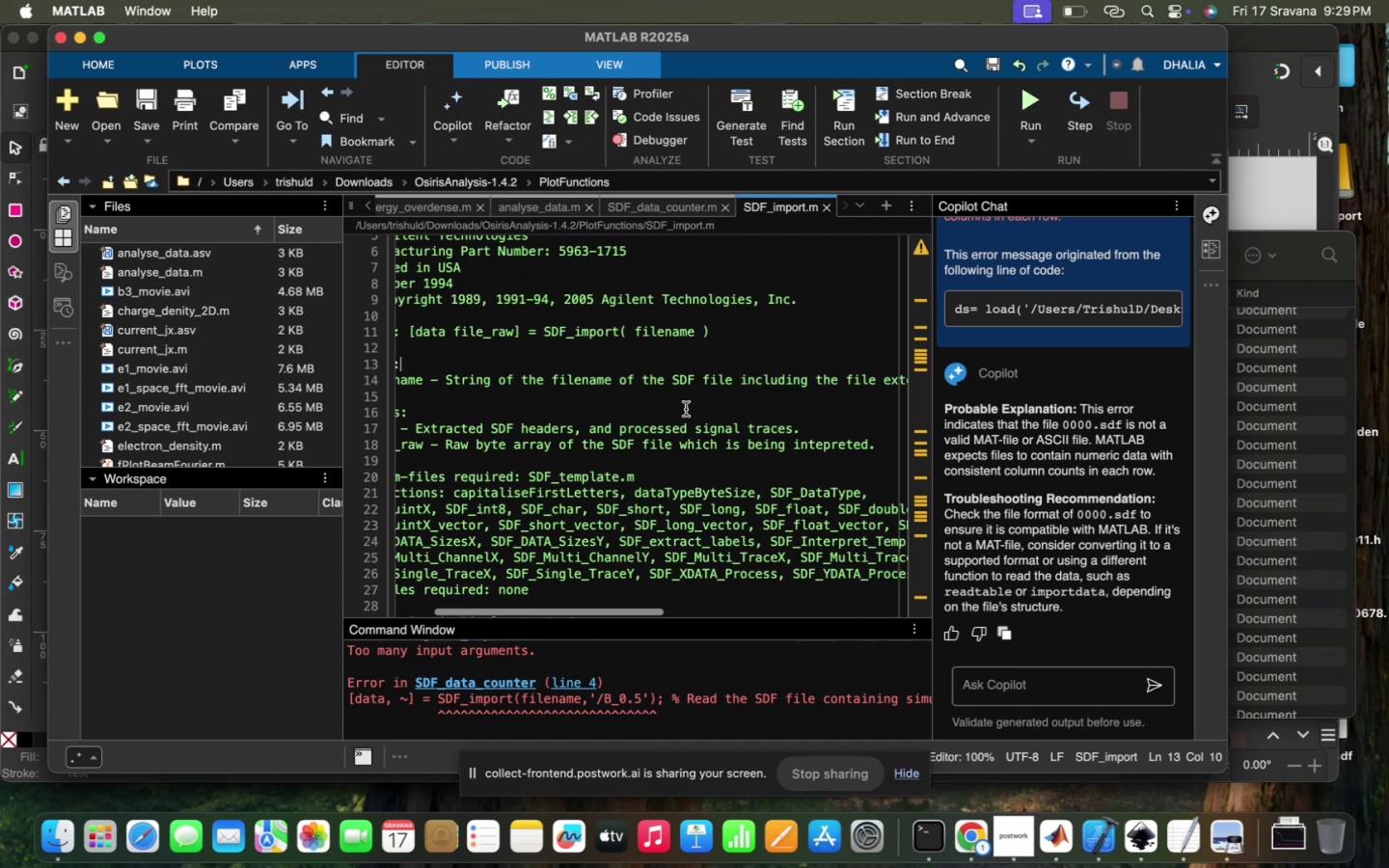 
scroll: coordinate [686, 410], scroll_direction: down, amount: 13.0
 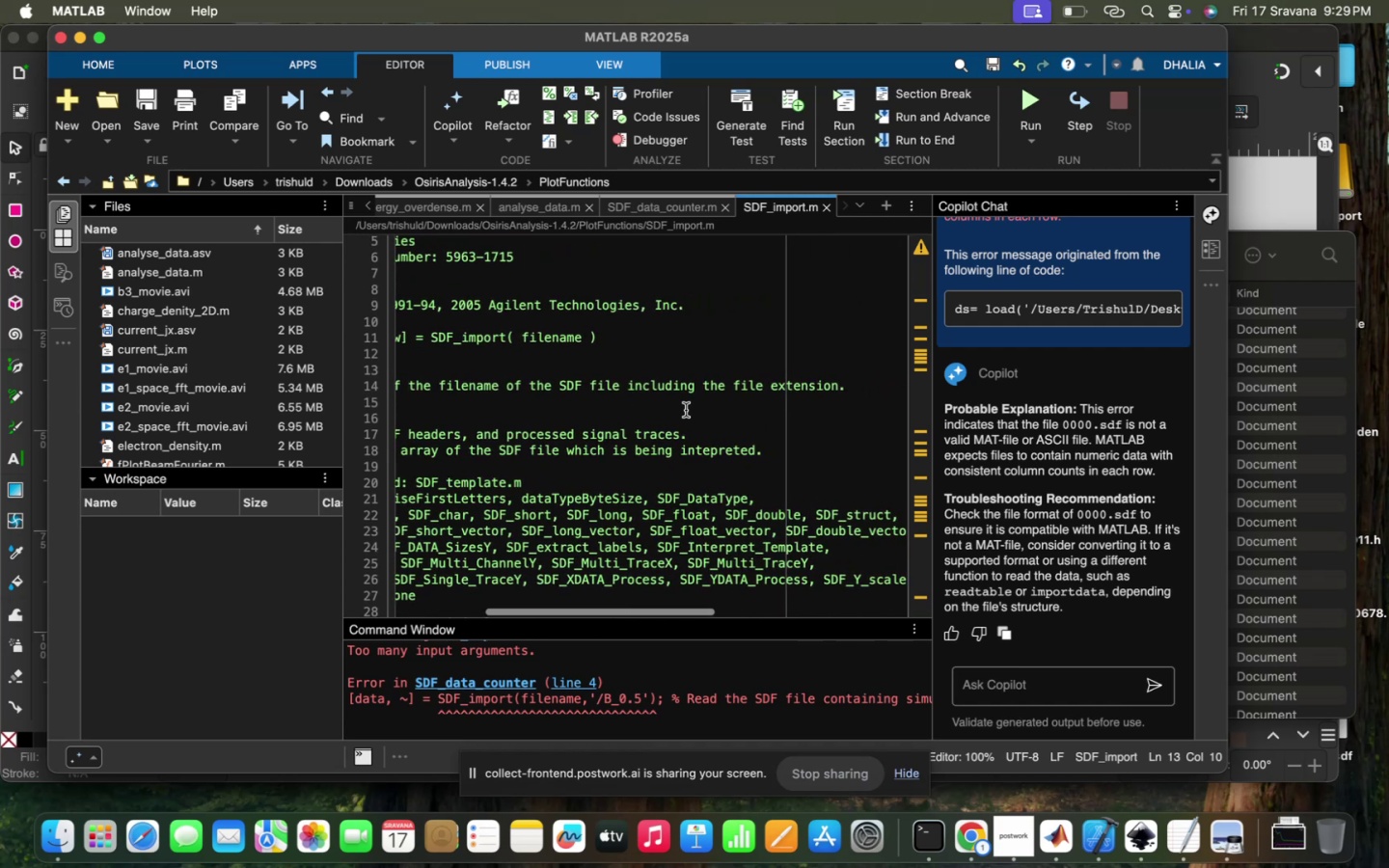 
scroll: coordinate [686, 410], scroll_direction: up, amount: 67.0
 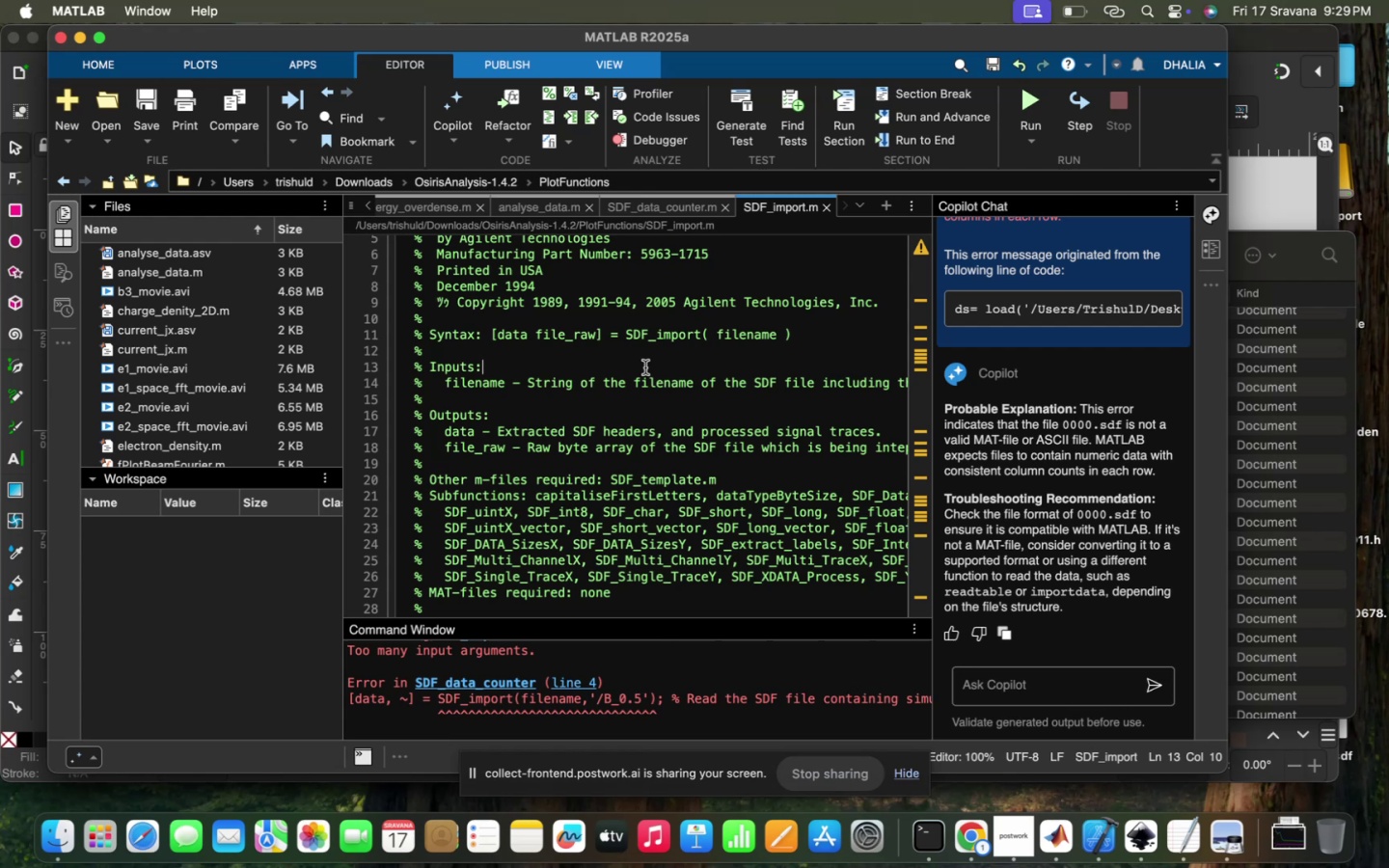 
wait(15.75)
 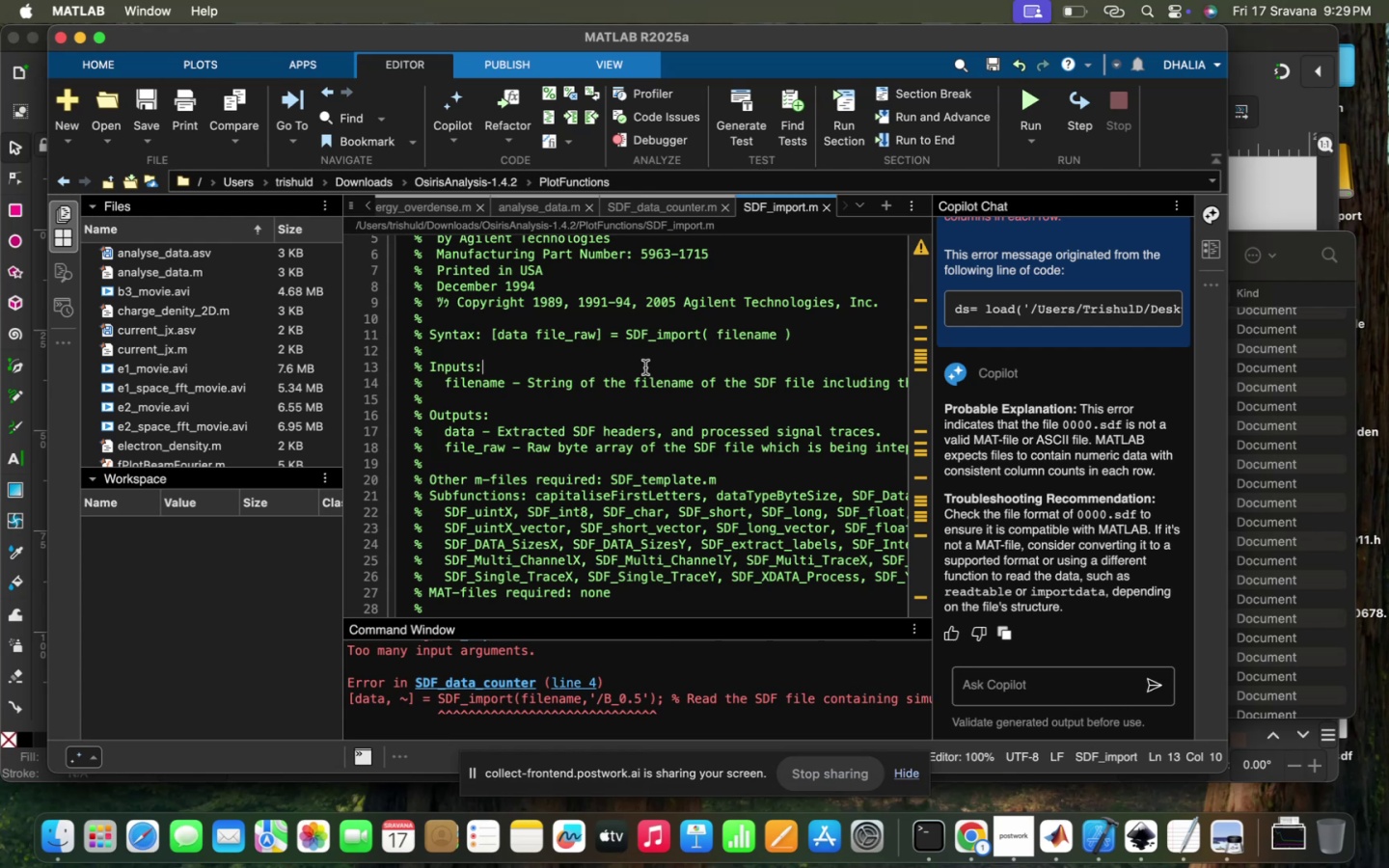 
scroll: coordinate [645, 367], scroll_direction: down, amount: 16.0
 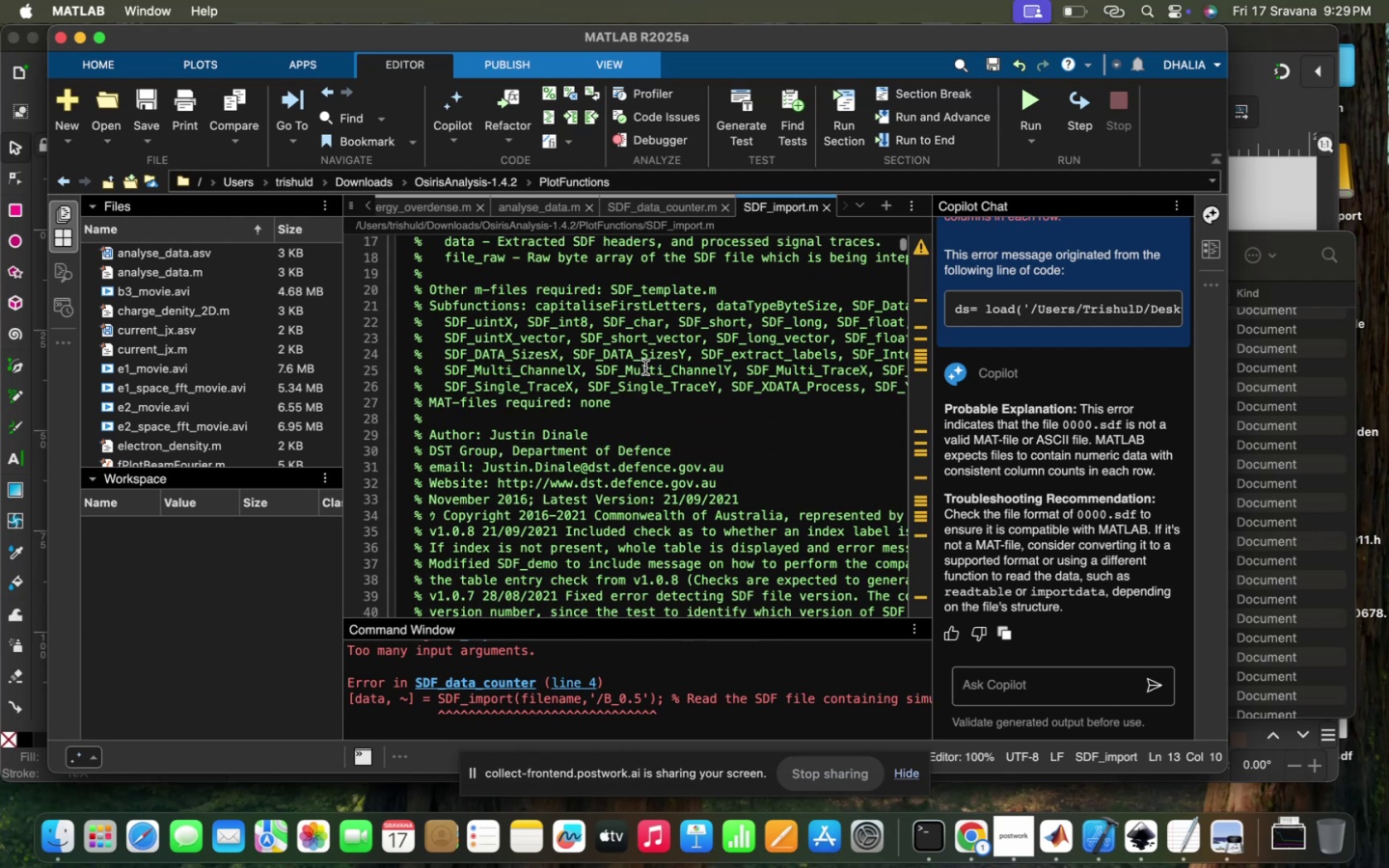 
scroll: coordinate [645, 367], scroll_direction: up, amount: 7.0
 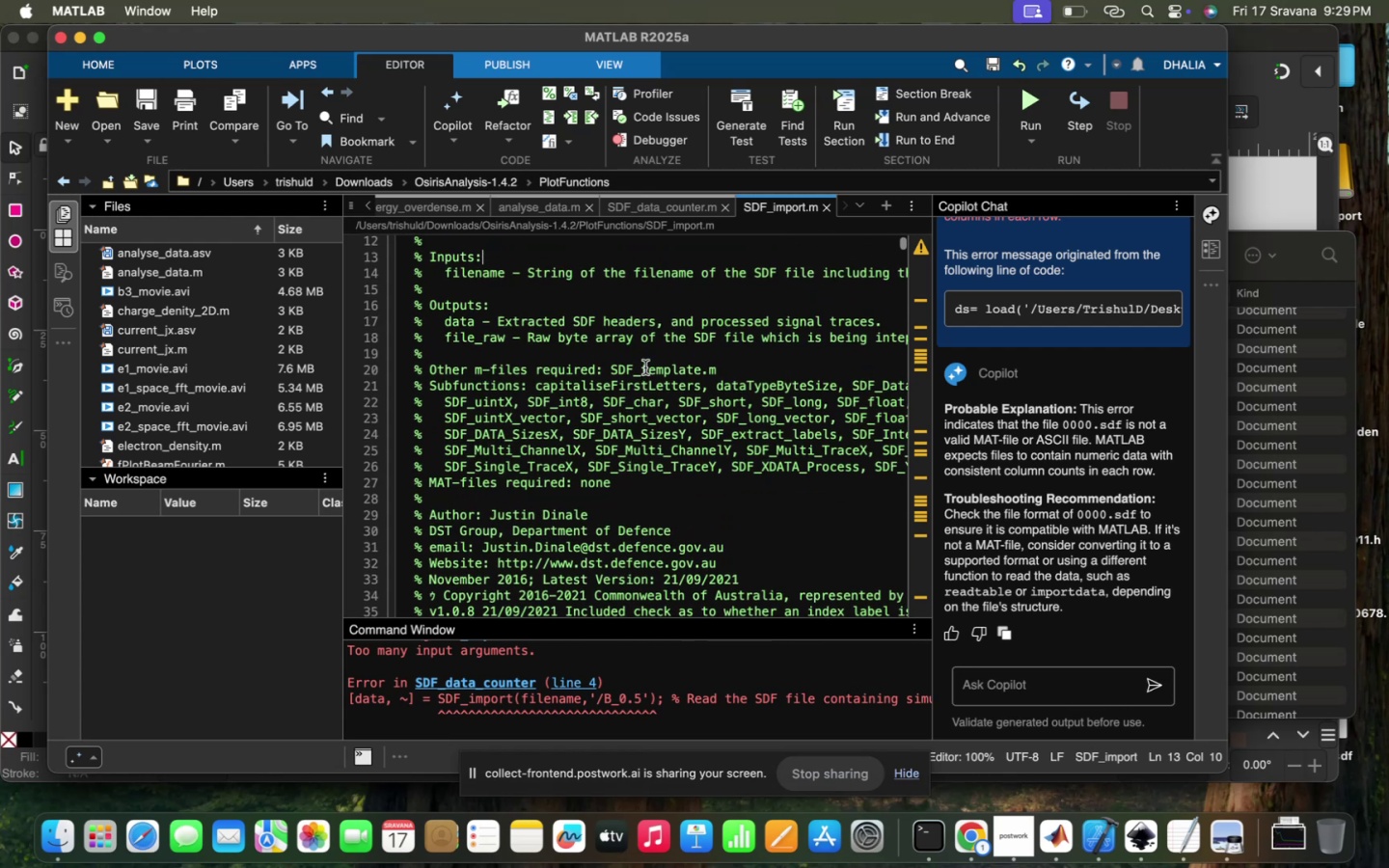 
scroll: coordinate [645, 367], scroll_direction: down, amount: 3.0
 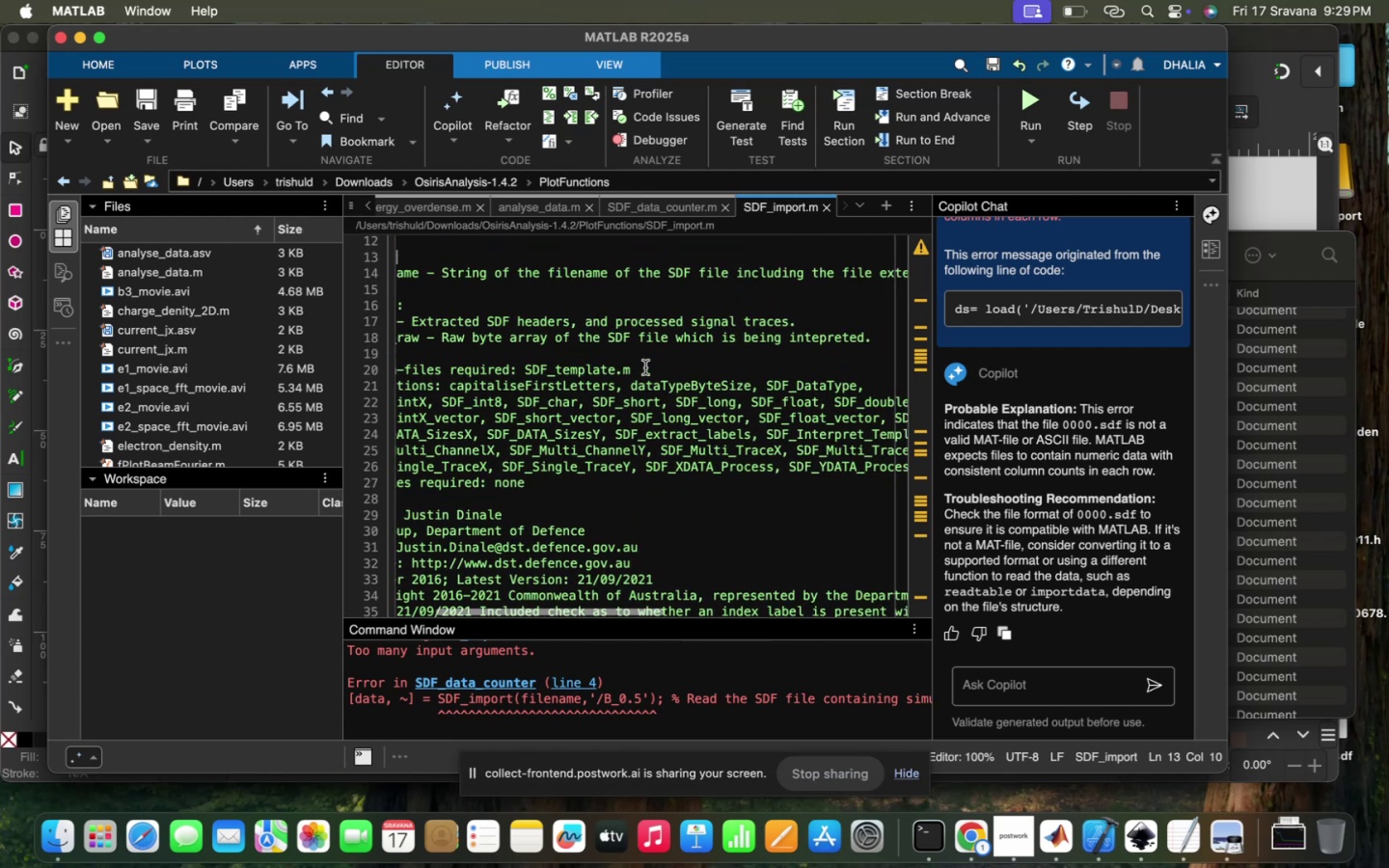 
scroll: coordinate [645, 367], scroll_direction: up, amount: 134.0
 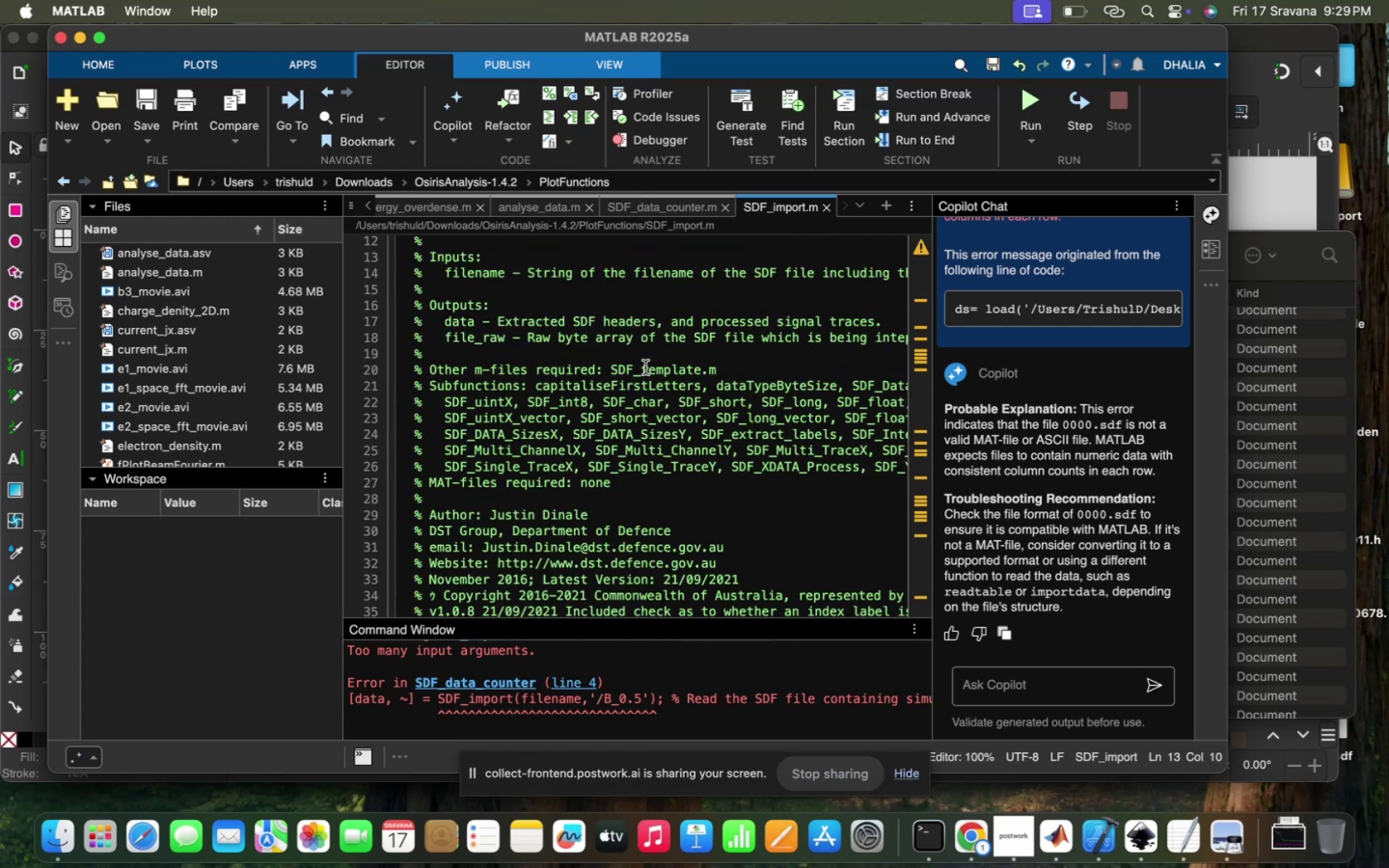 
scroll: coordinate [645, 367], scroll_direction: down, amount: 12.0
 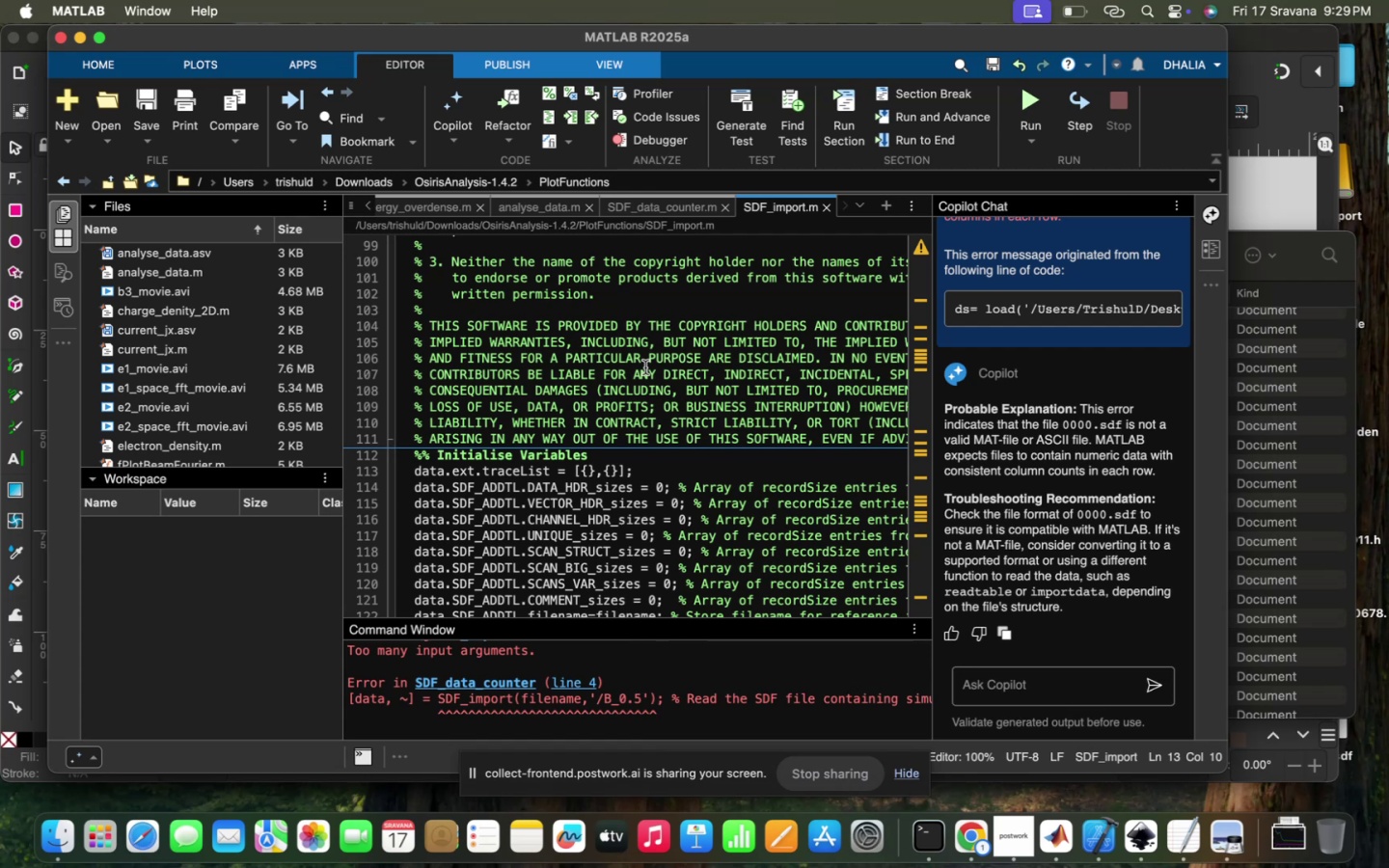 
wait(23.44)
 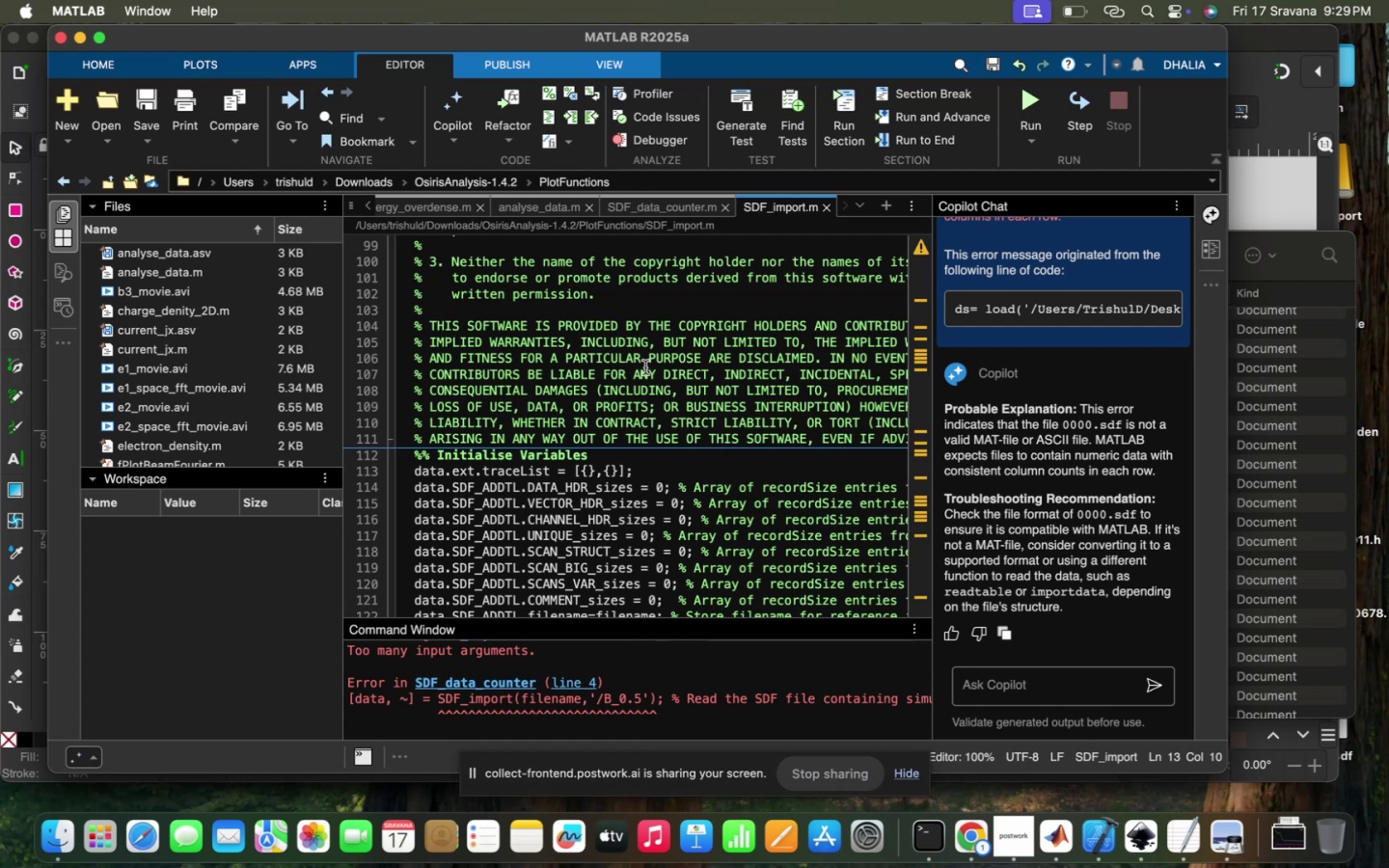 
scroll: coordinate [605, 450], scroll_direction: up, amount: 622.0
 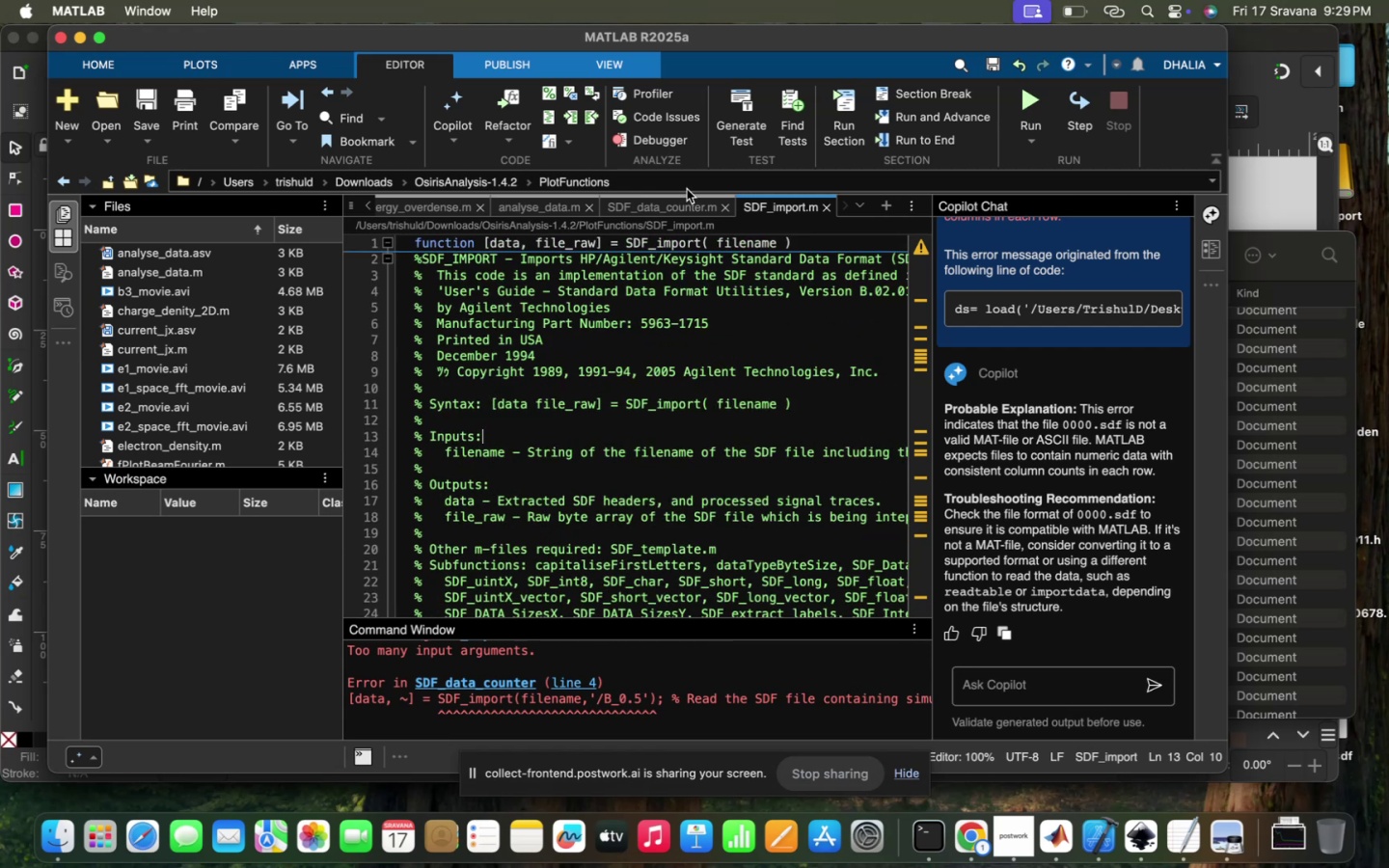 
left_click([677, 199])
 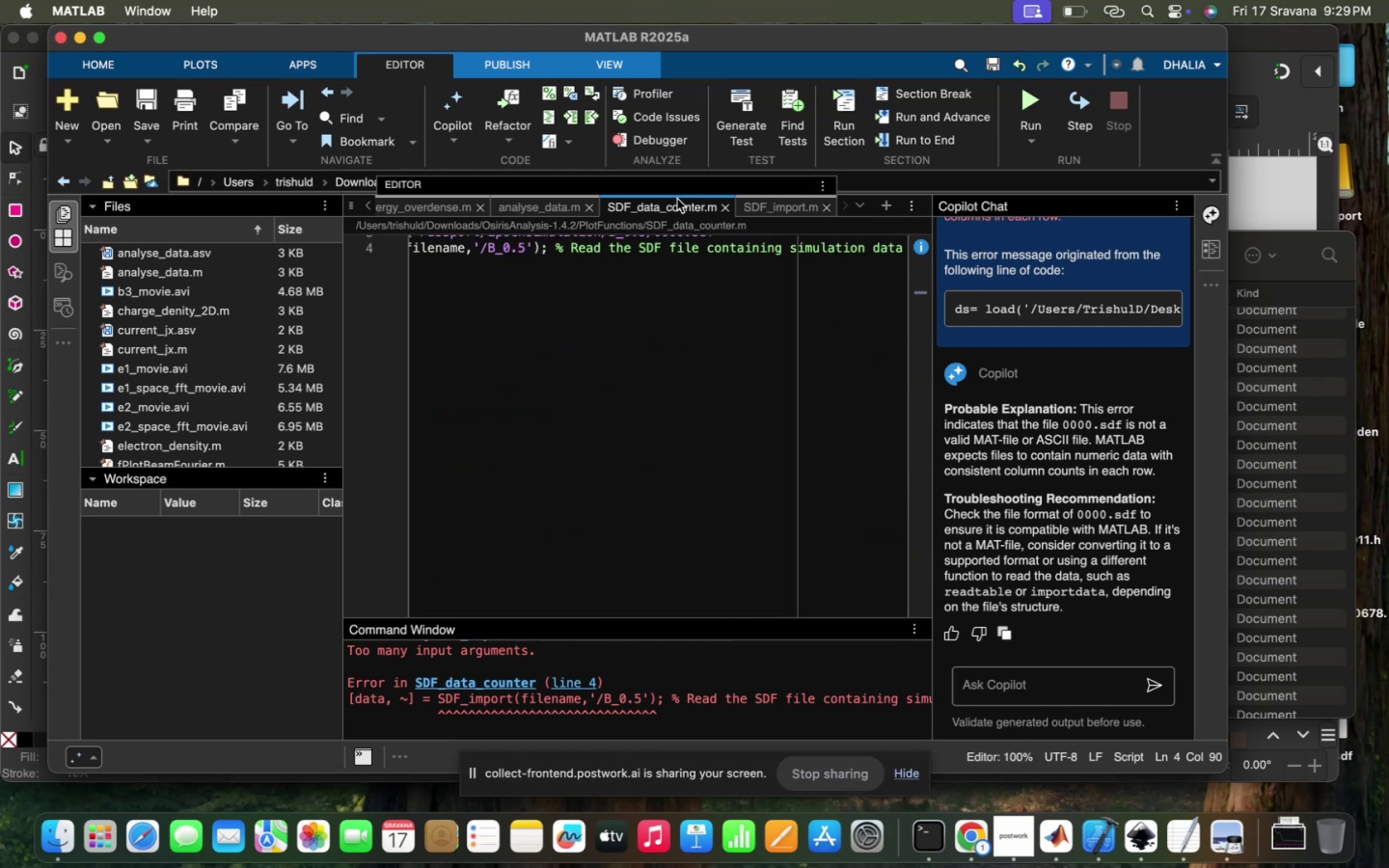 
scroll: coordinate [665, 326], scroll_direction: up, amount: 170.0
 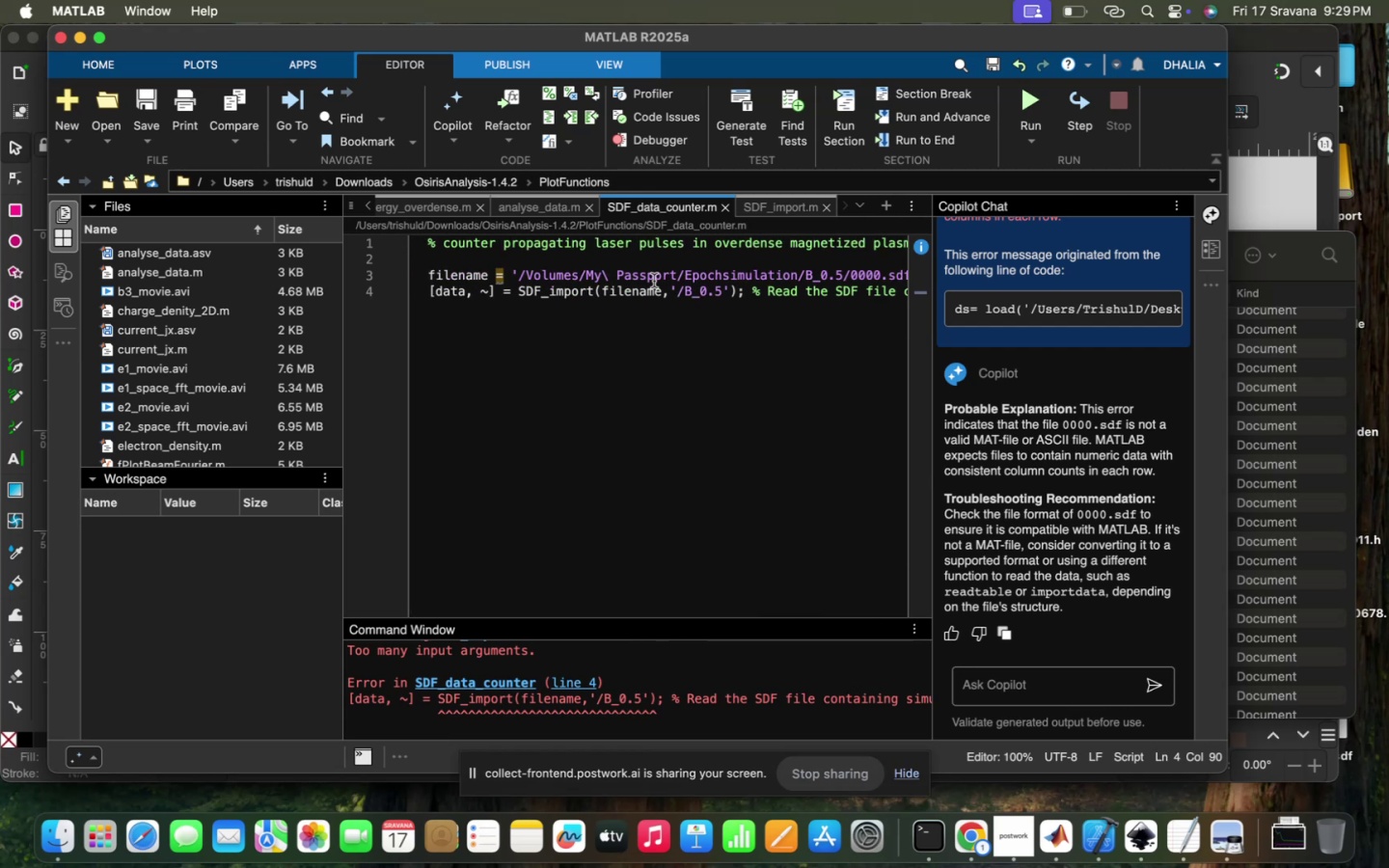 
left_click([649, 279])
 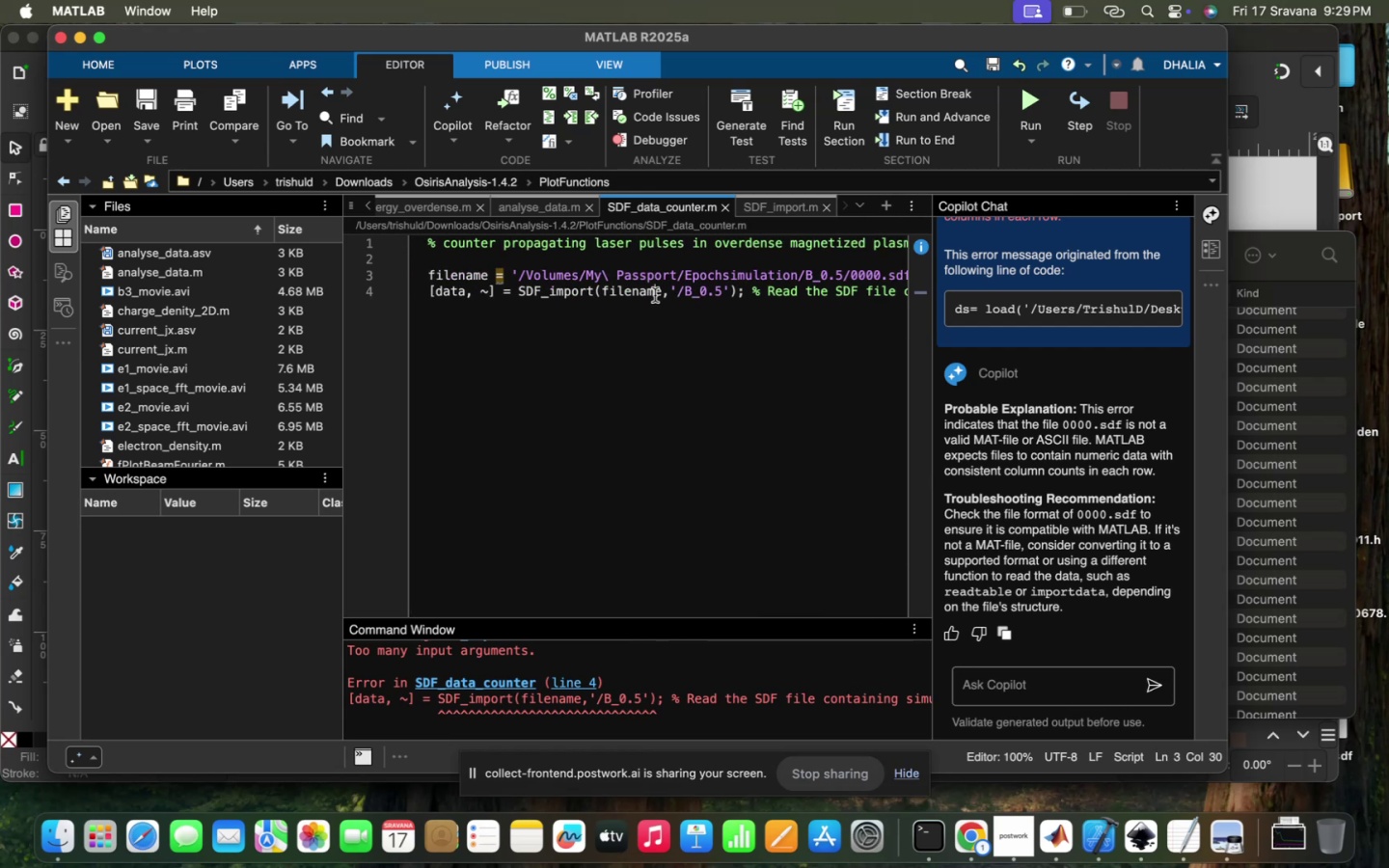 
scroll: coordinate [655, 295], scroll_direction: down, amount: 5.0
 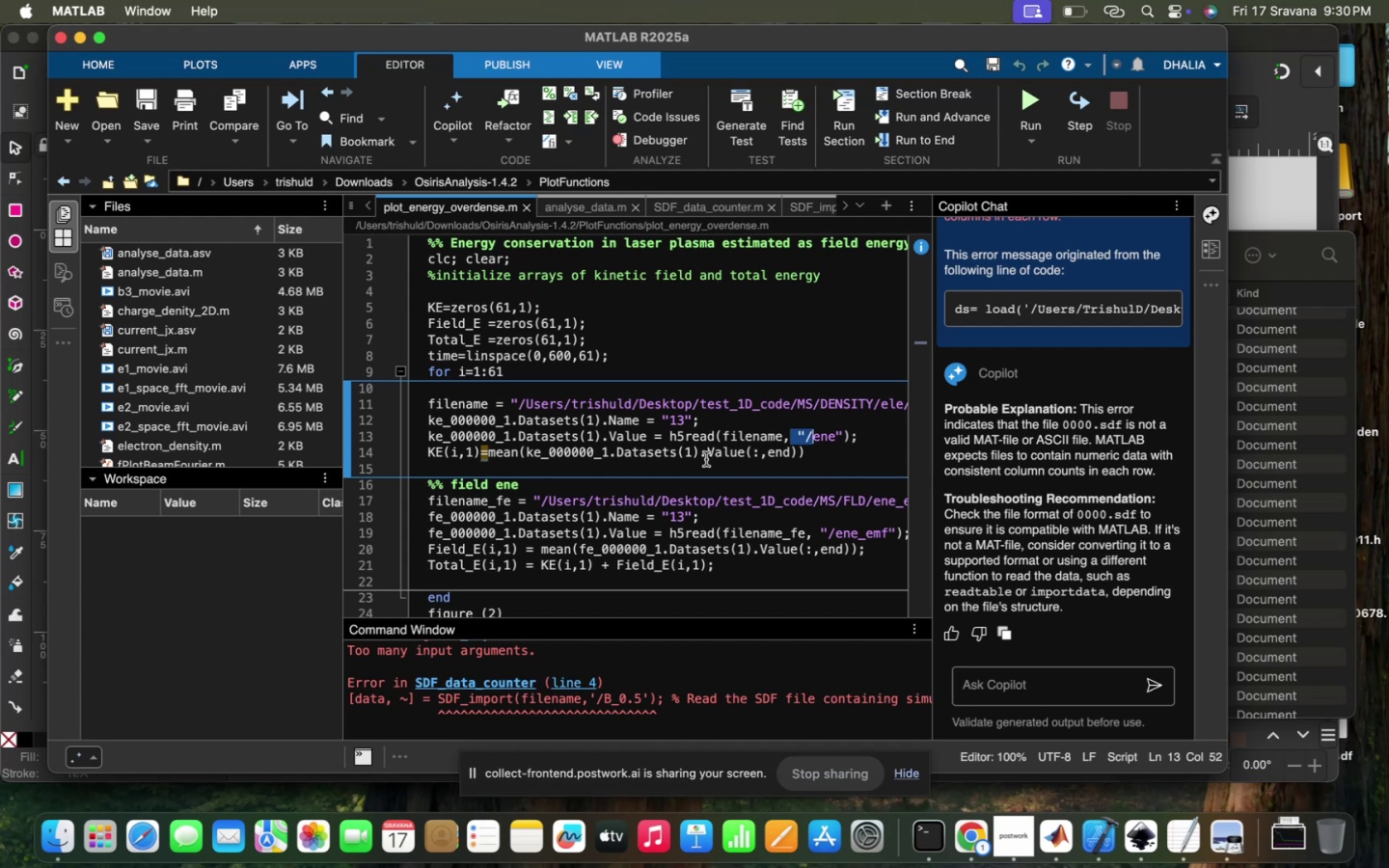 
wait(42.94)
 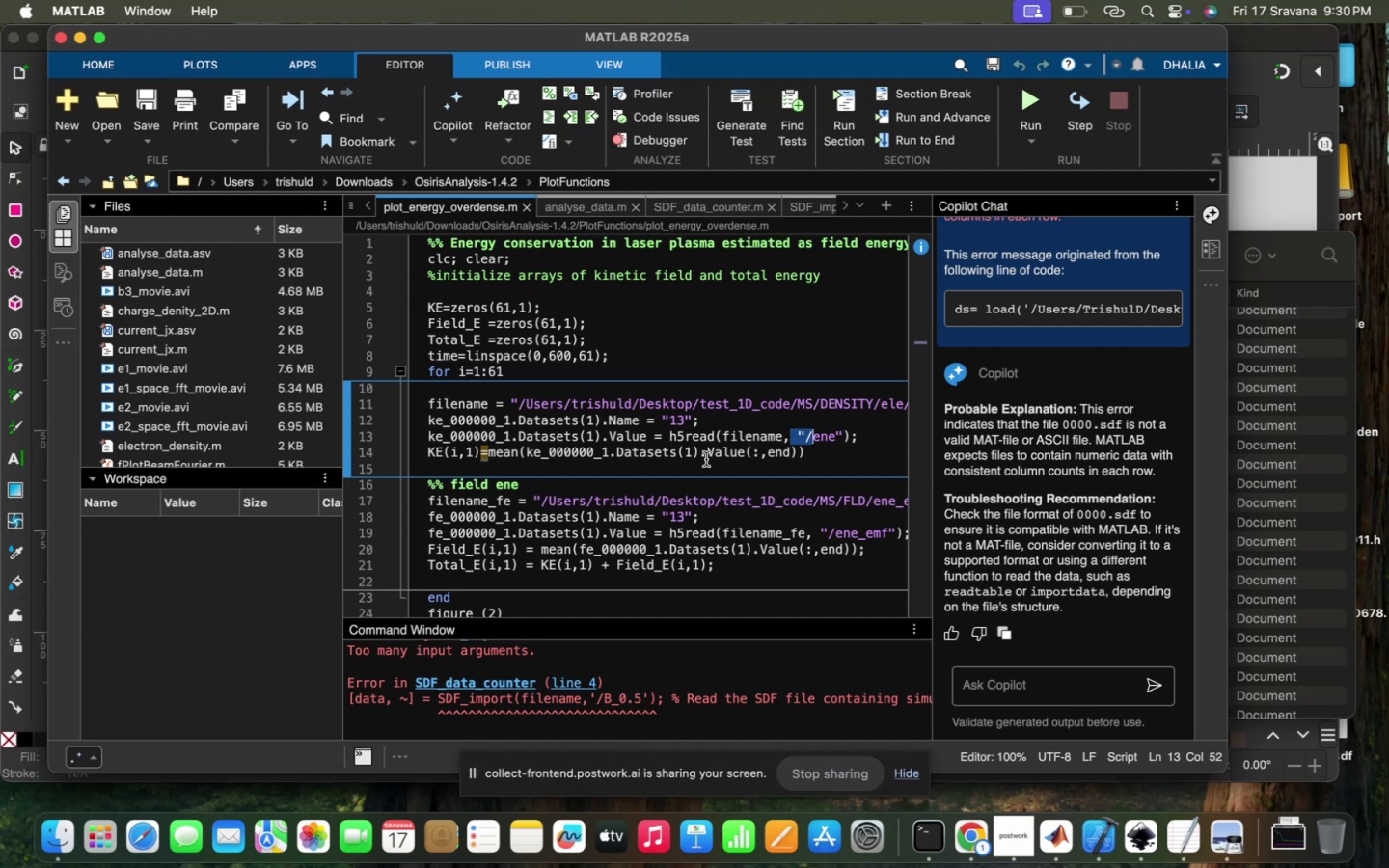 
scroll: coordinate [709, 433], scroll_direction: down, amount: 10.0
 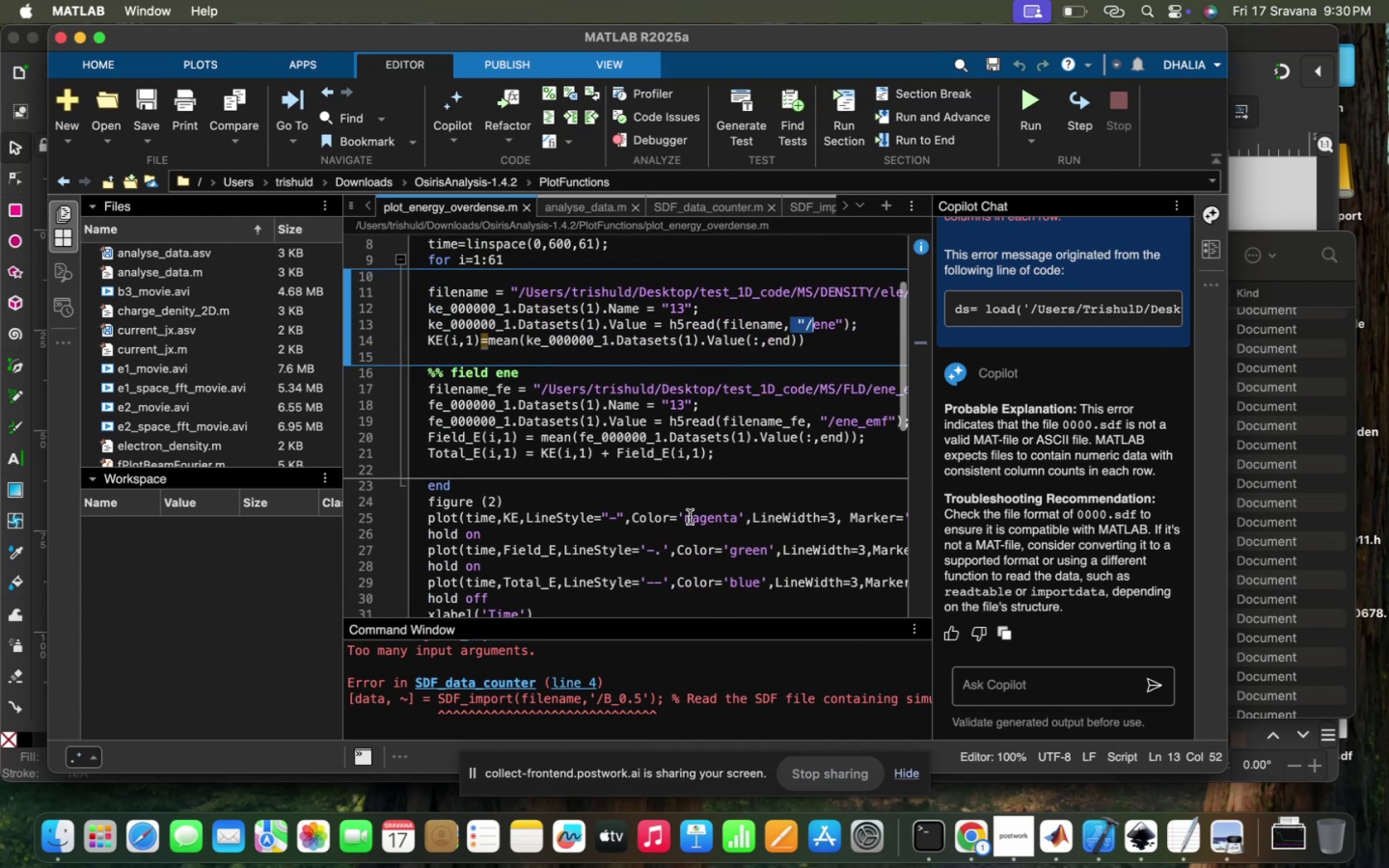 
left_click([689, 515])
 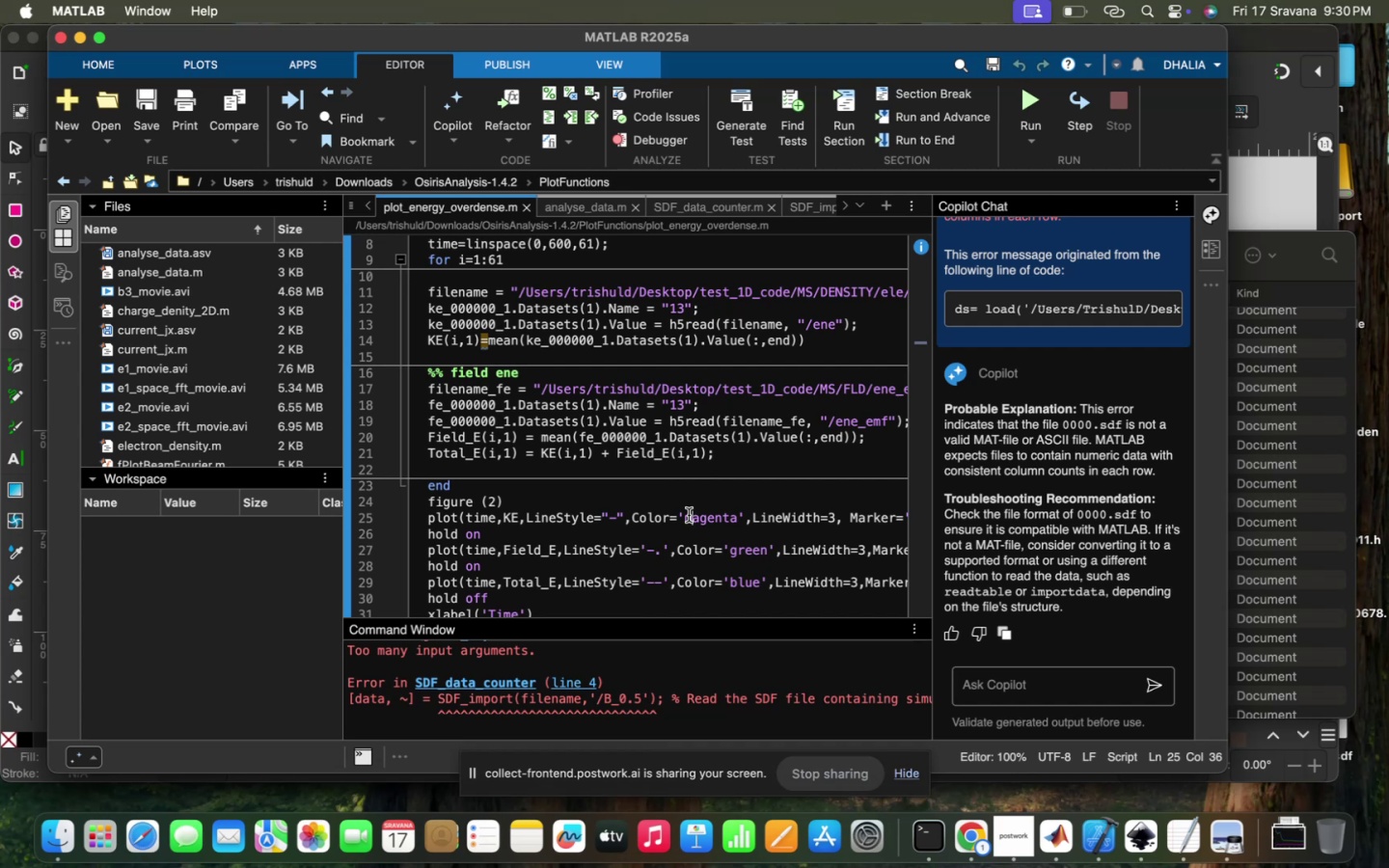 
wait(7.27)
 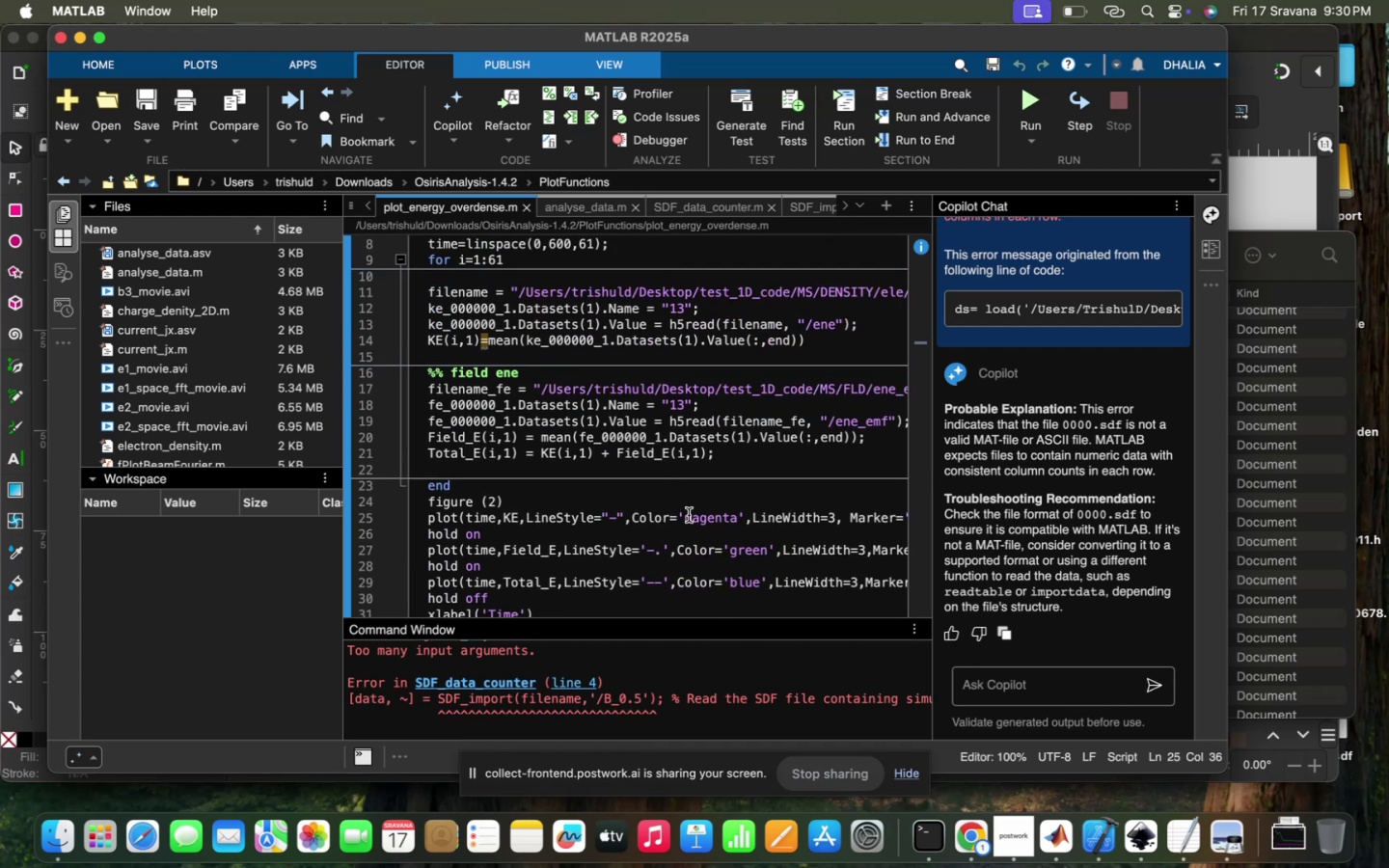 
scroll: coordinate [676, 540], scroll_direction: up, amount: 109.0
 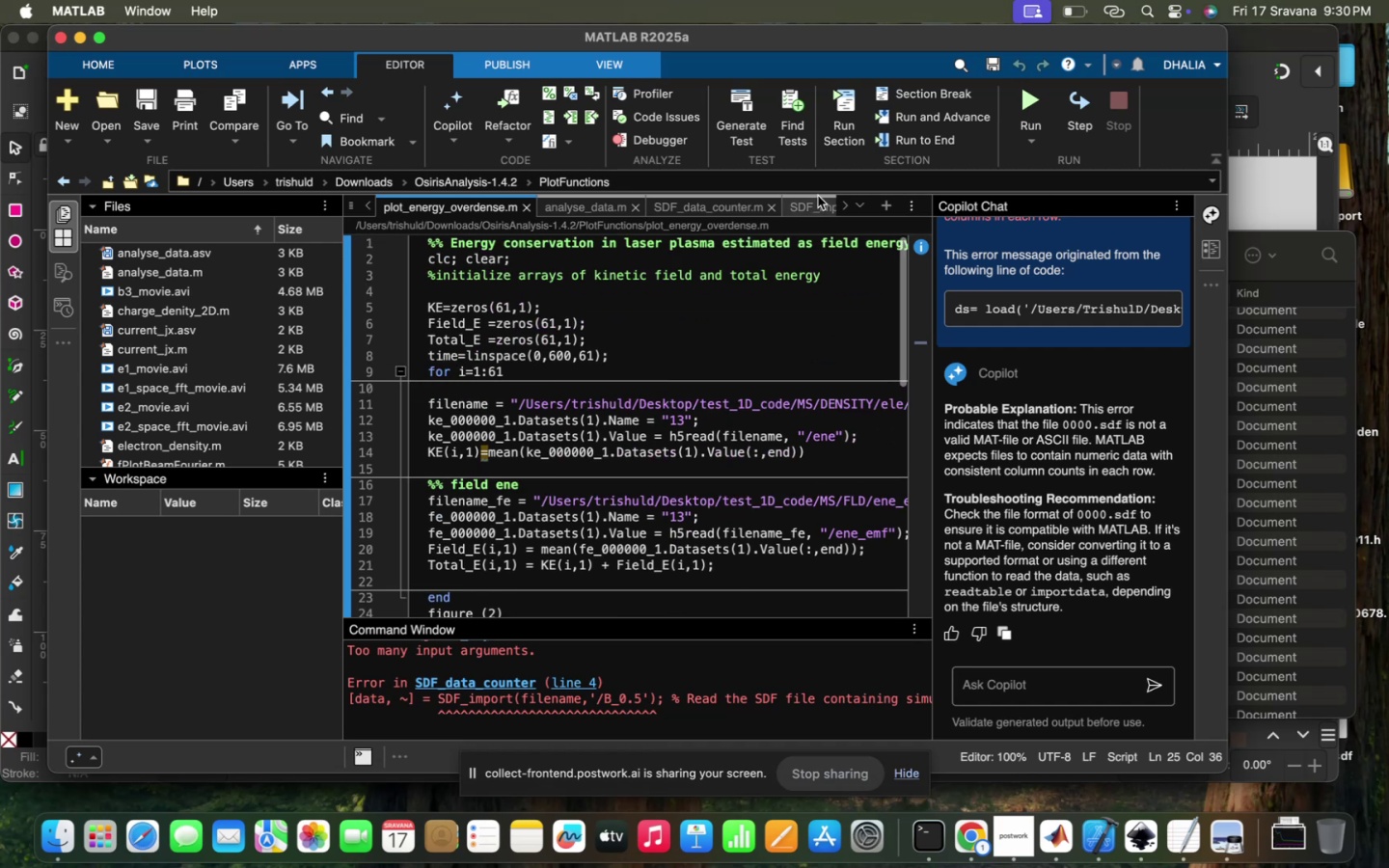 
left_click([818, 196])
 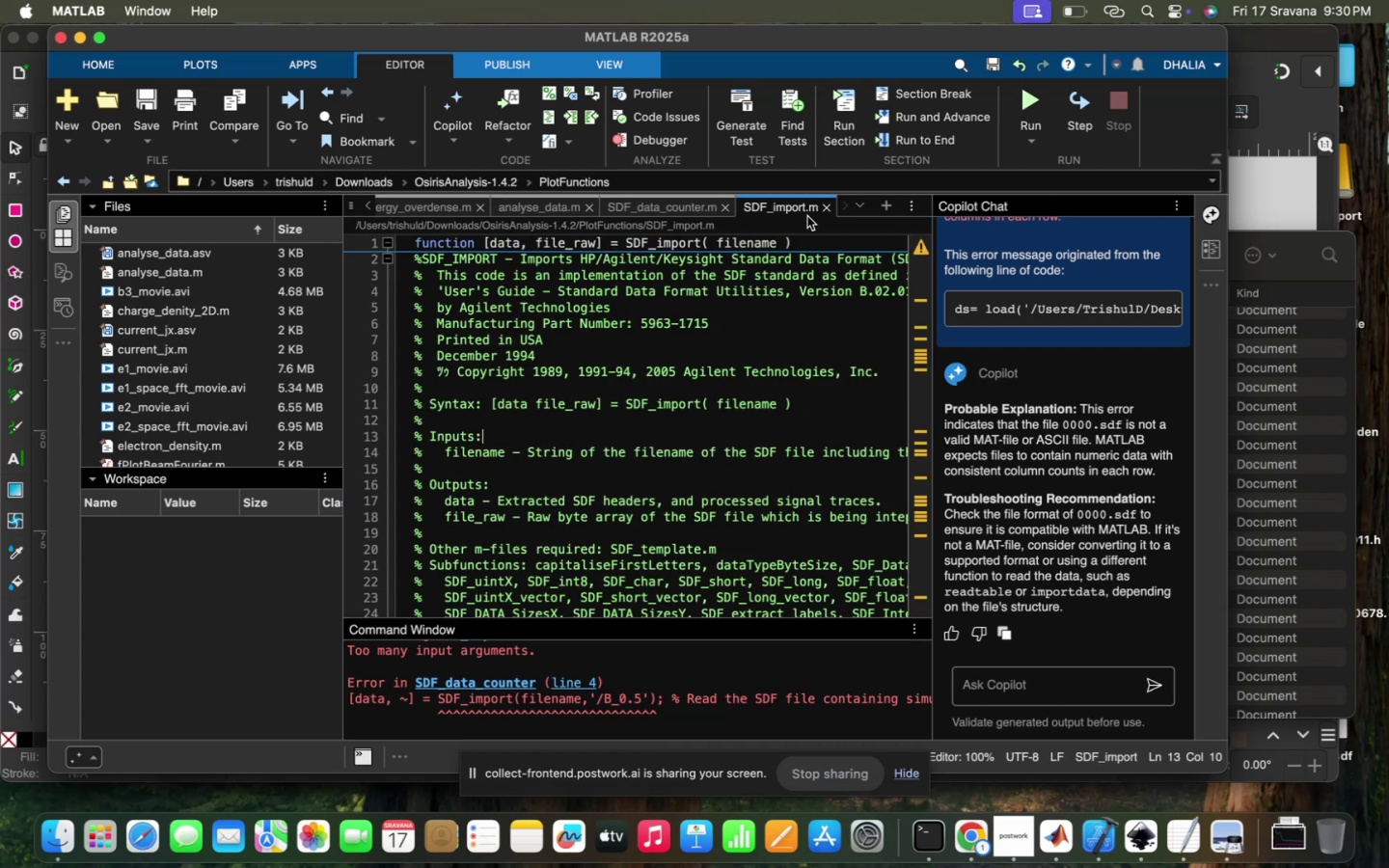 
scroll: coordinate [715, 309], scroll_direction: up, amount: 87.0
 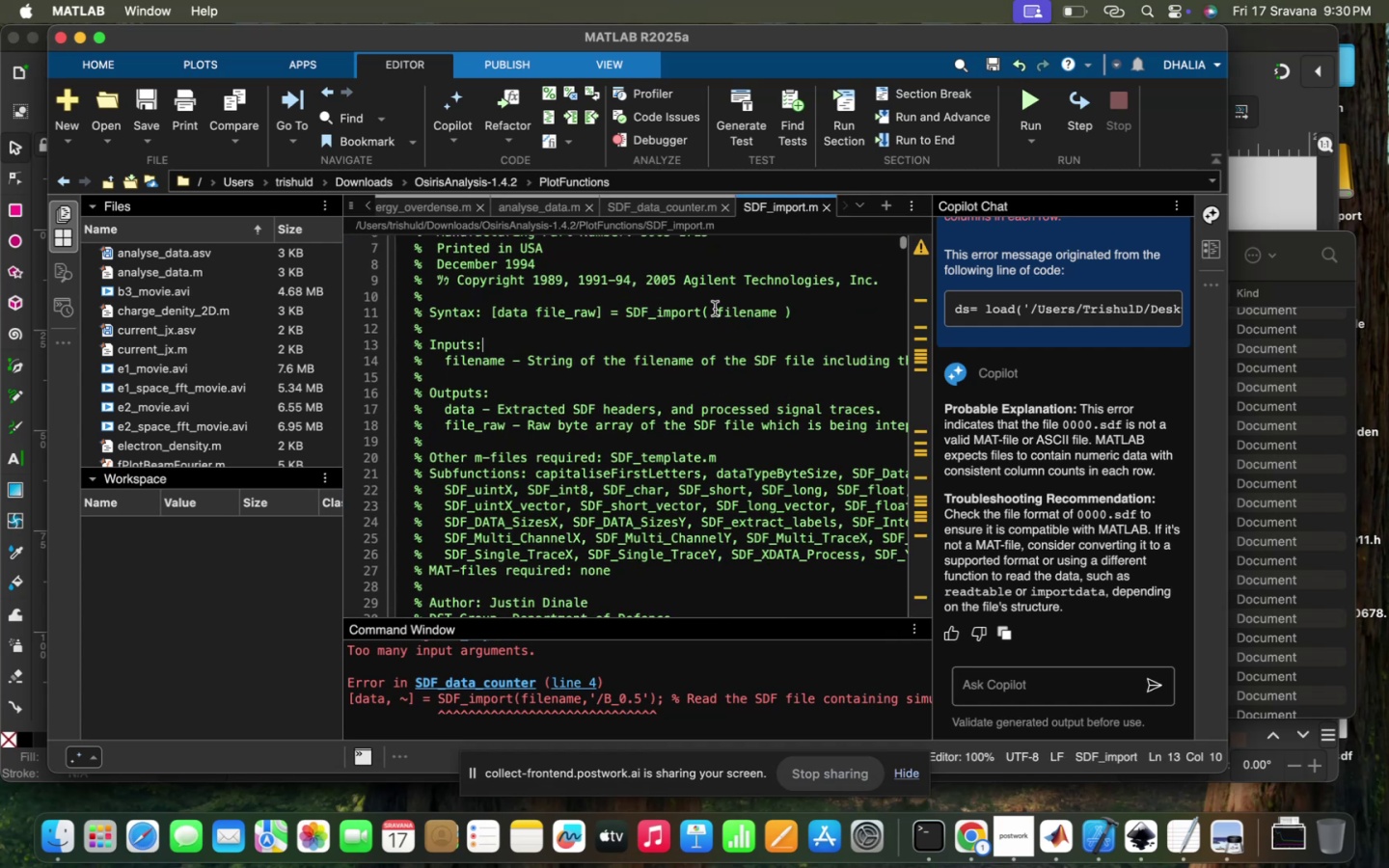 
scroll: coordinate [604, 446], scroll_direction: down, amount: 138.0
 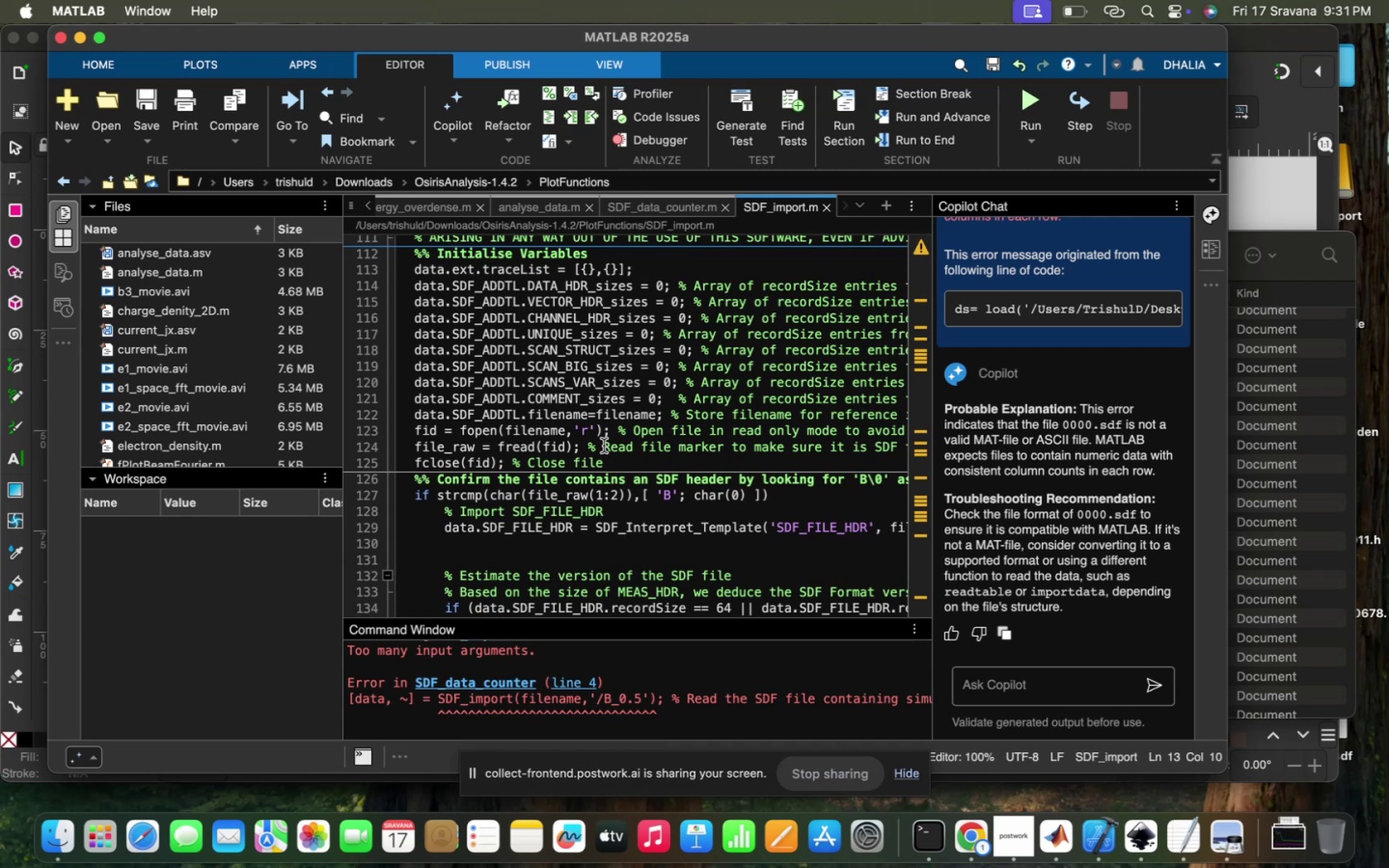 
wait(31.65)
 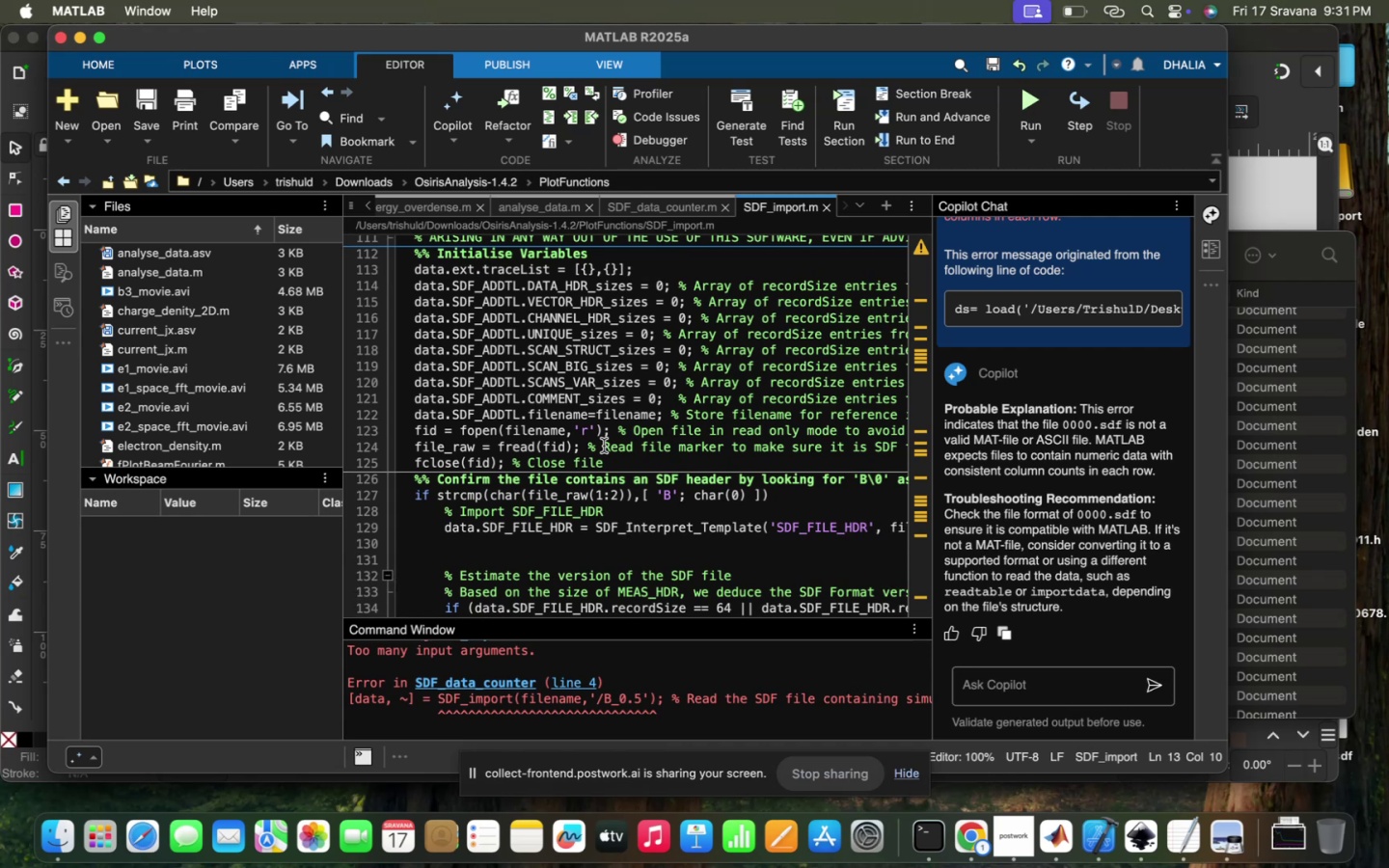 
scroll: coordinate [611, 394], scroll_direction: up, amount: 200.0
 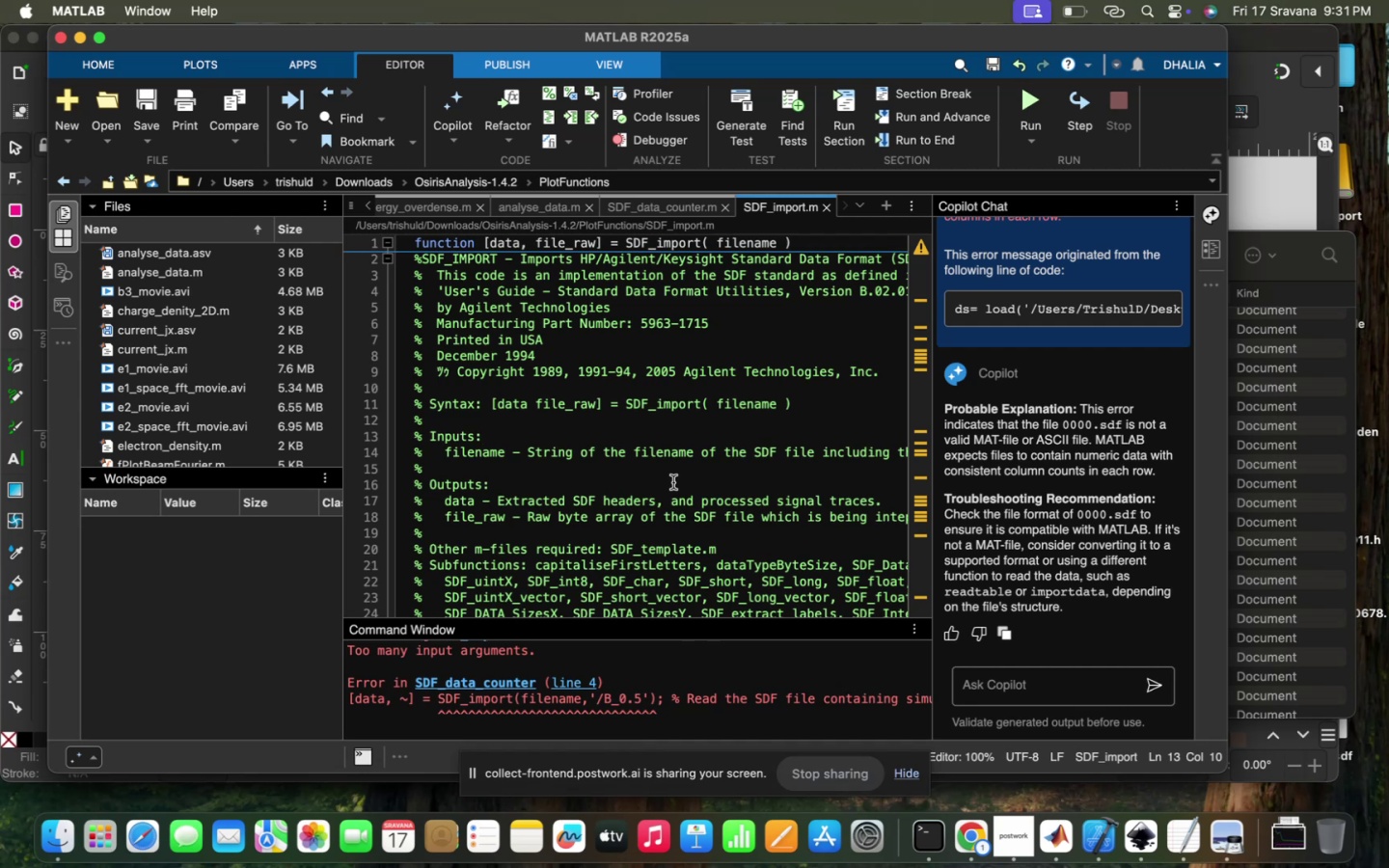 
wait(25.36)
 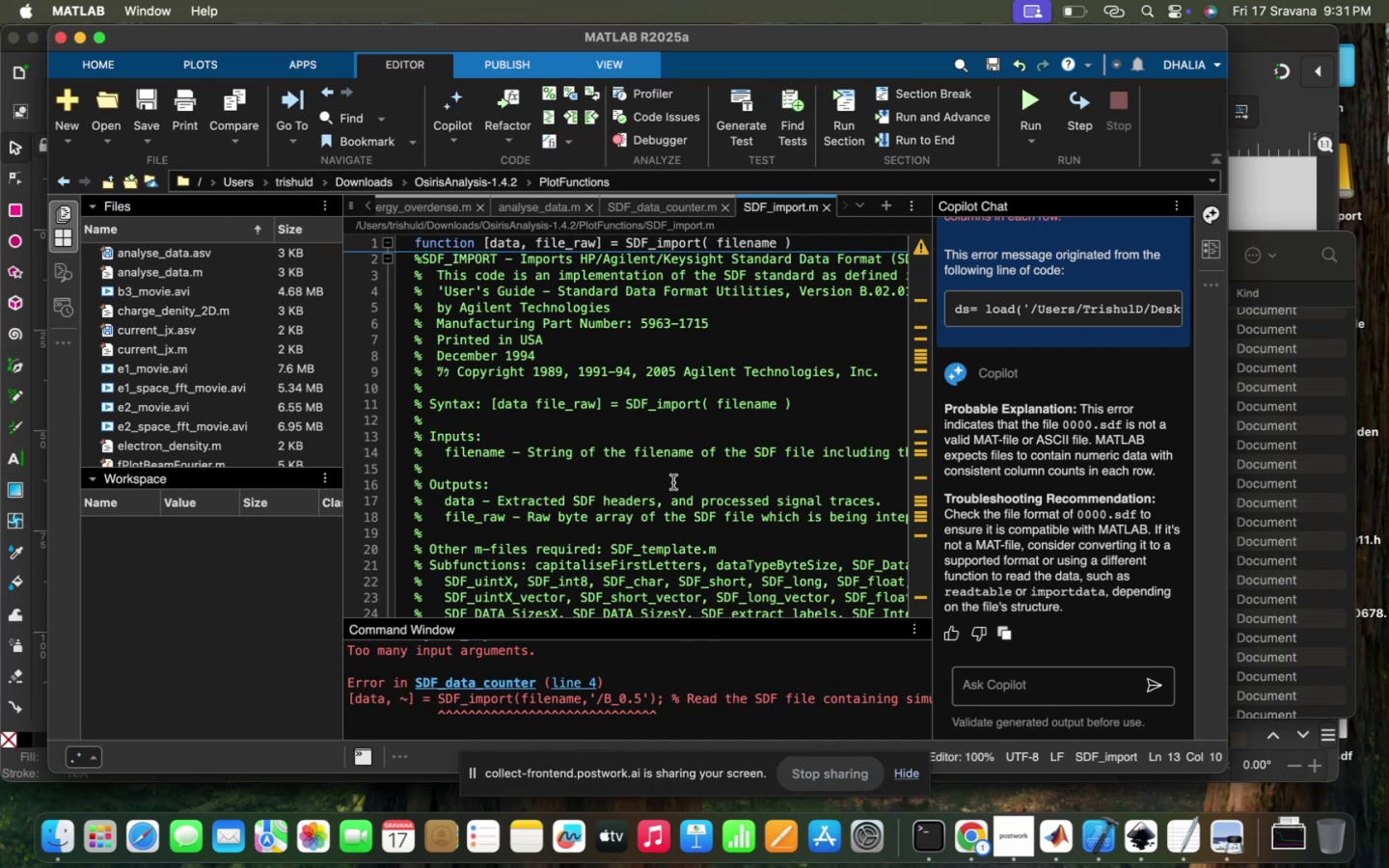 
scroll: coordinate [673, 482], scroll_direction: up, amount: 36.0
 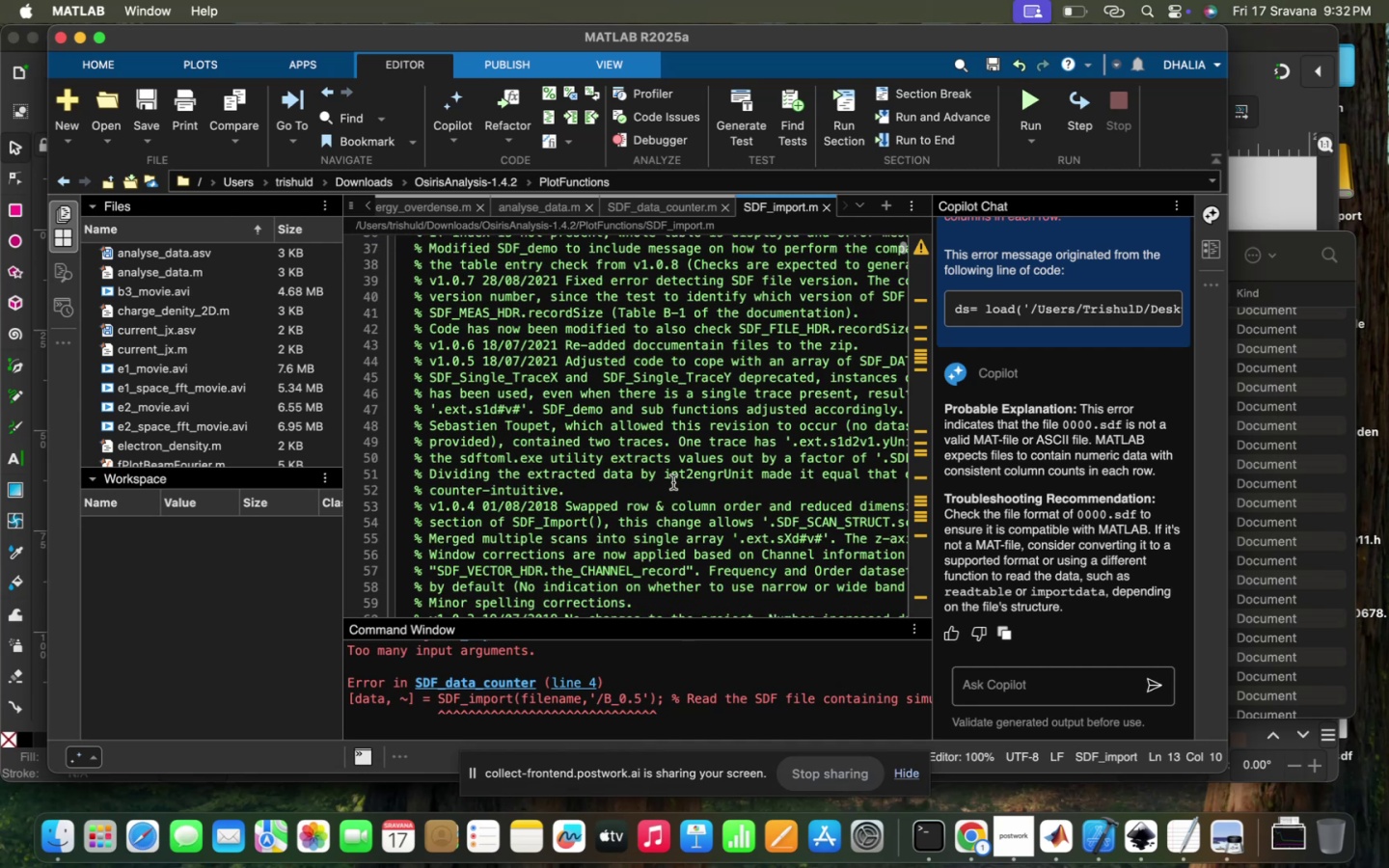 
scroll: coordinate [673, 482], scroll_direction: down, amount: 121.0
 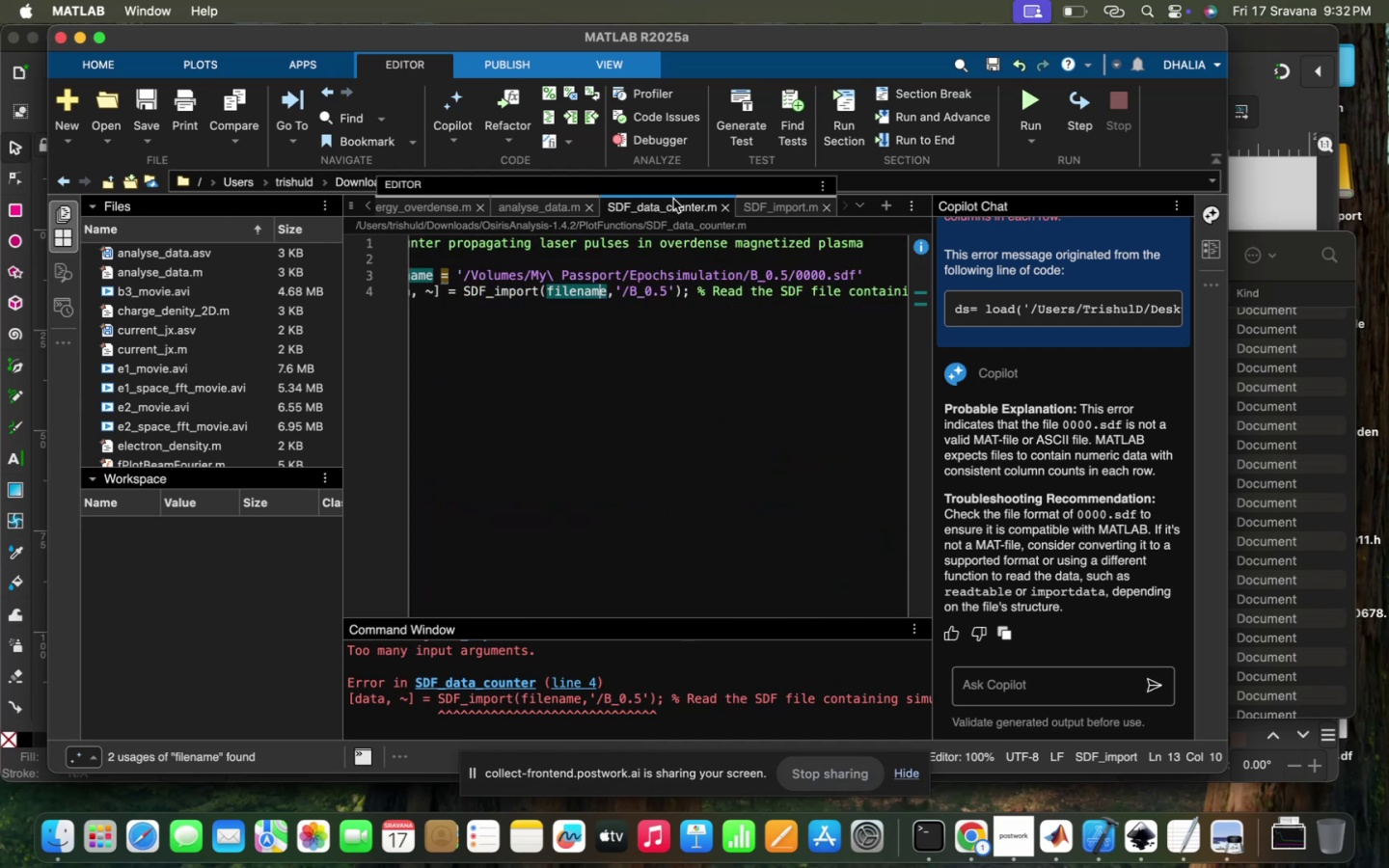 
scroll: coordinate [734, 420], scroll_direction: up, amount: 68.0
 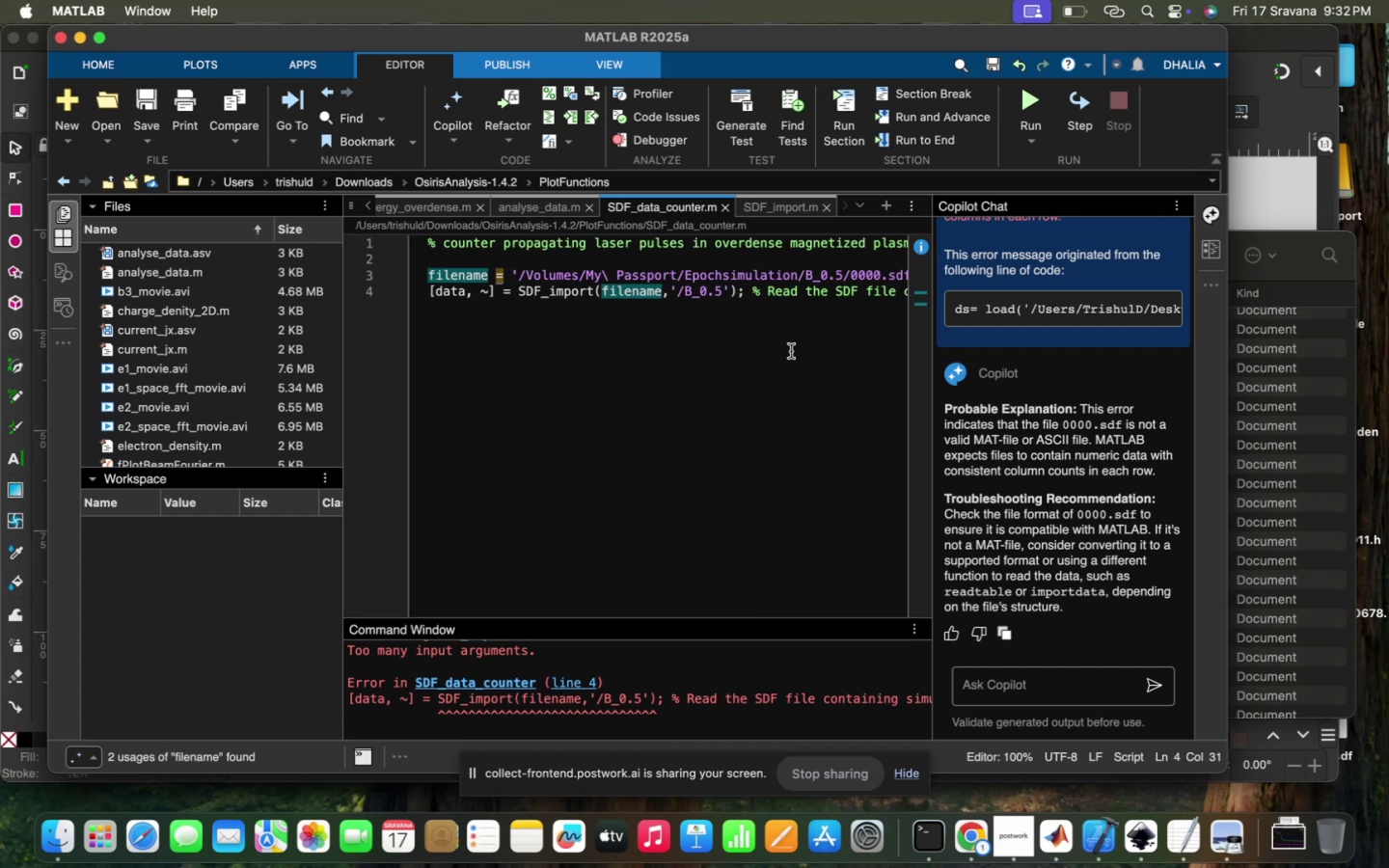 
scroll: coordinate [773, 370], scroll_direction: down, amount: 15.0
 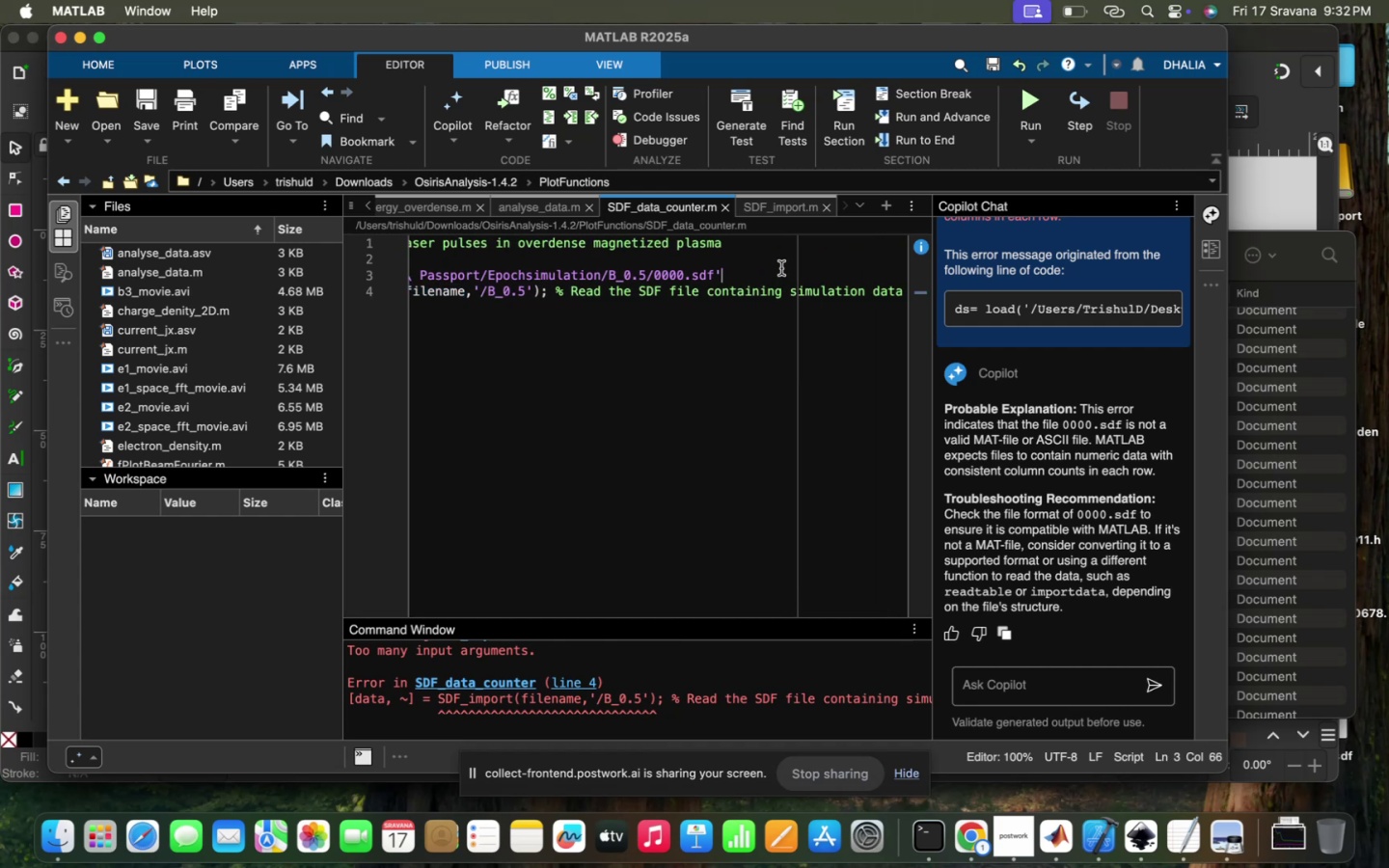 
key(Semicolon)
 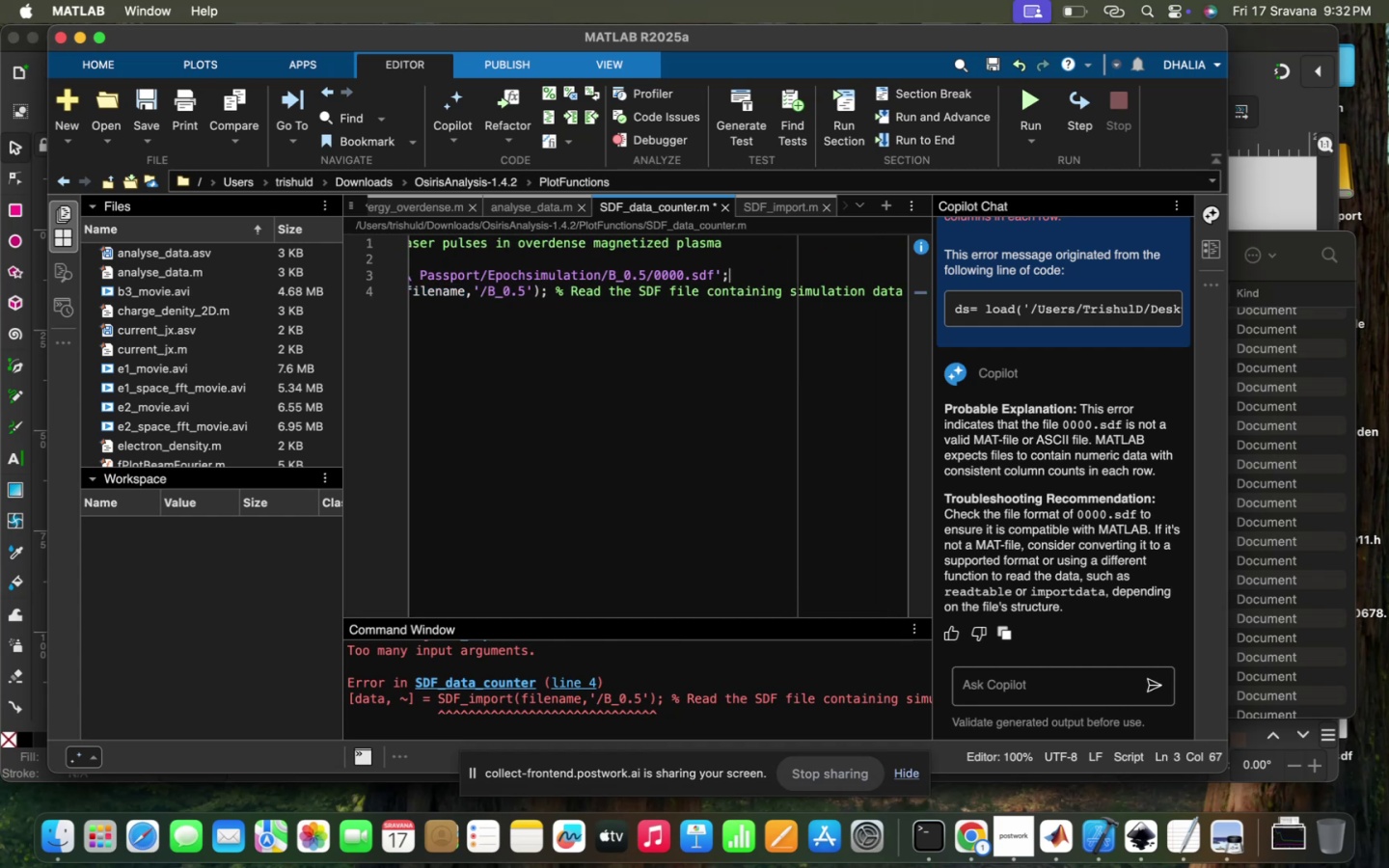 
scroll: coordinate [650, 360], scroll_direction: up, amount: 281.0
 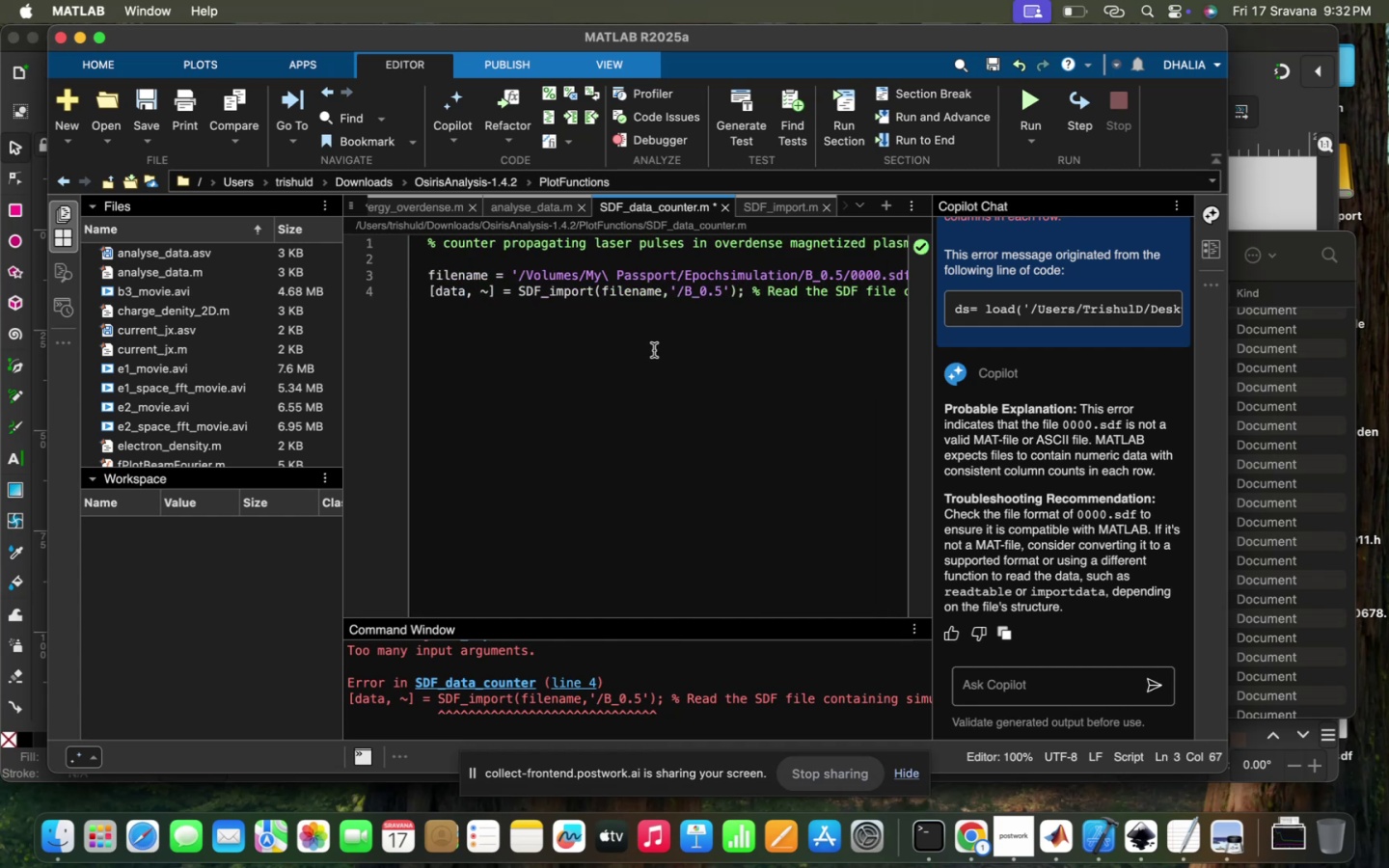 
left_click([658, 332])
 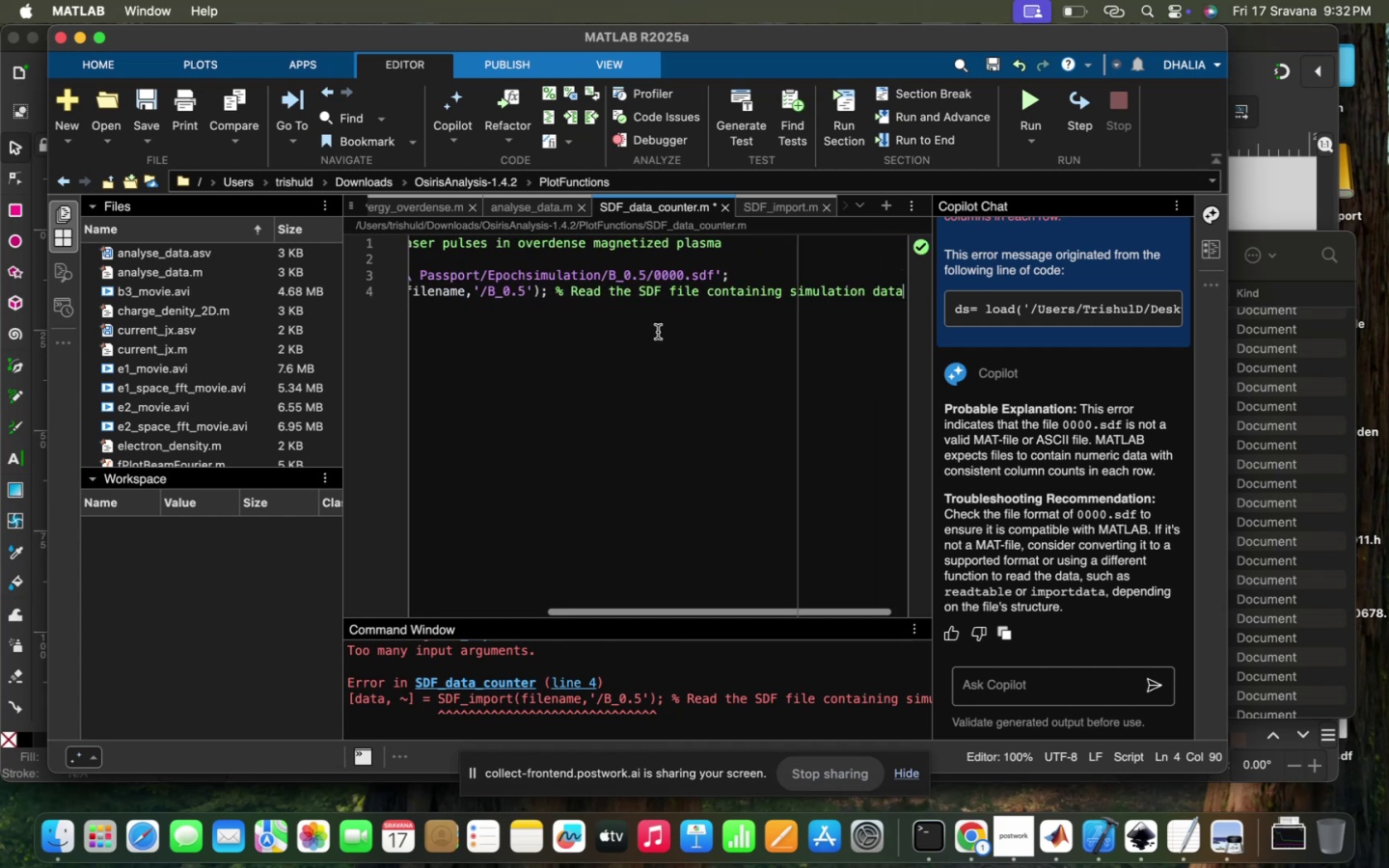 
scroll: coordinate [658, 332], scroll_direction: up, amount: 54.0
 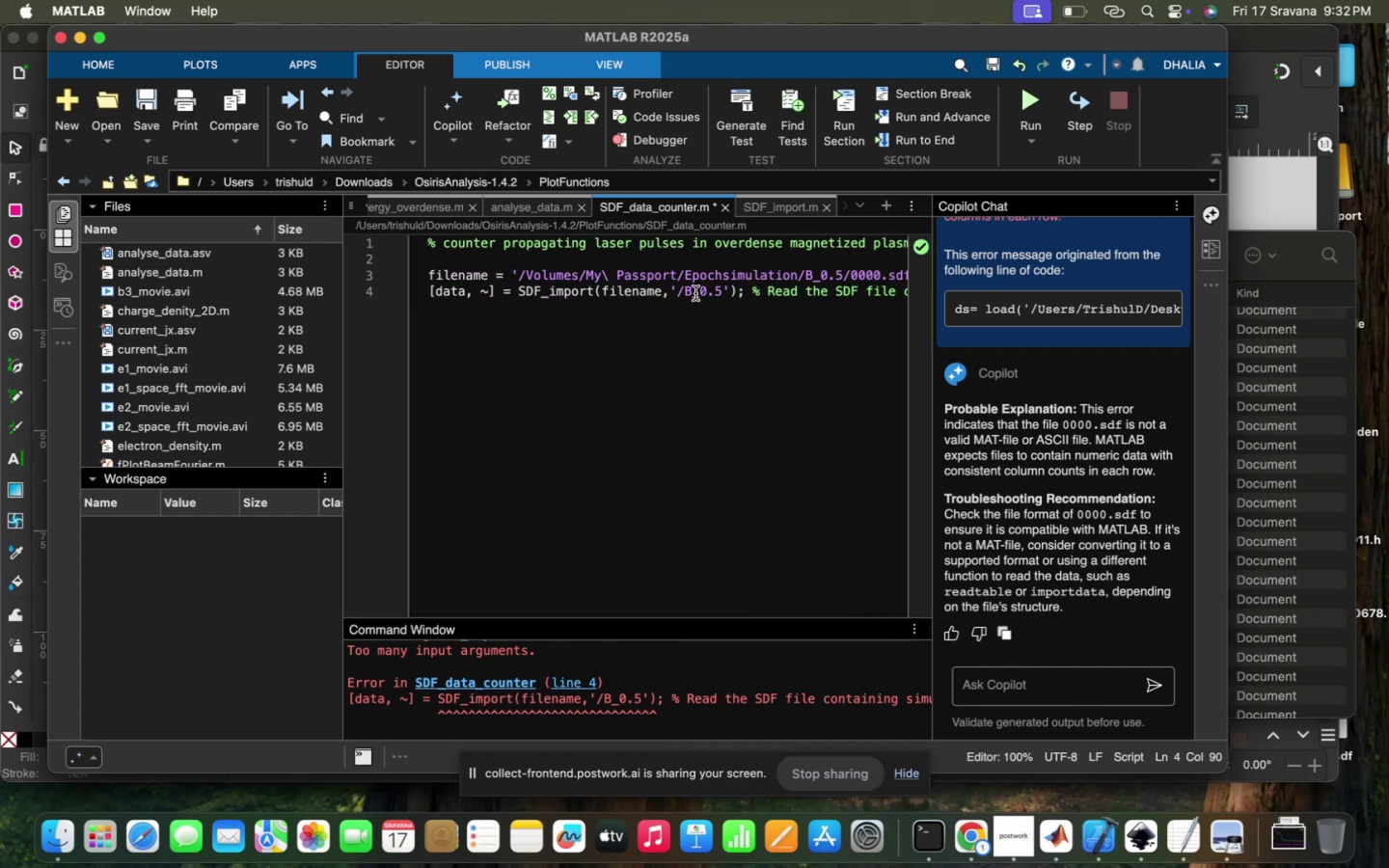 
left_click([694, 334])
 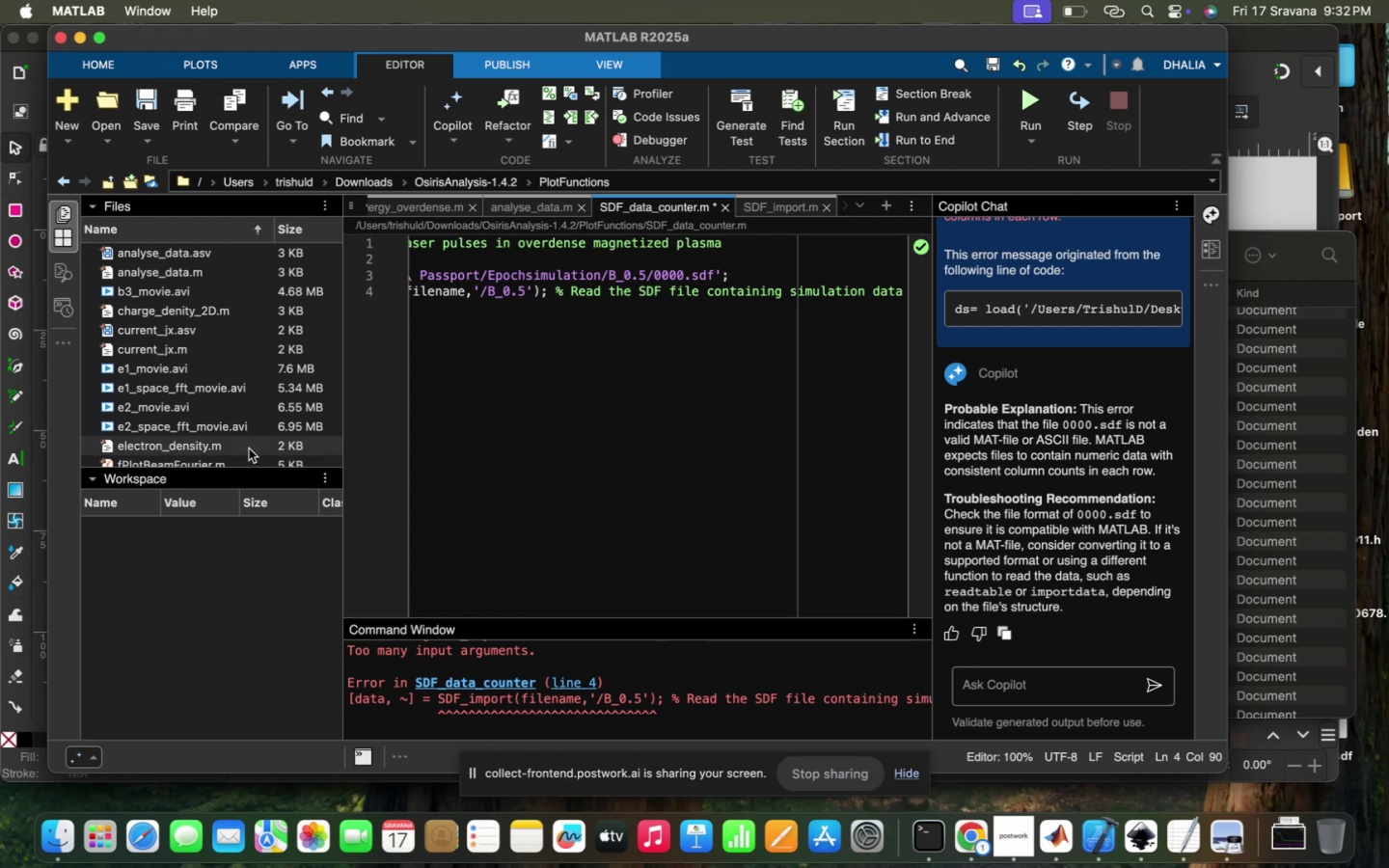 
scroll: coordinate [259, 395], scroll_direction: down, amount: 8.0
 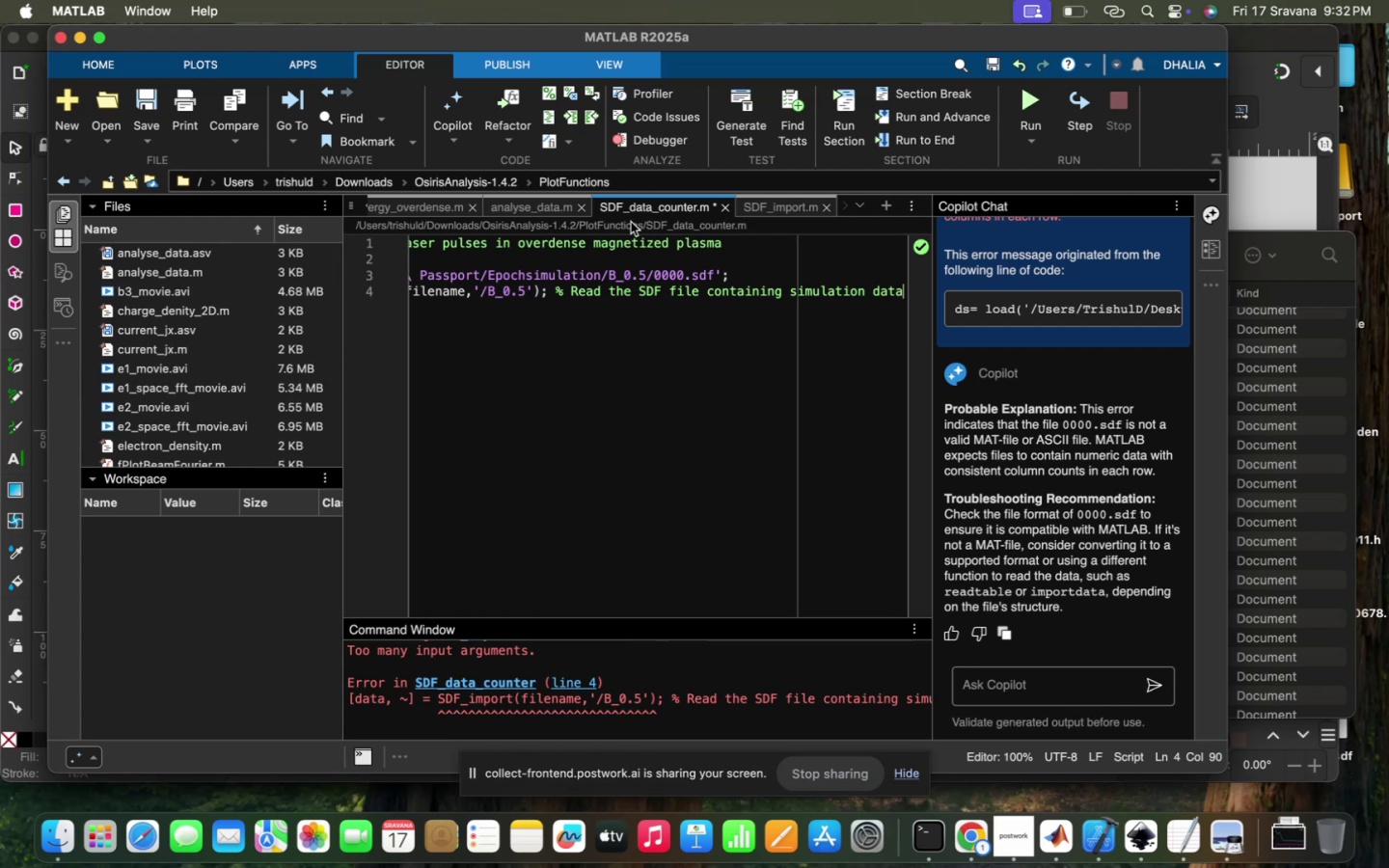 
scroll: coordinate [645, 292], scroll_direction: up, amount: 17.0
 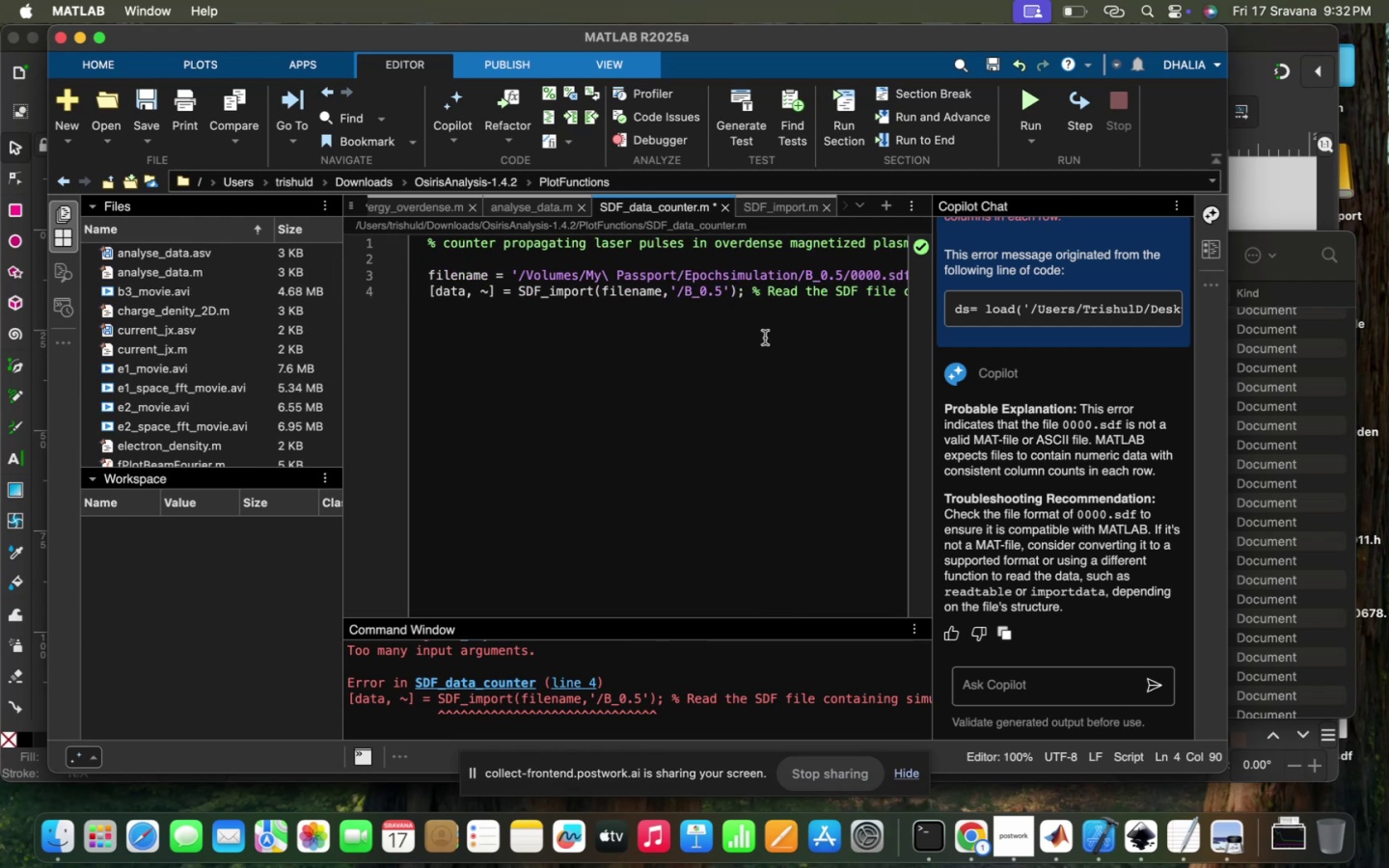 
left_click_drag(start_coordinate=[422, 260], to_coordinate=[932, 322])
 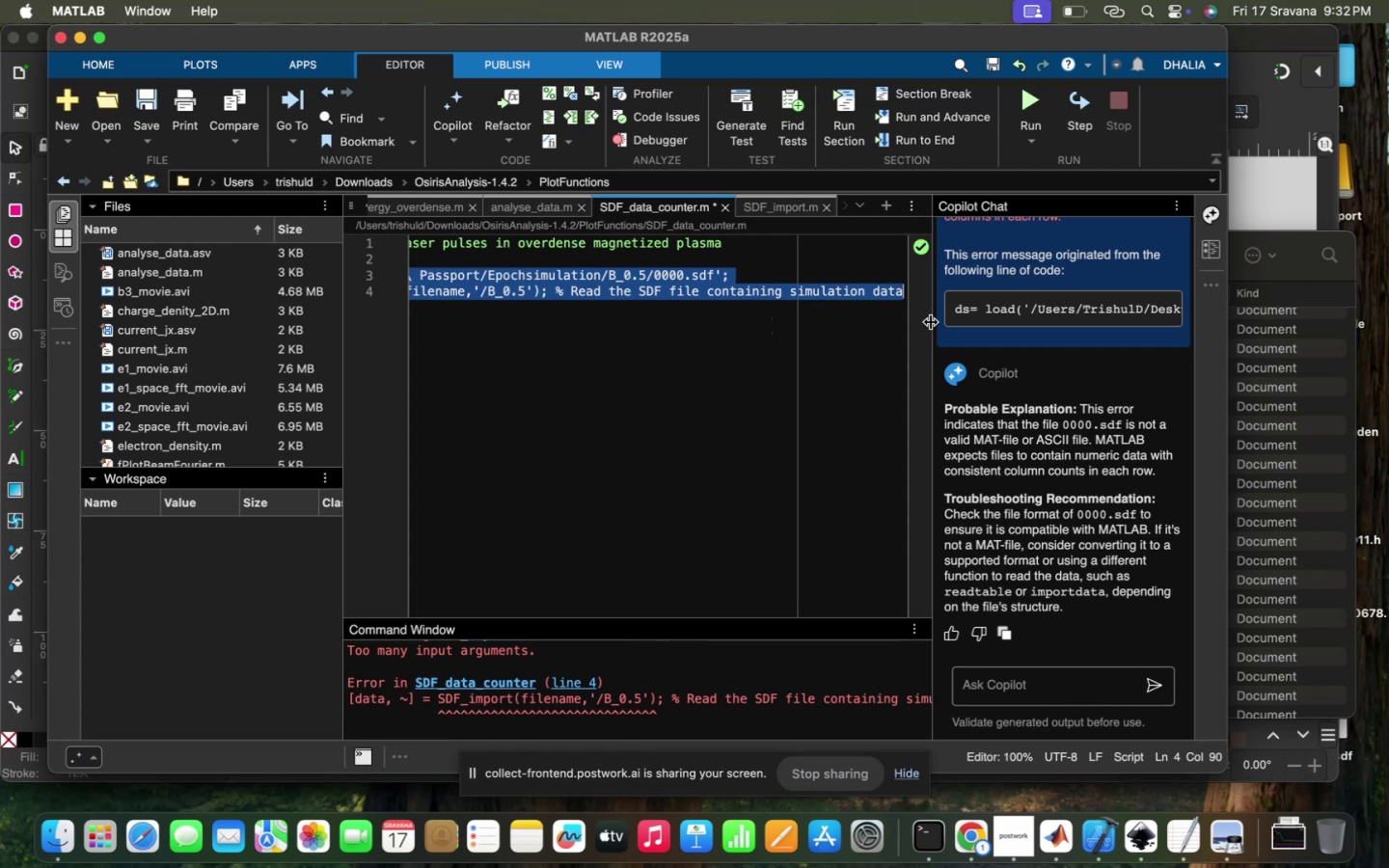 
key(Meta+CommandLeft)
 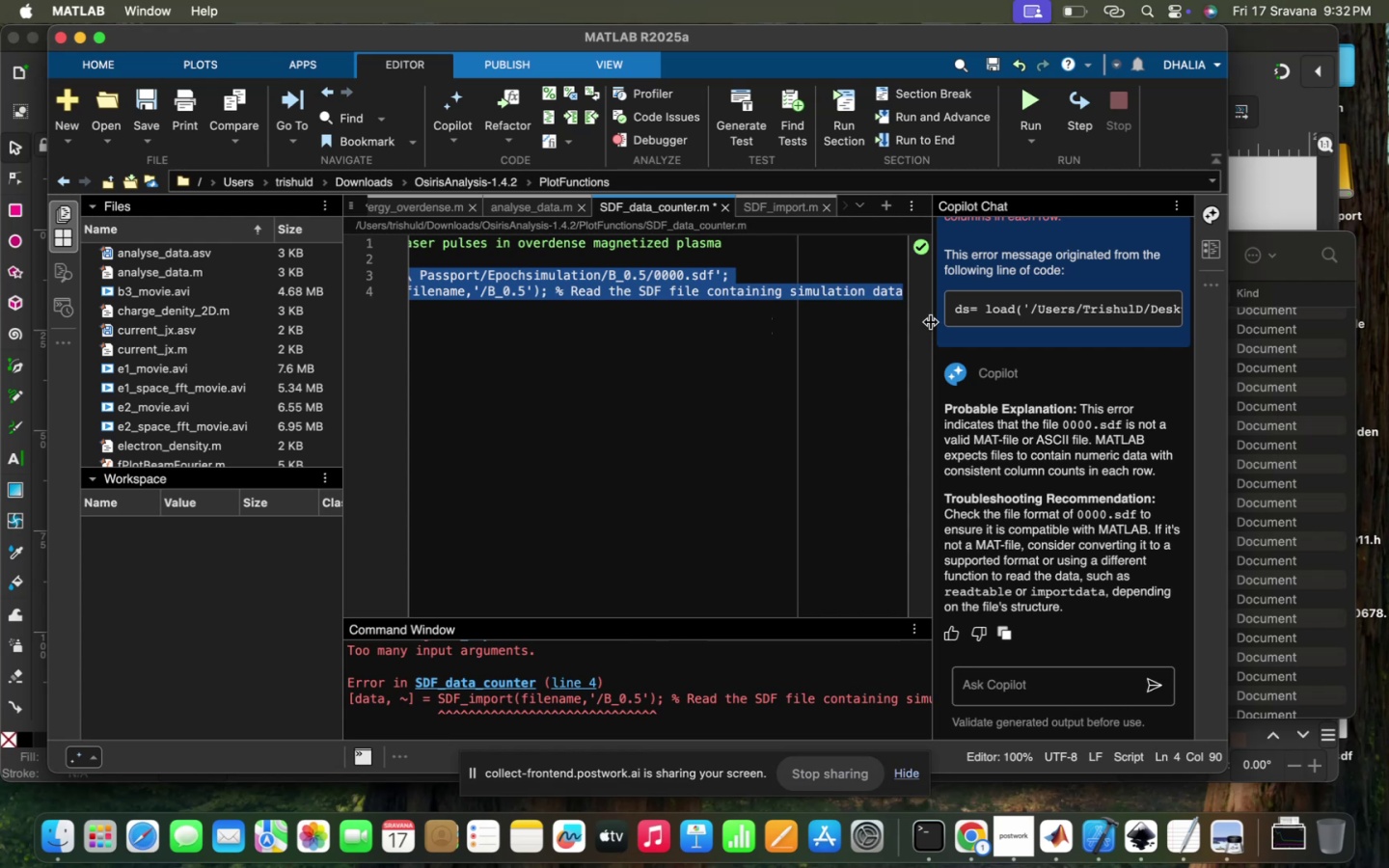 
key(Meta+C)
 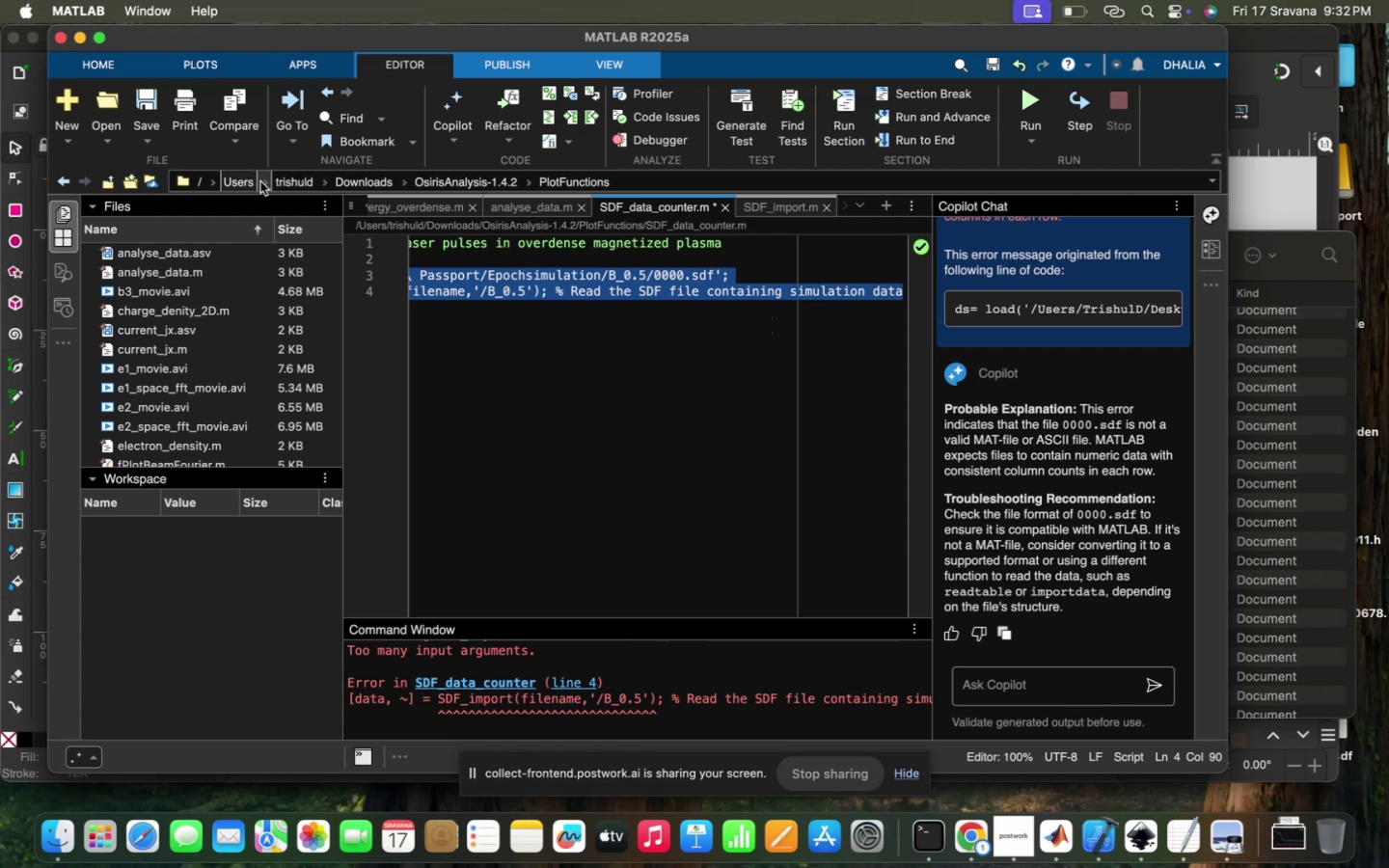 
left_click([286, 181])
 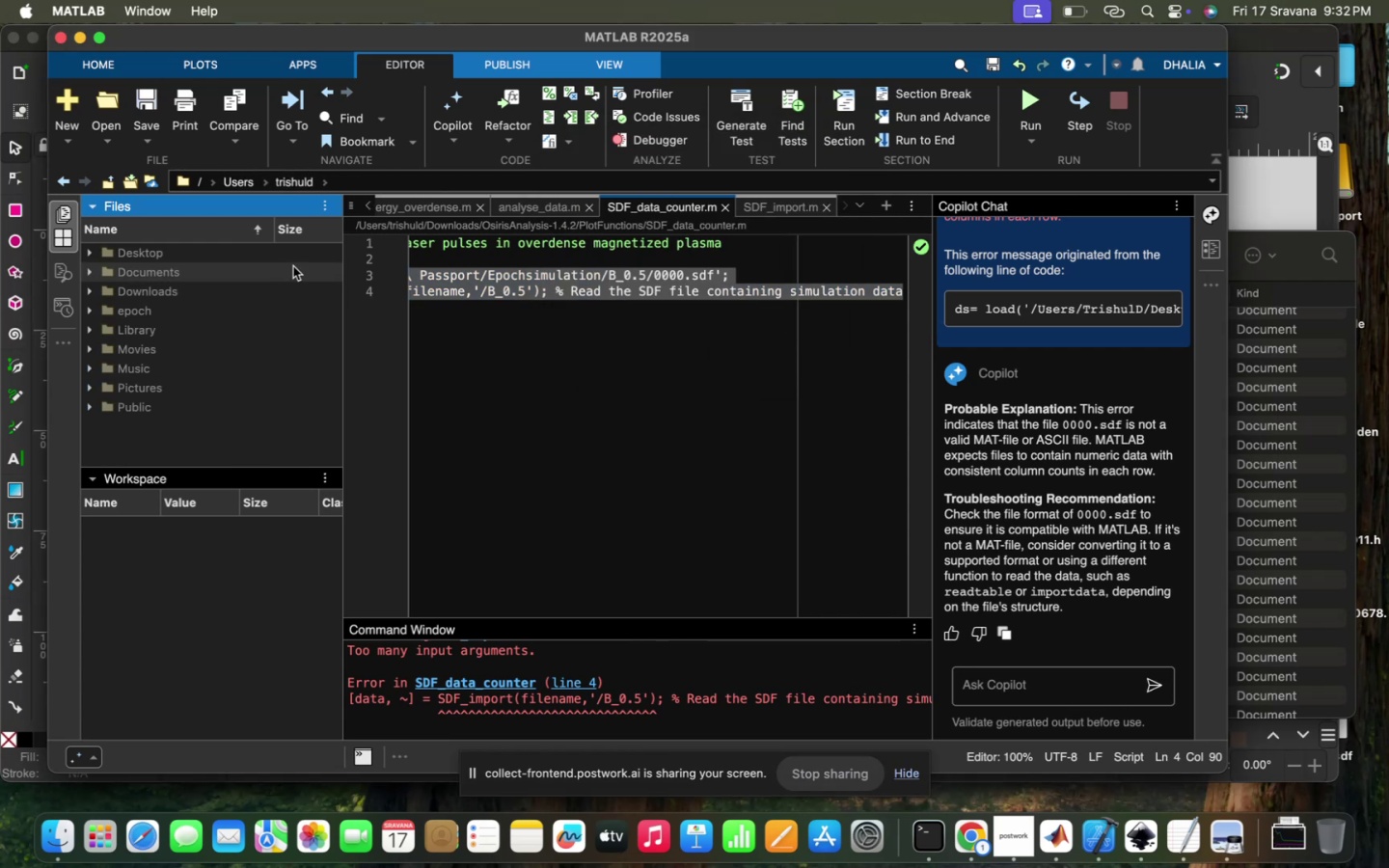 
left_click([157, 253])
 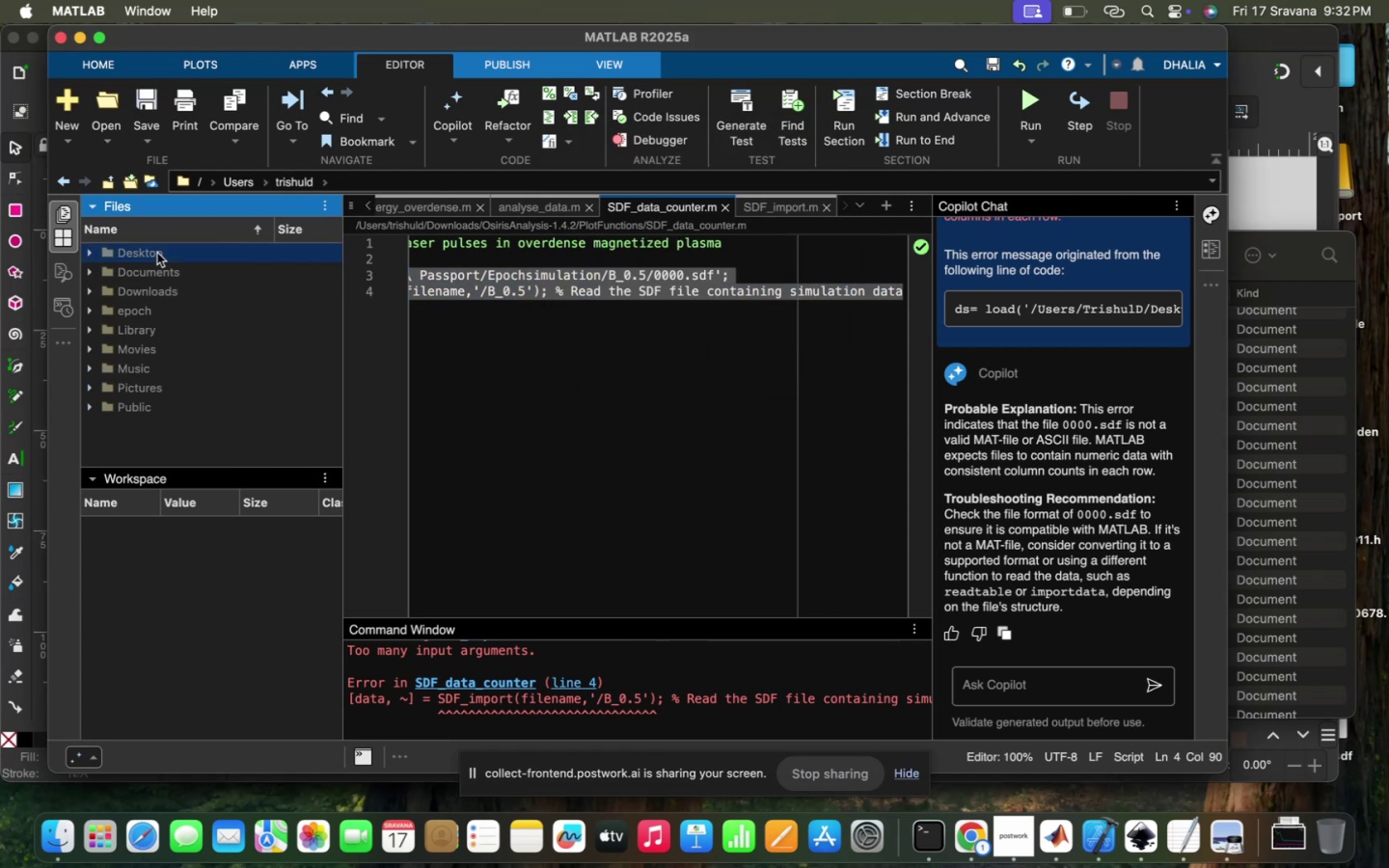 
double_click([157, 253])
 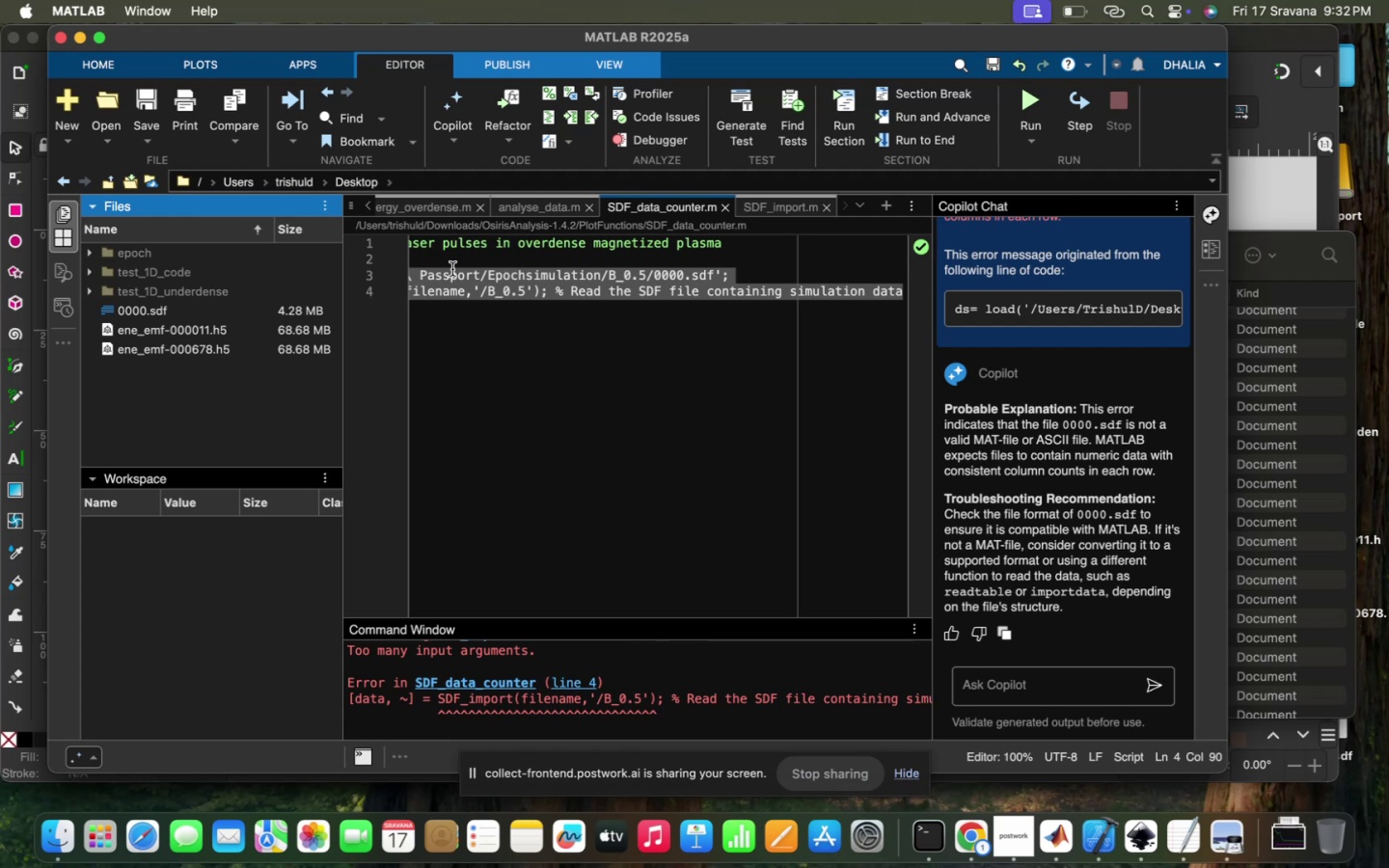 
left_click([493, 363])
 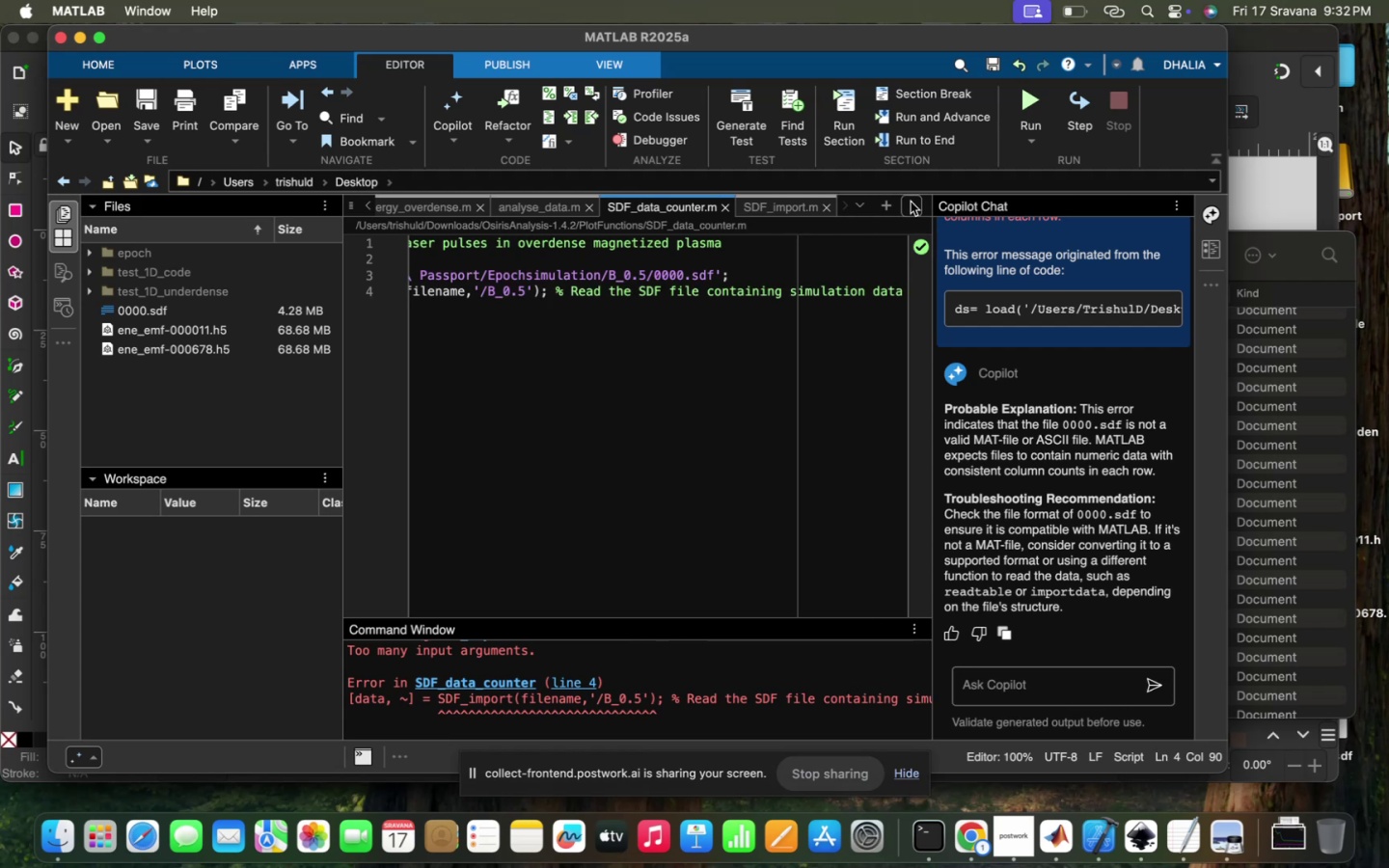 
left_click([892, 203])
 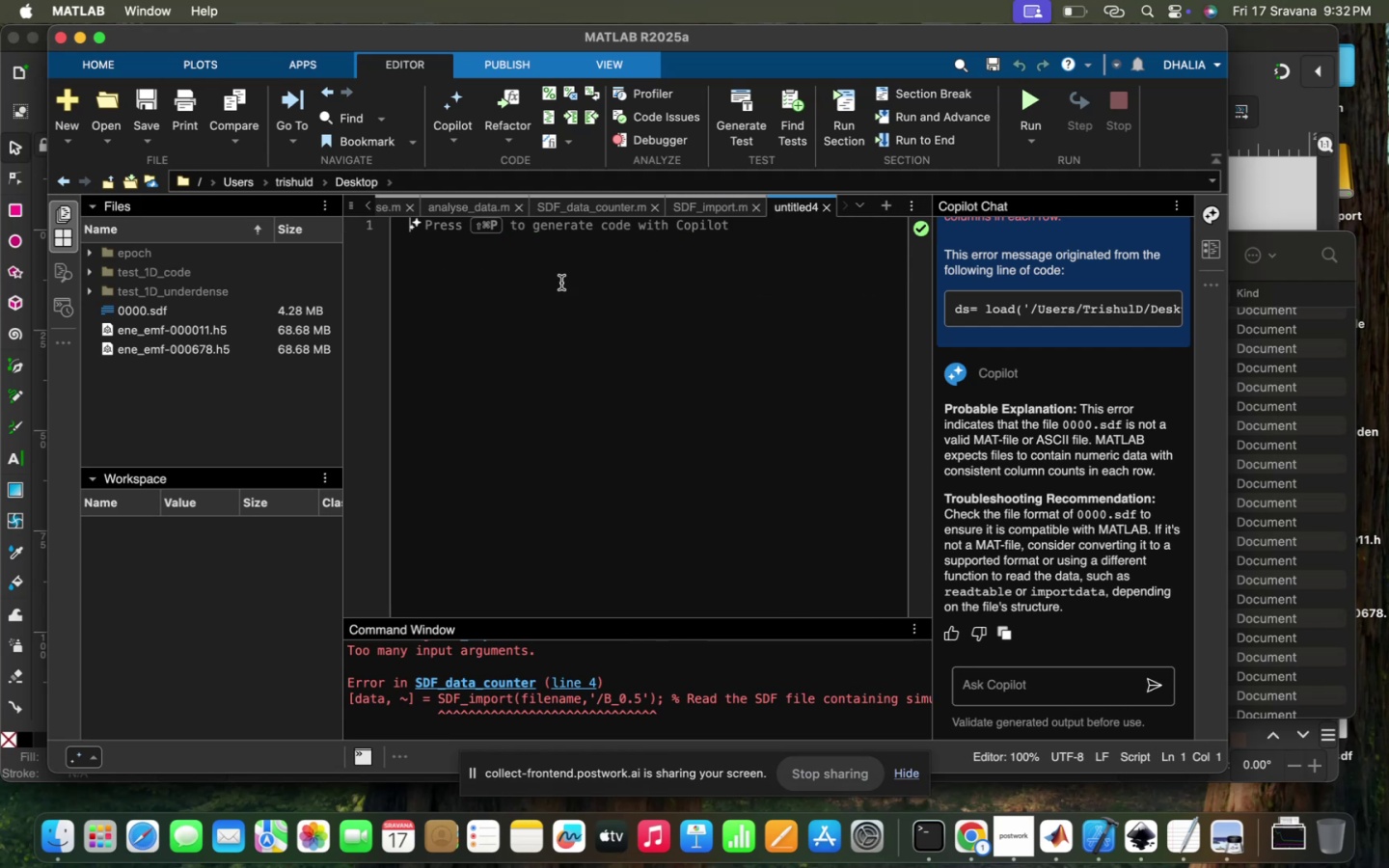 
left_click([561, 283])
 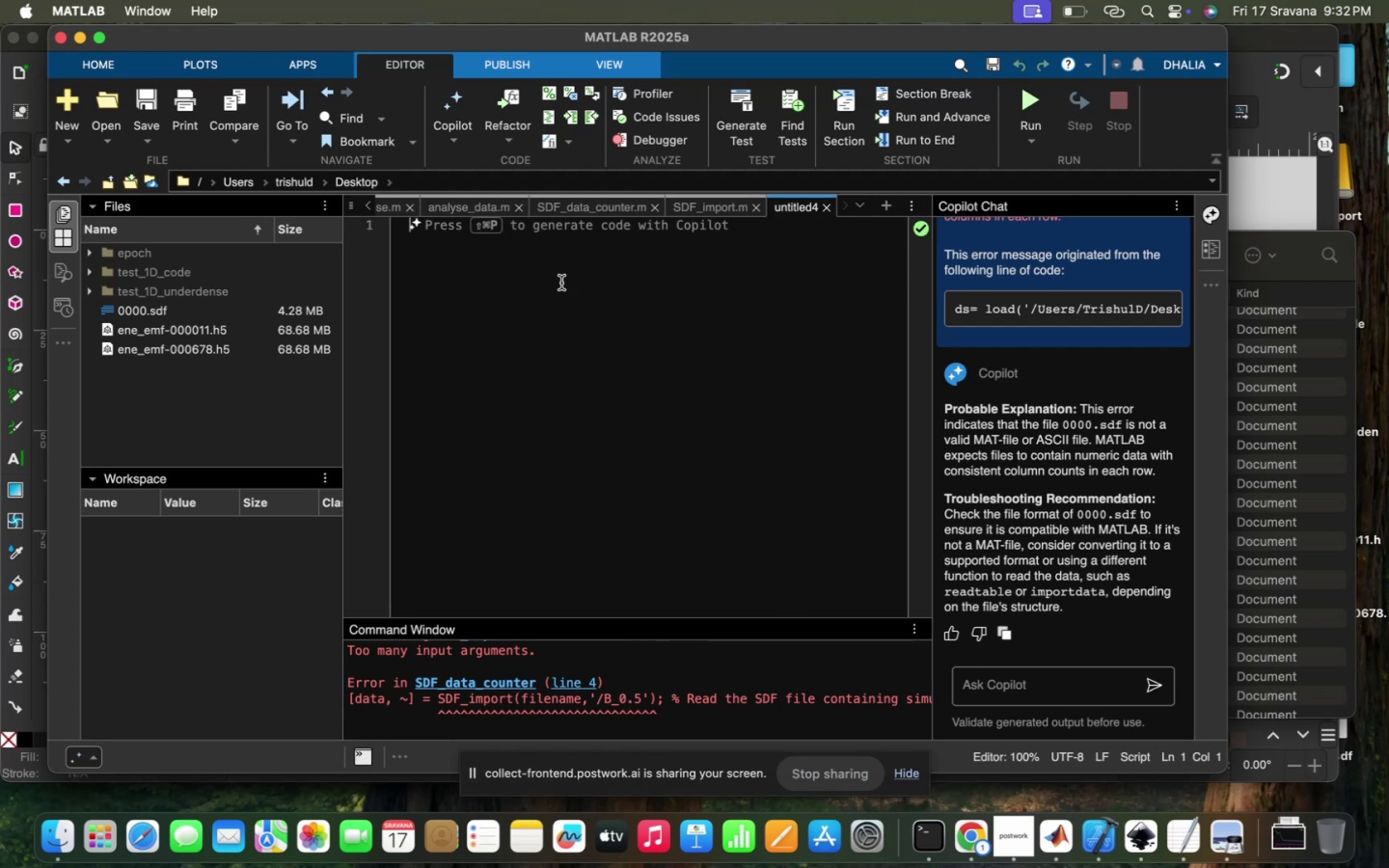 
key(Meta+CommandLeft)
 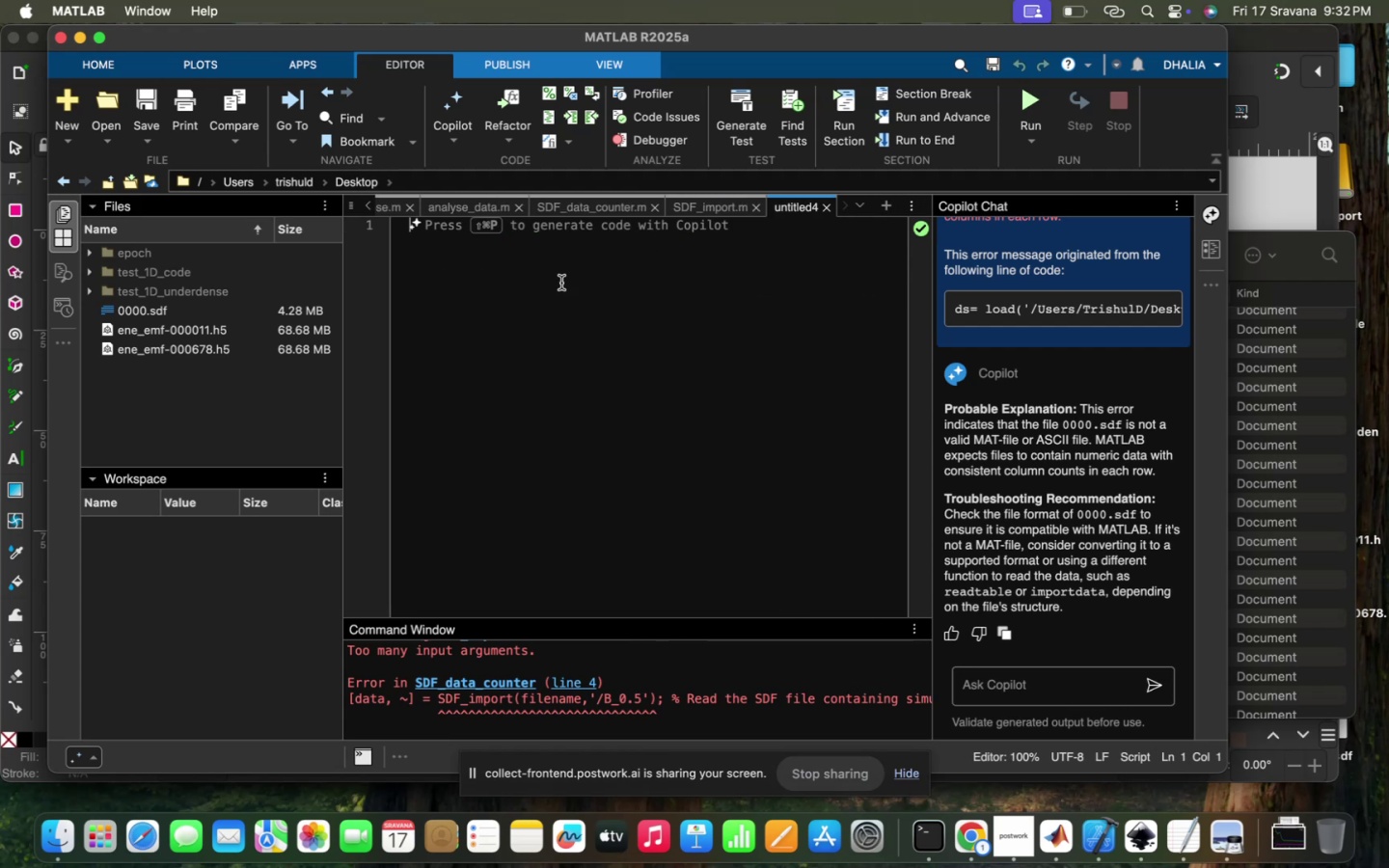 
key(Meta+V)
 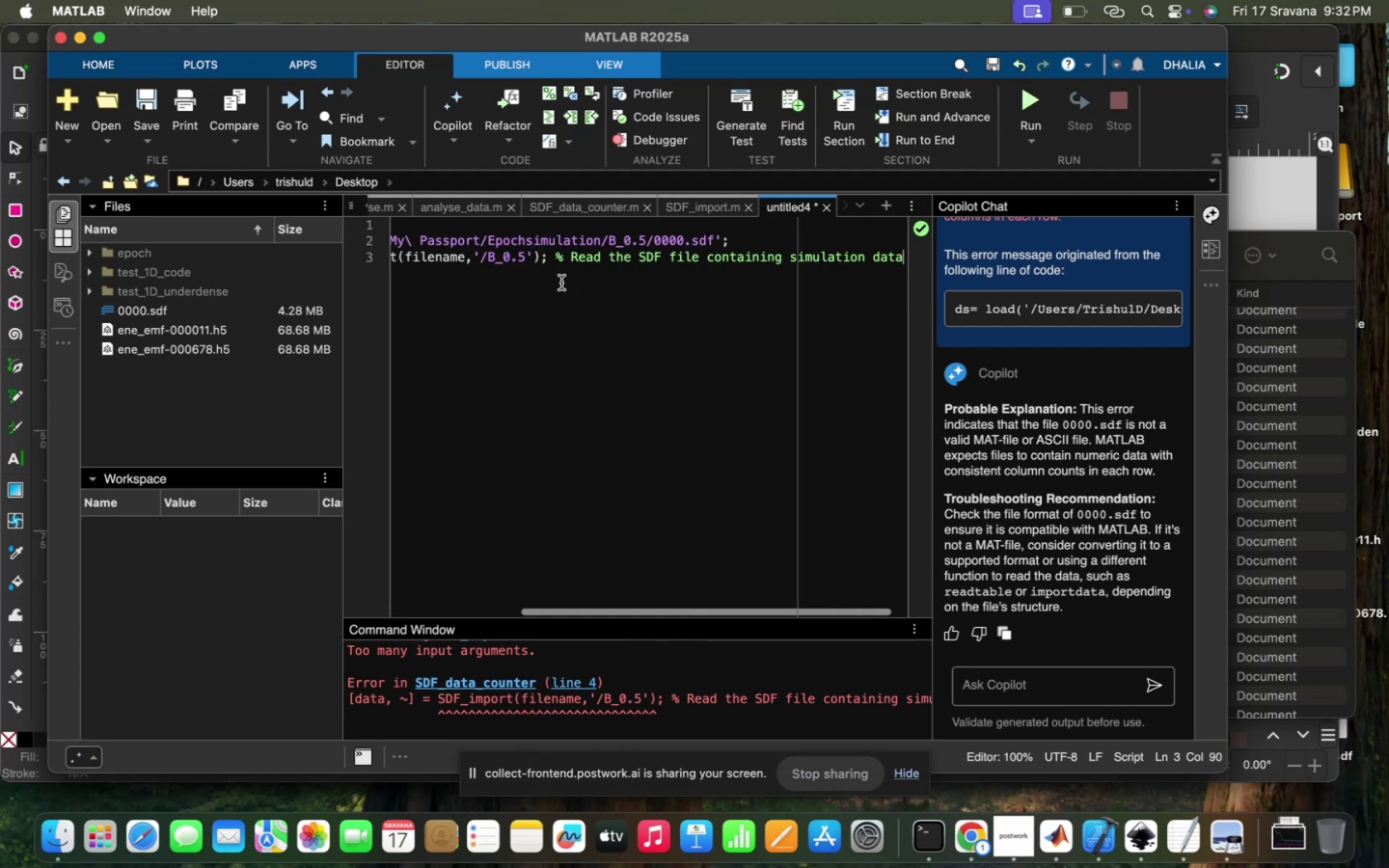 
scroll: coordinate [603, 280], scroll_direction: up, amount: 56.0
 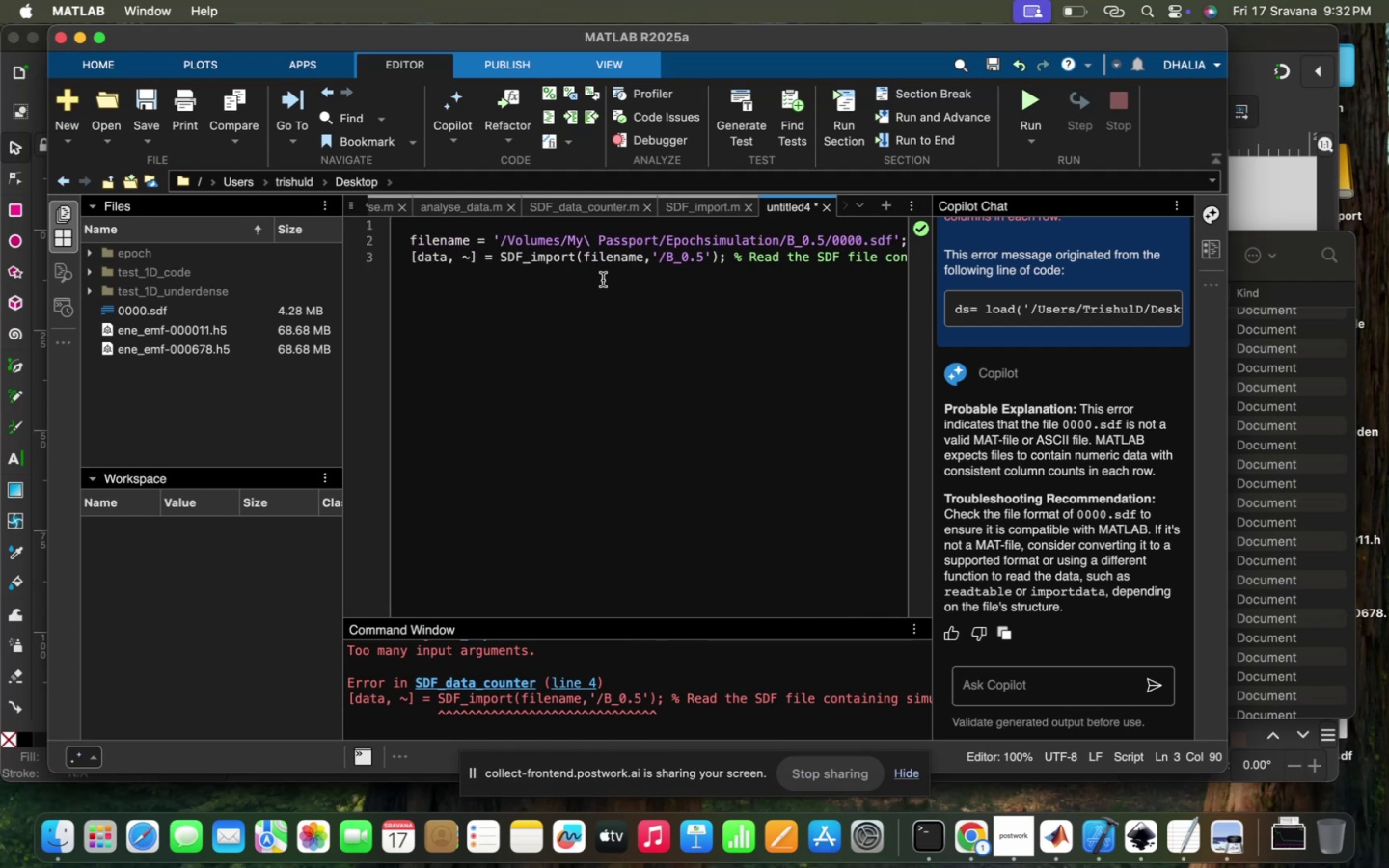 
scroll: coordinate [603, 280], scroll_direction: down, amount: 9.0
 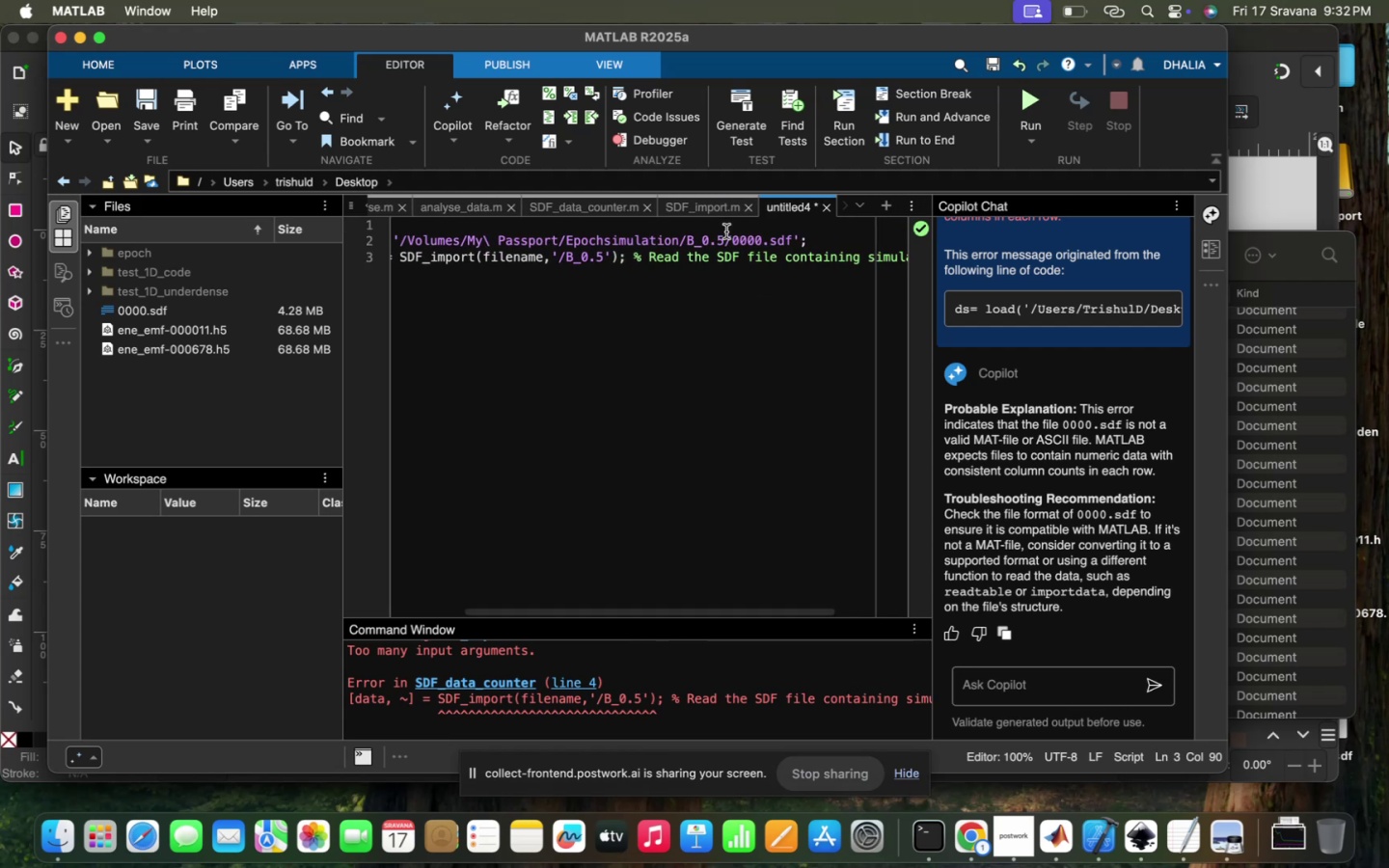 
left_click_drag(start_coordinate=[731, 236], to_coordinate=[504, 239])
 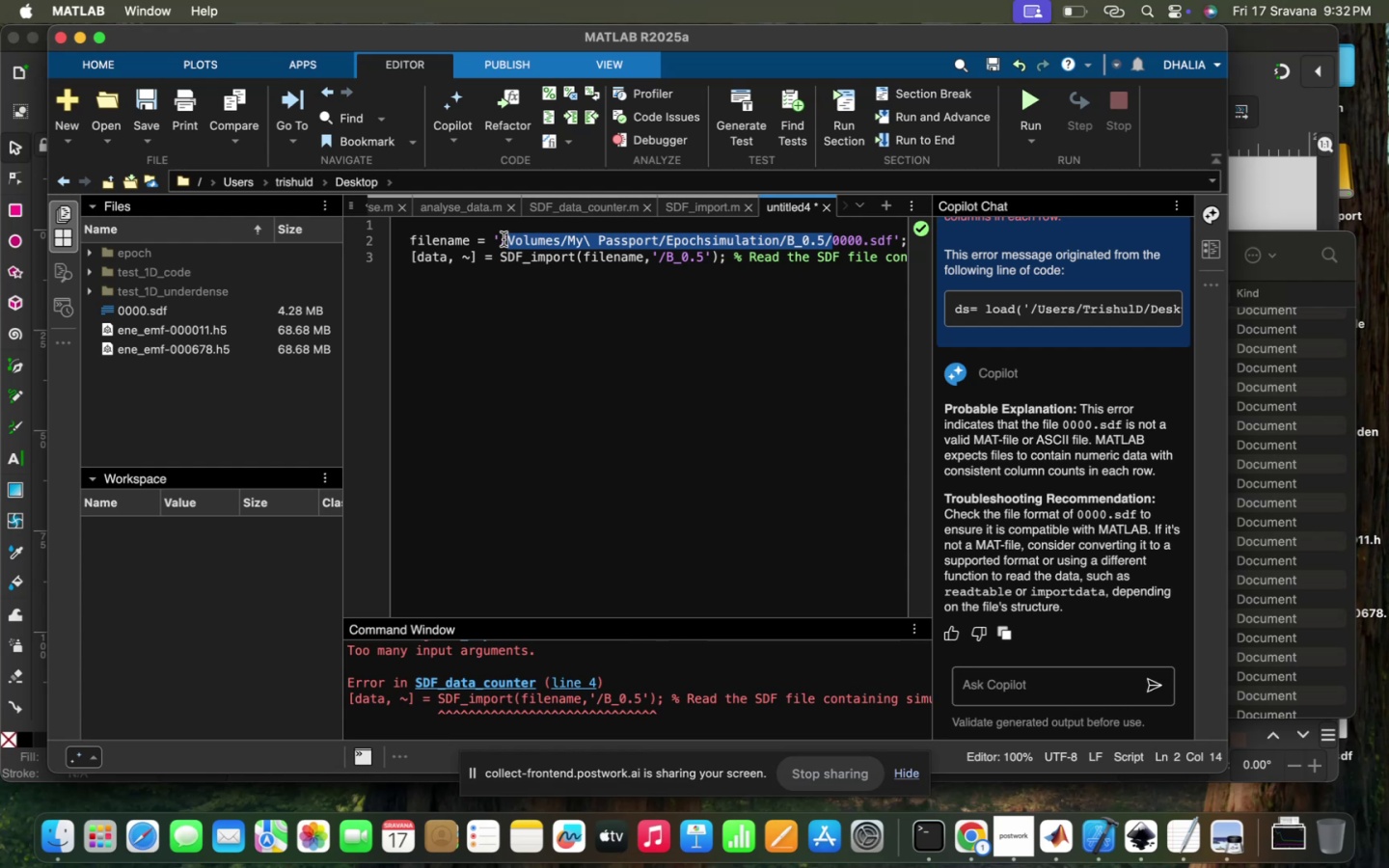 
key(Backspace)
 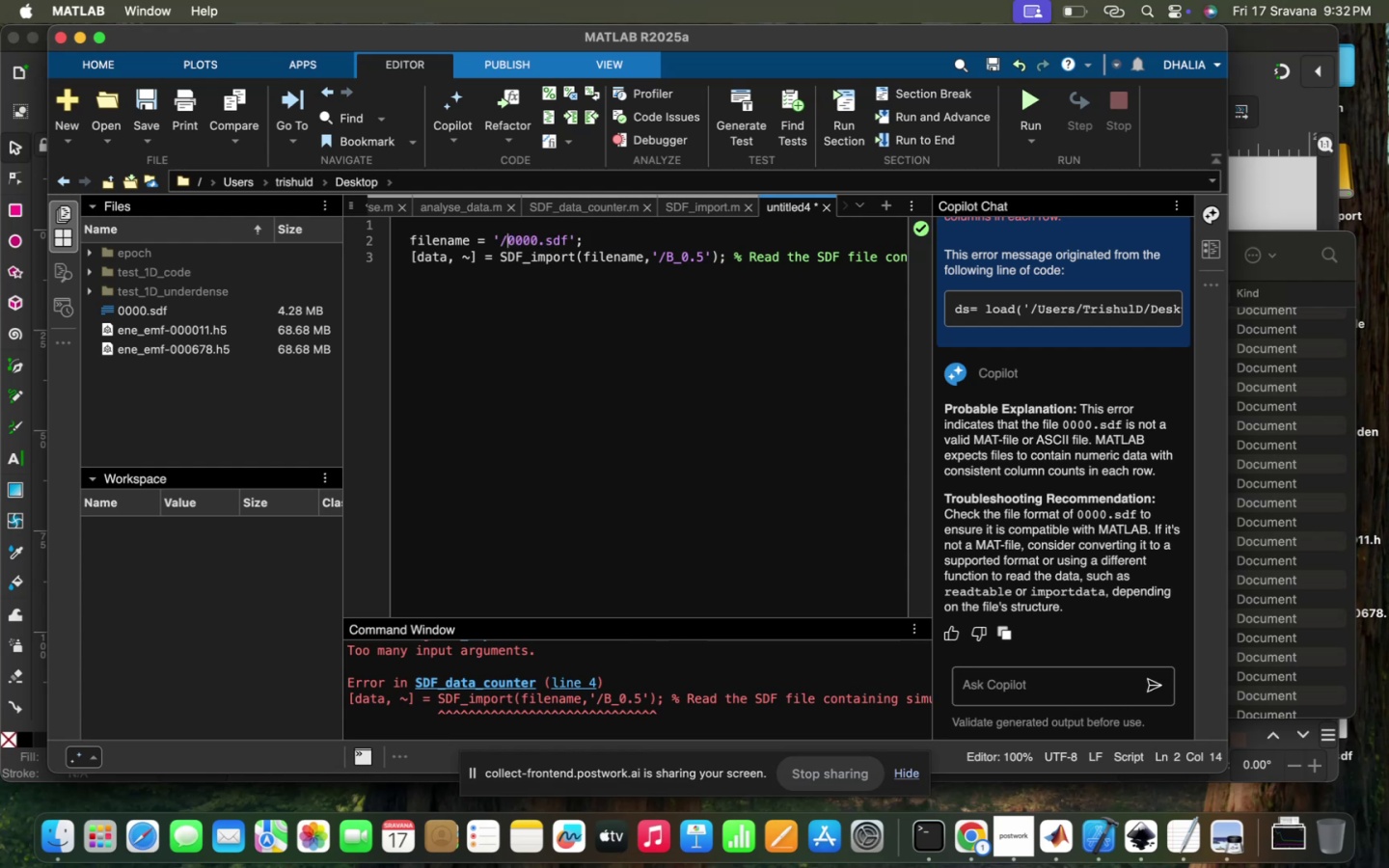 
key(Backspace)
 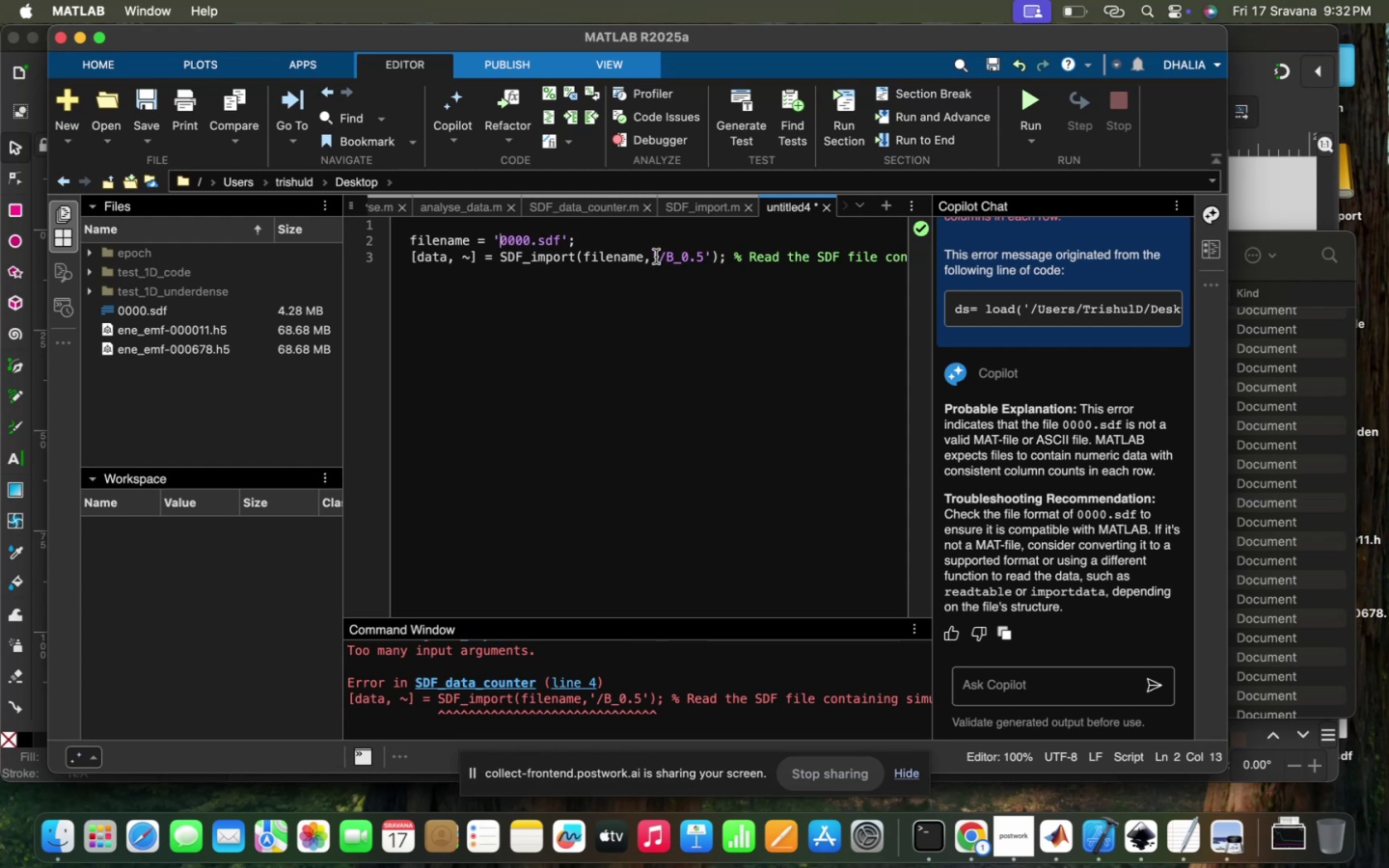 
left_click_drag(start_coordinate=[646, 257], to_coordinate=[708, 253])
 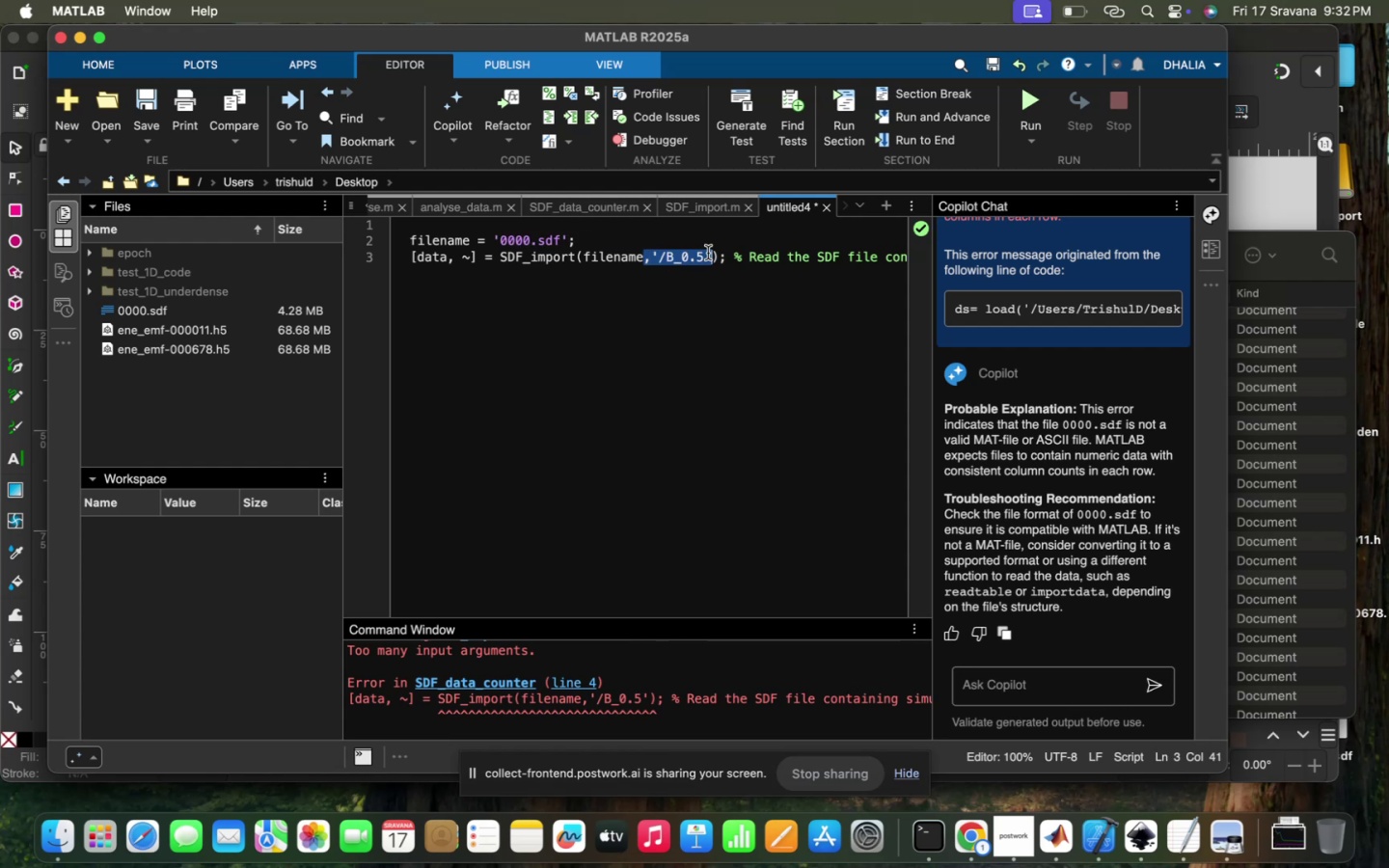 
key(Backspace)
 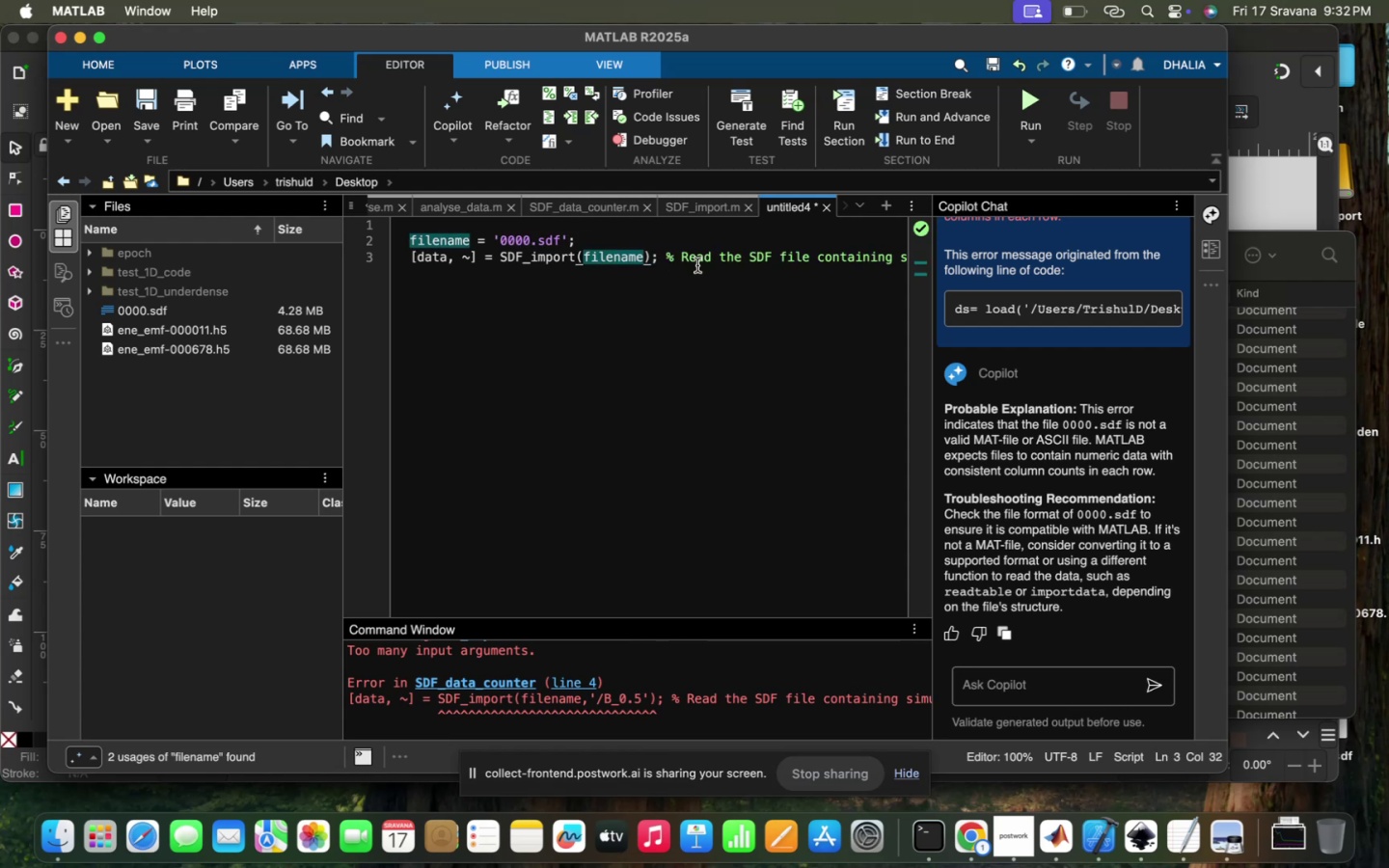 
left_click([642, 338])
 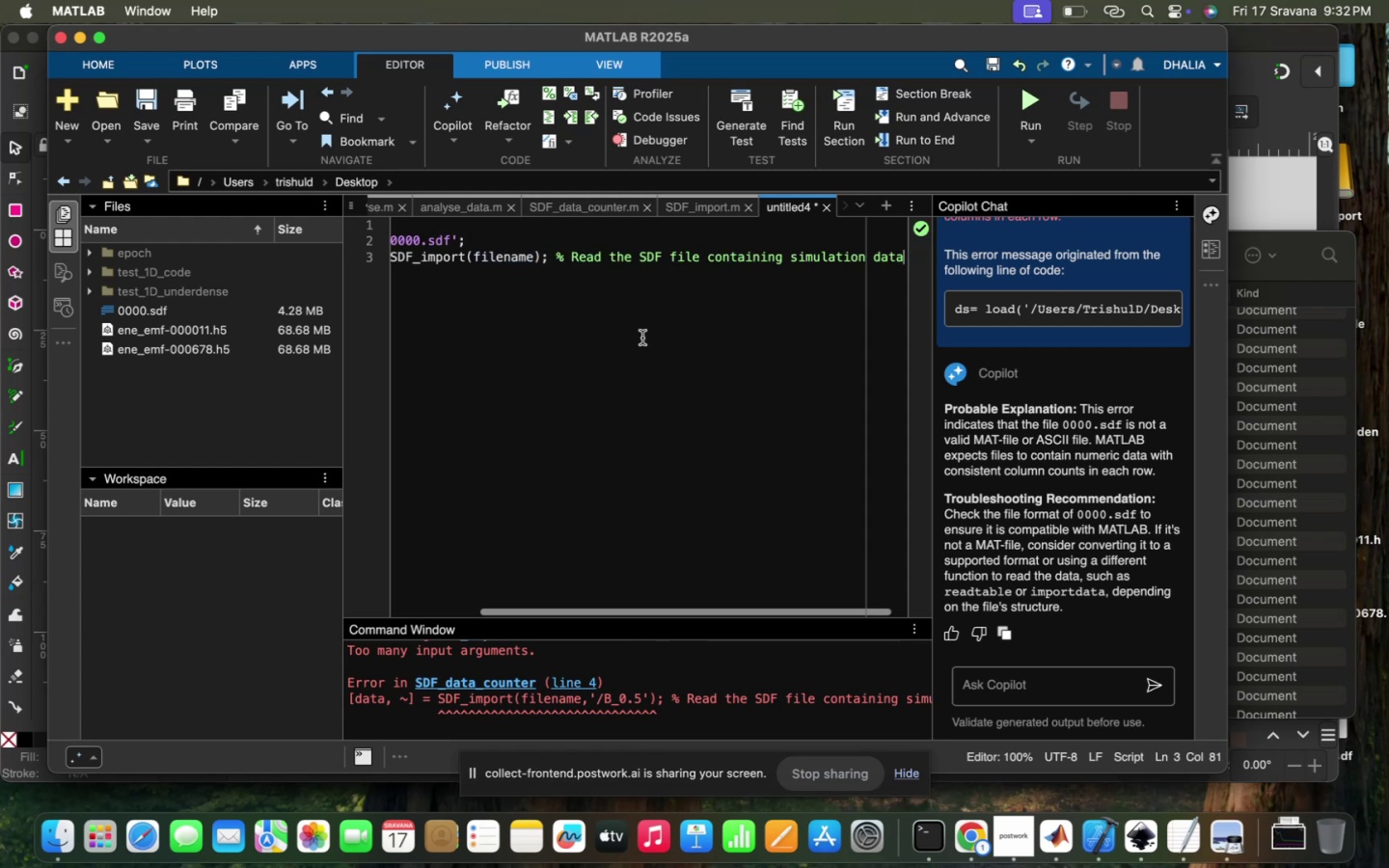 
scroll: coordinate [642, 338], scroll_direction: up, amount: 241.0
 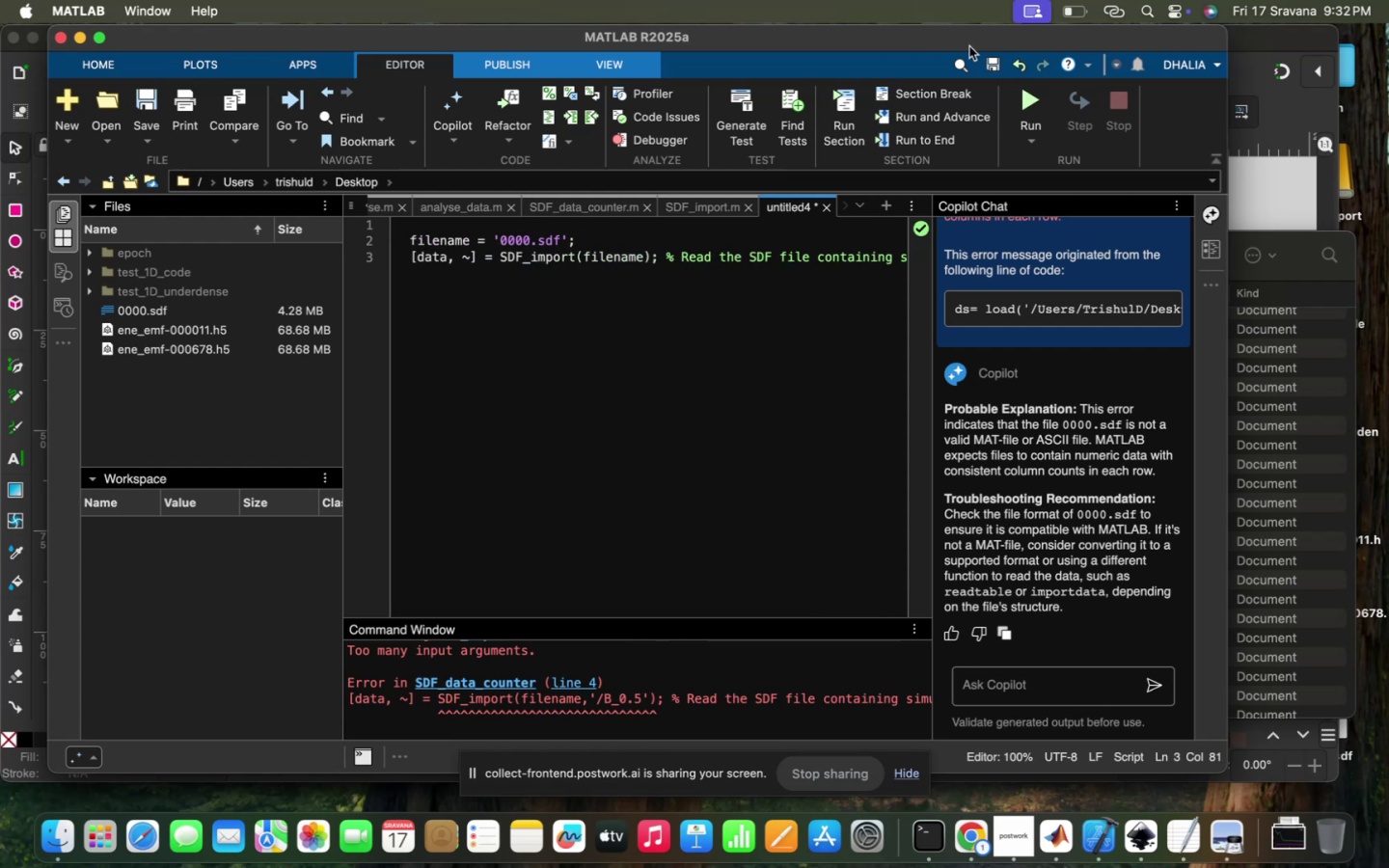 
left_click([1044, 102])
 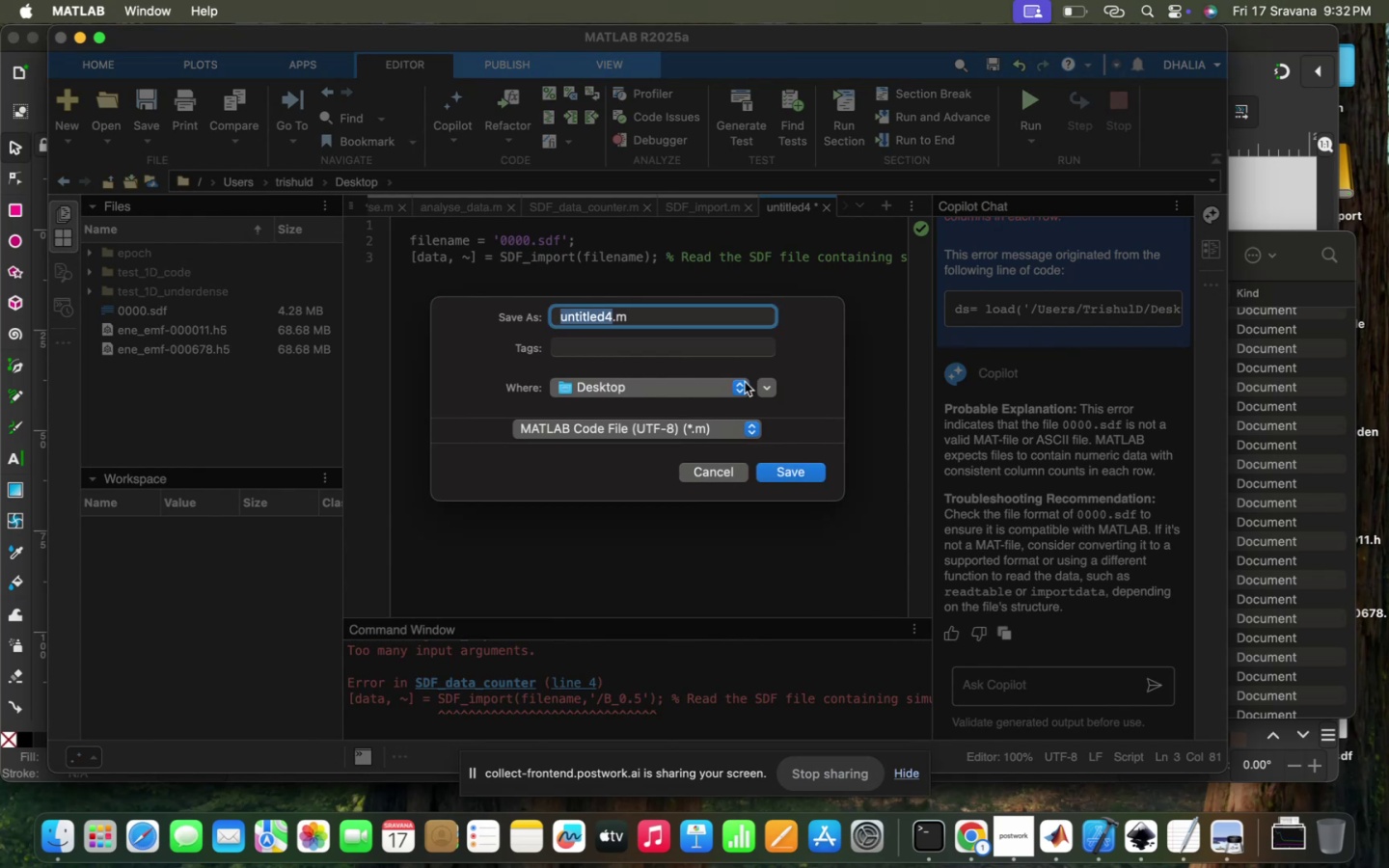 
type(data_read)
 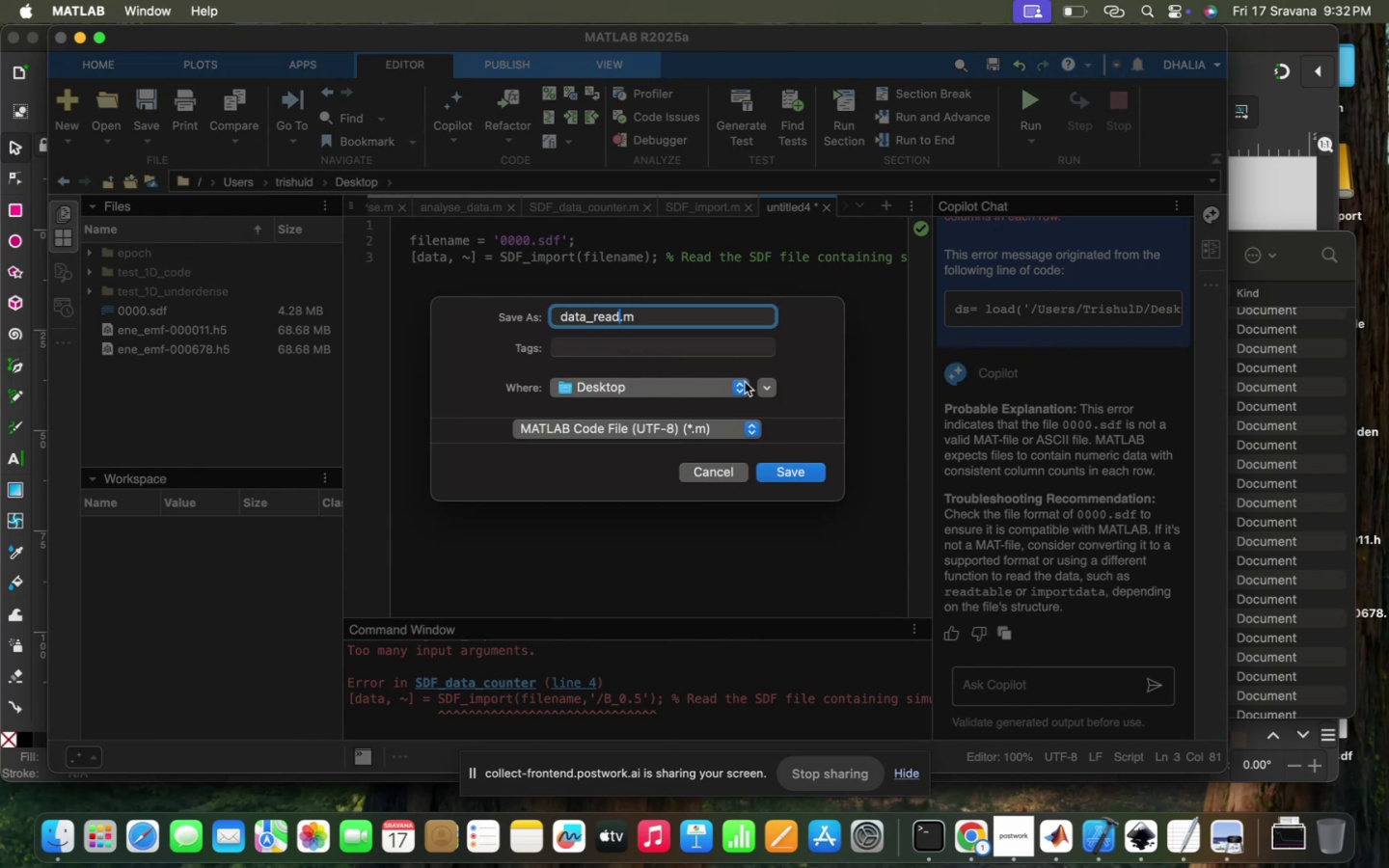 
hold_key(key=Enter, duration=0.31)
 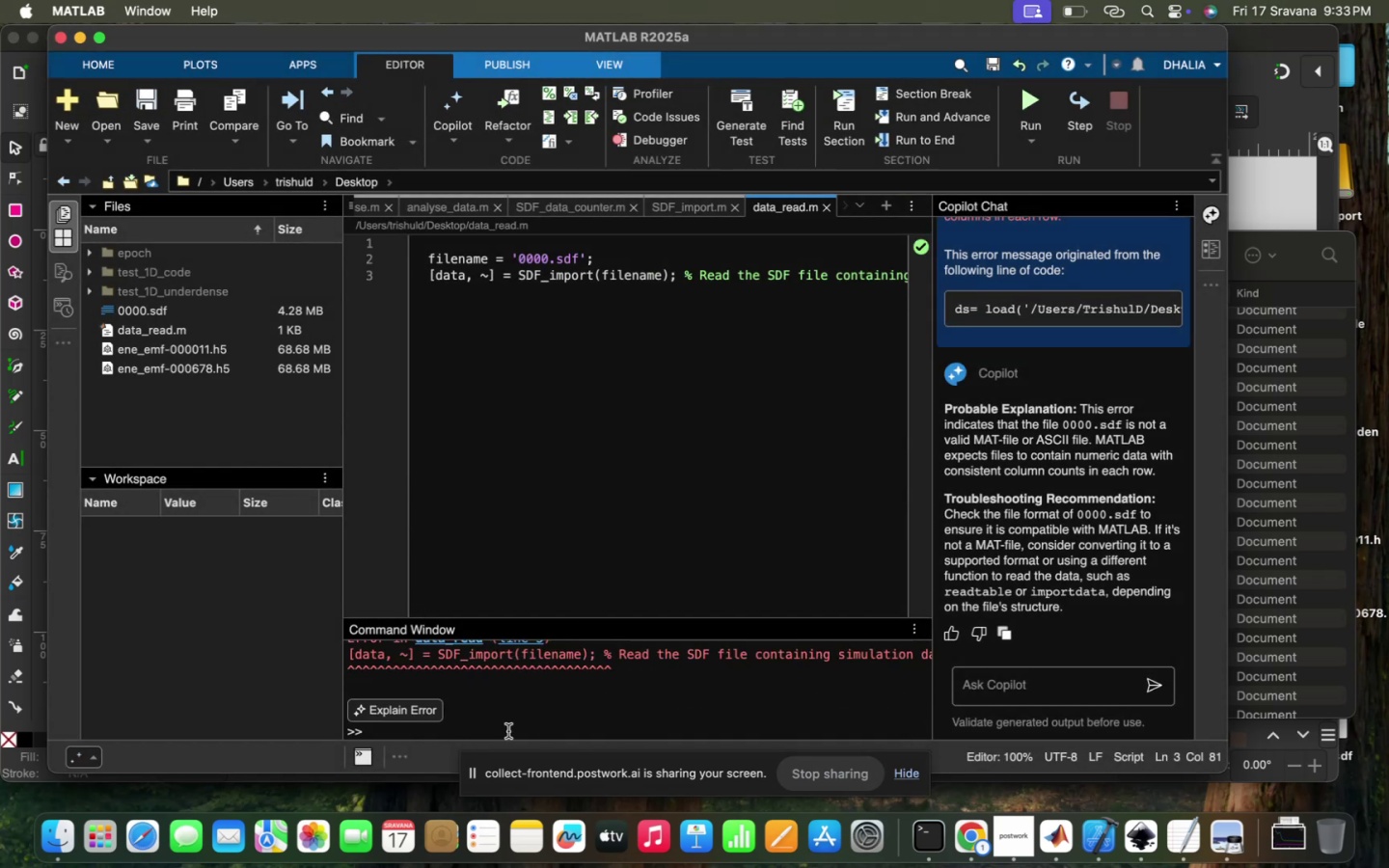 
scroll: coordinate [508, 731], scroll_direction: up, amount: 6.0
 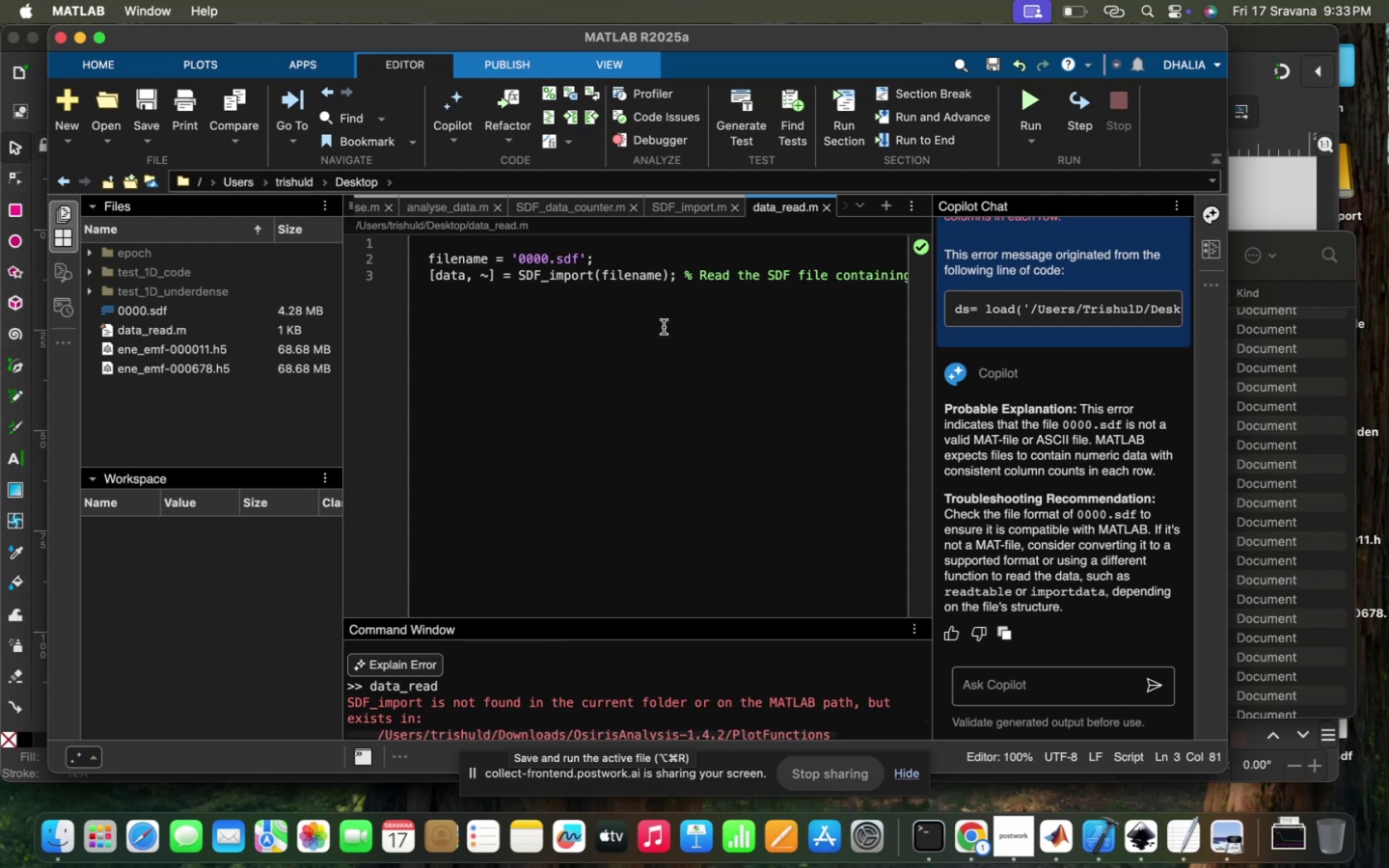 
mouse_move([690, 226])
 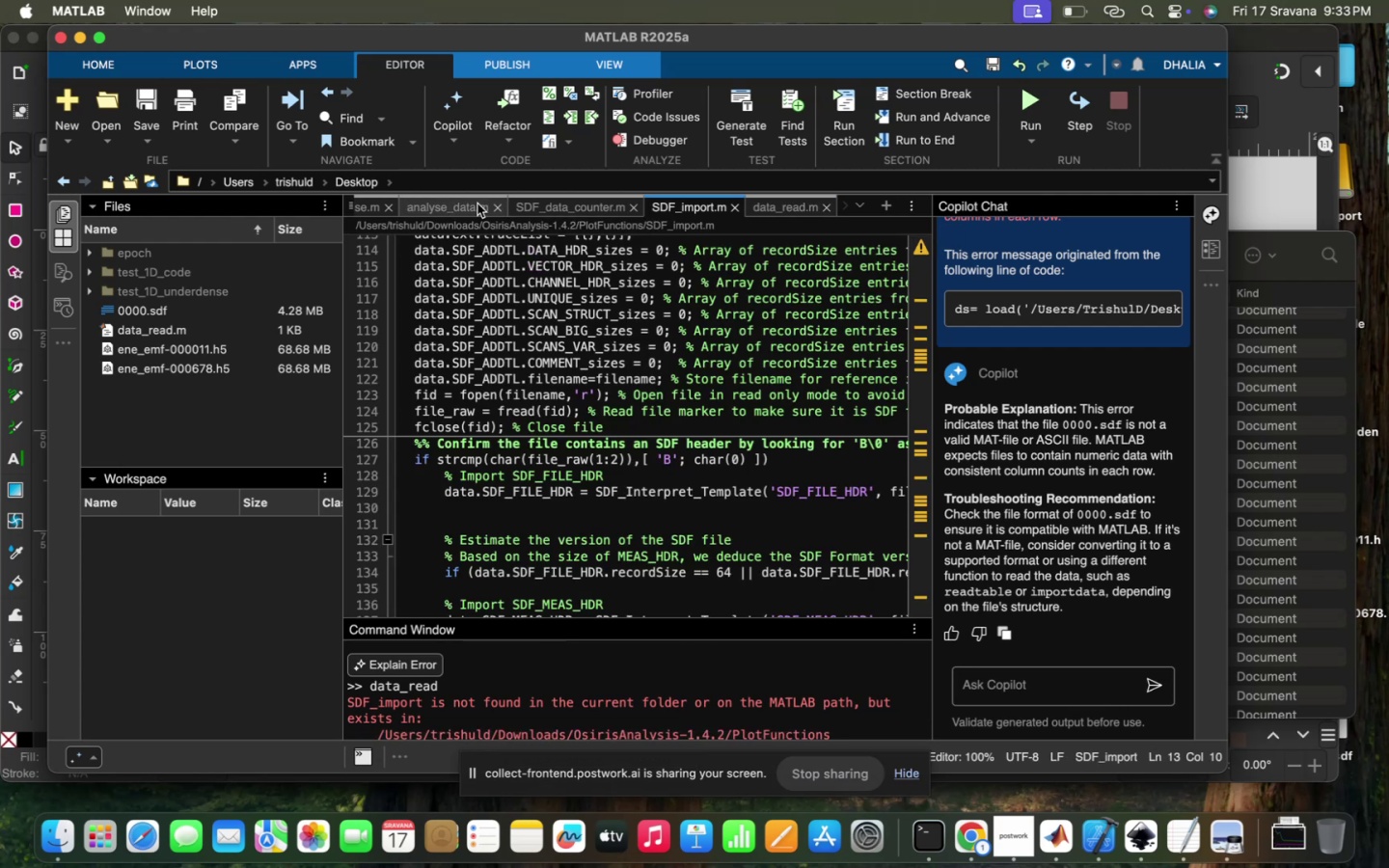 
left_click([593, 327])
 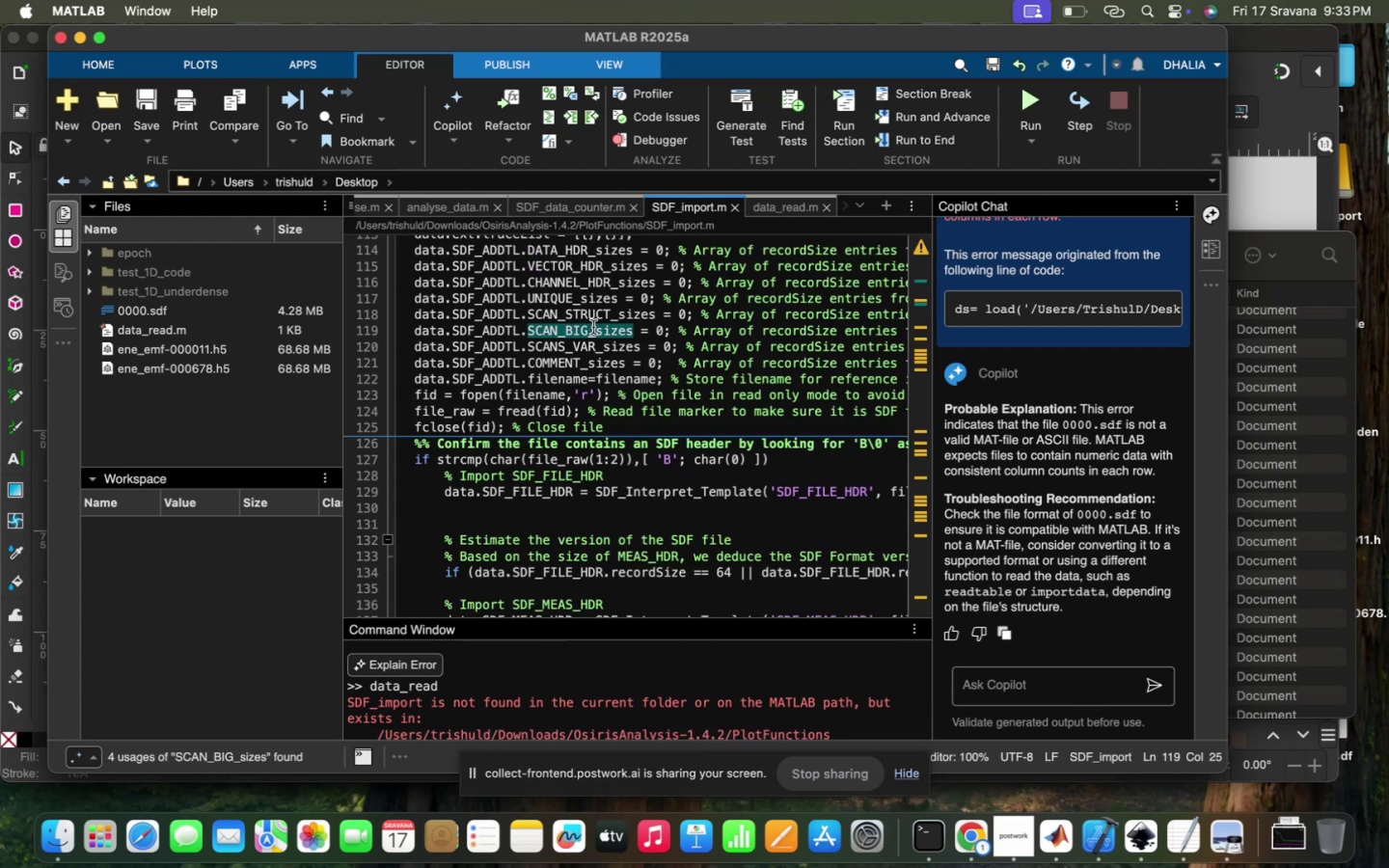 
key(Meta+A)
 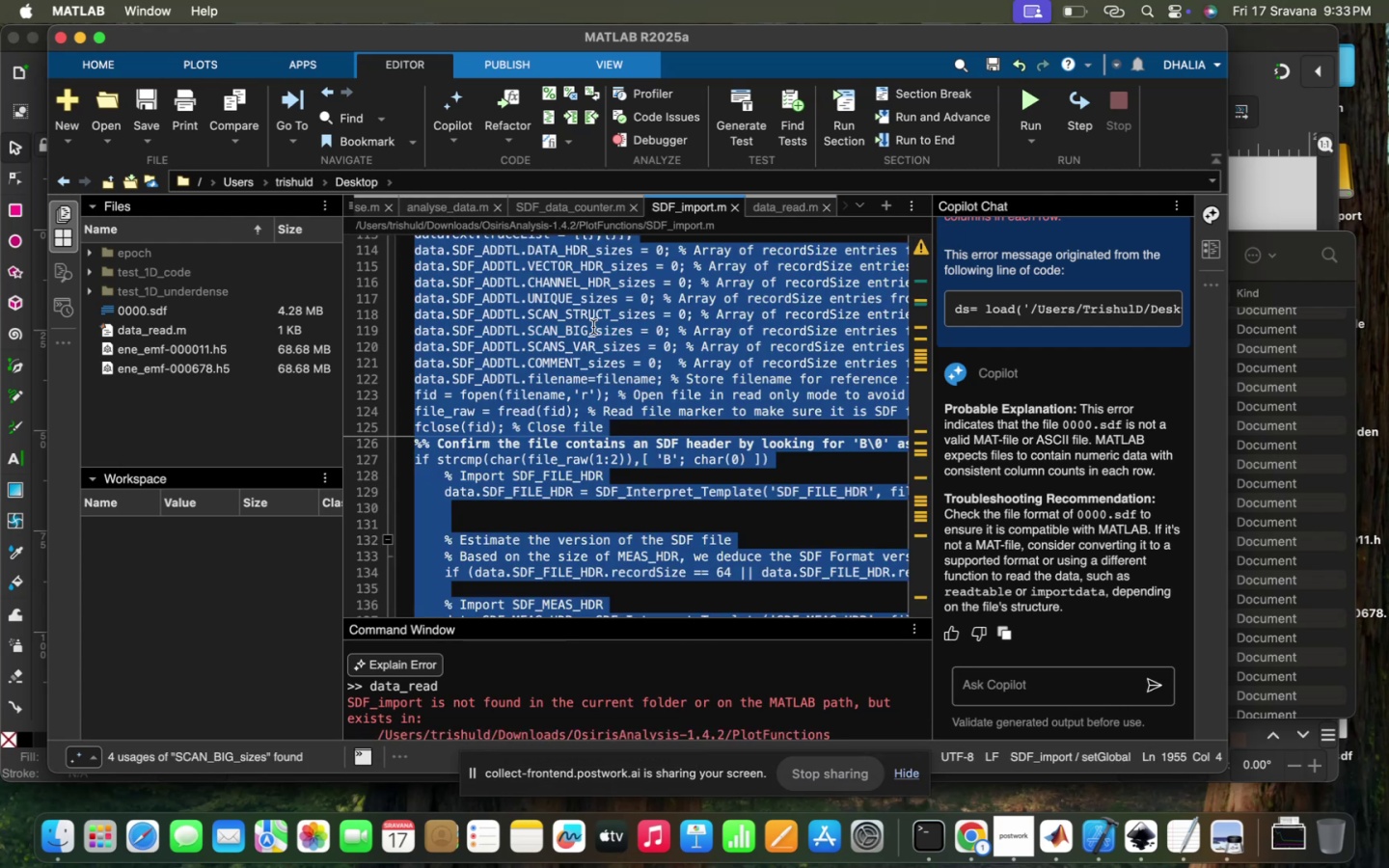 
key(Meta+C)
 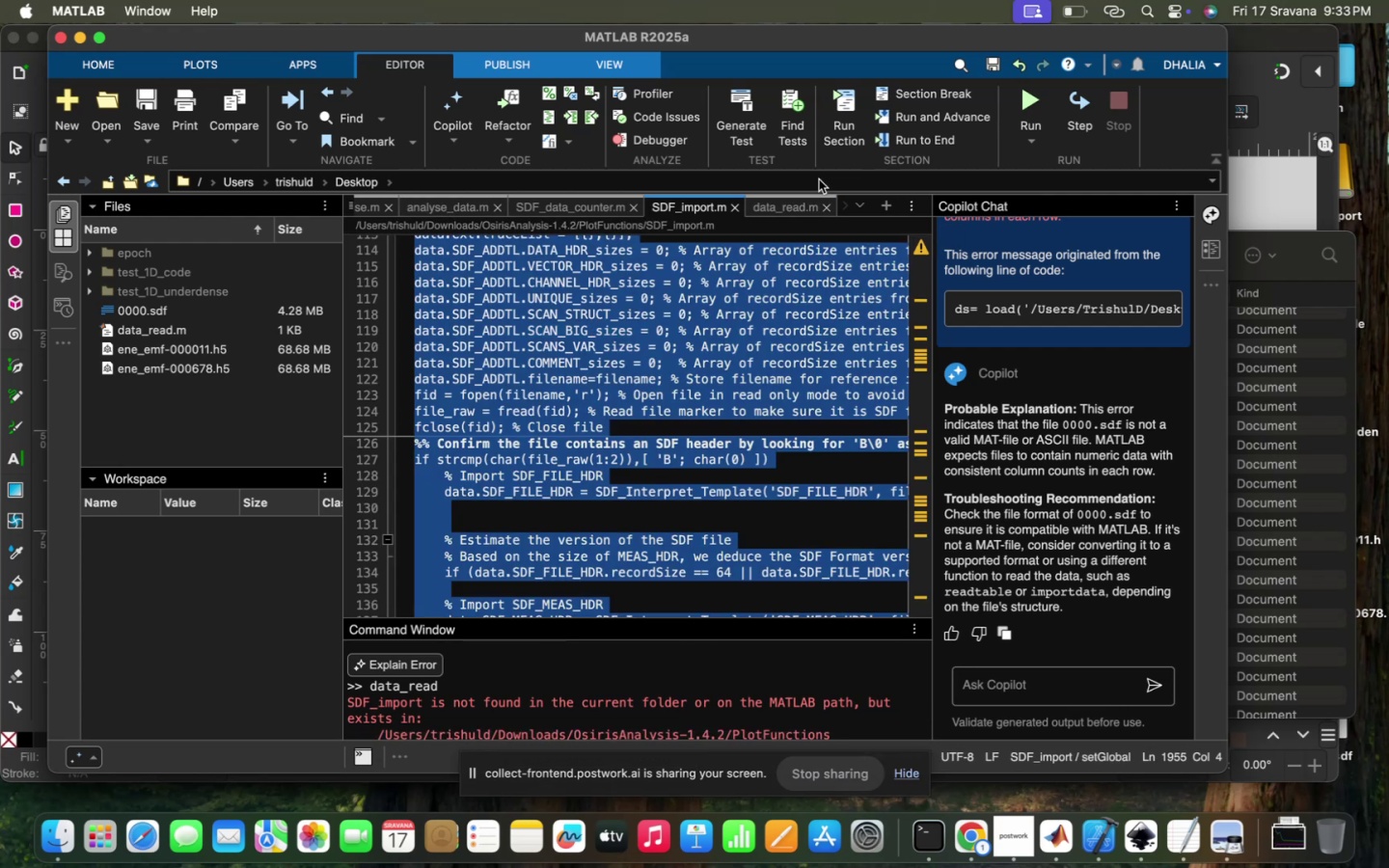 
left_click([791, 196])
 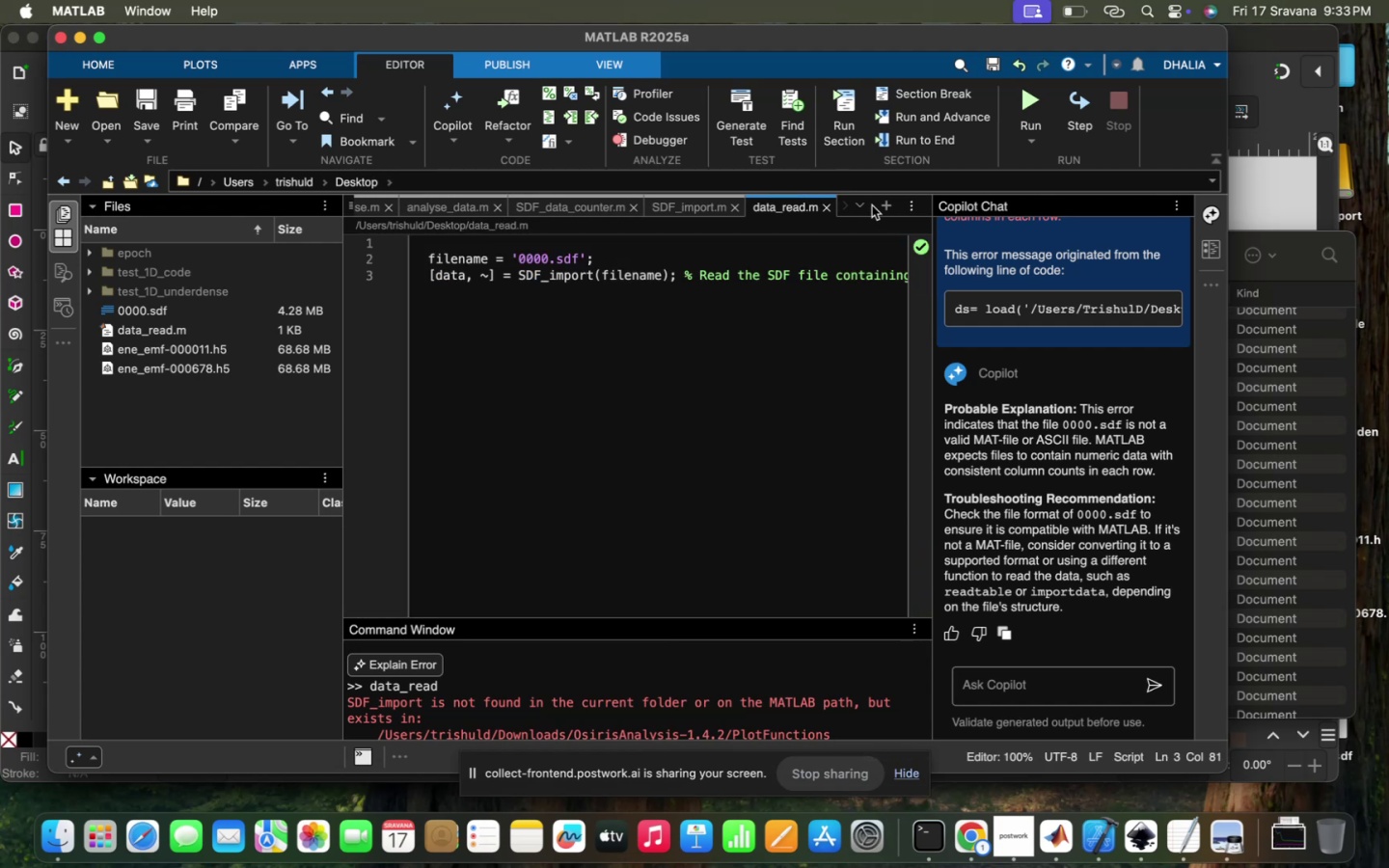 
left_click([877, 205])
 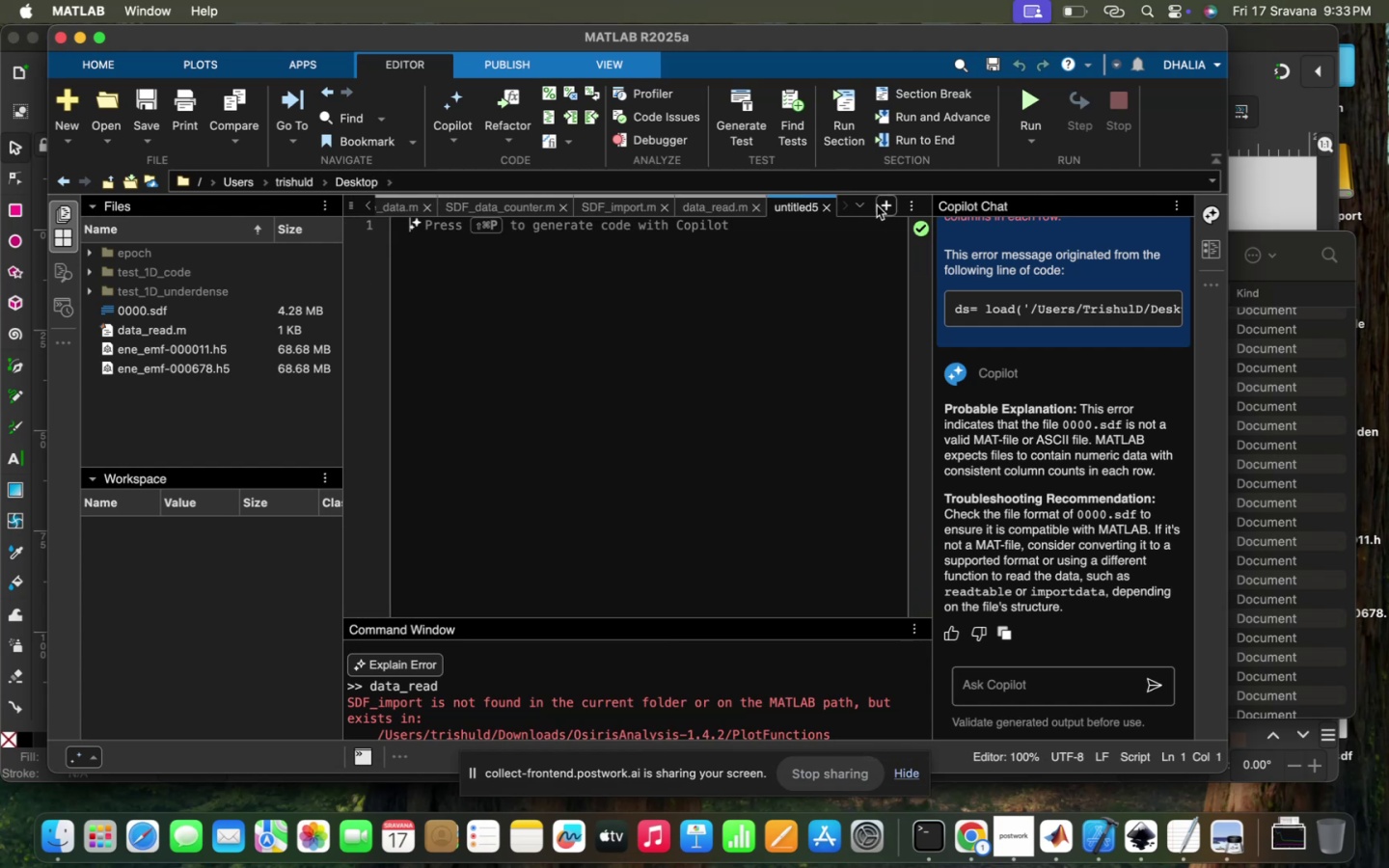 
key(Meta+CommandLeft)
 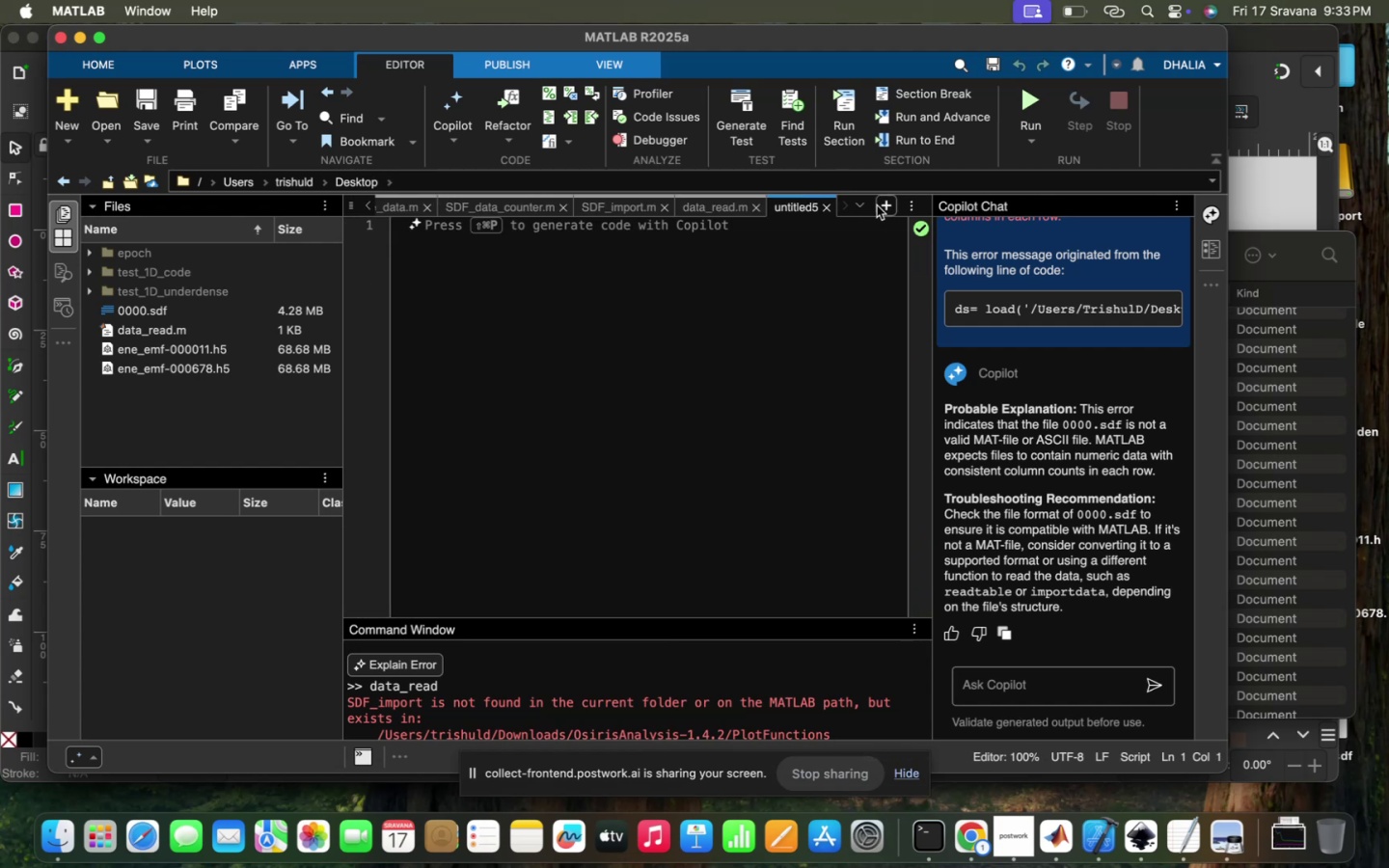 
key(Meta+V)
 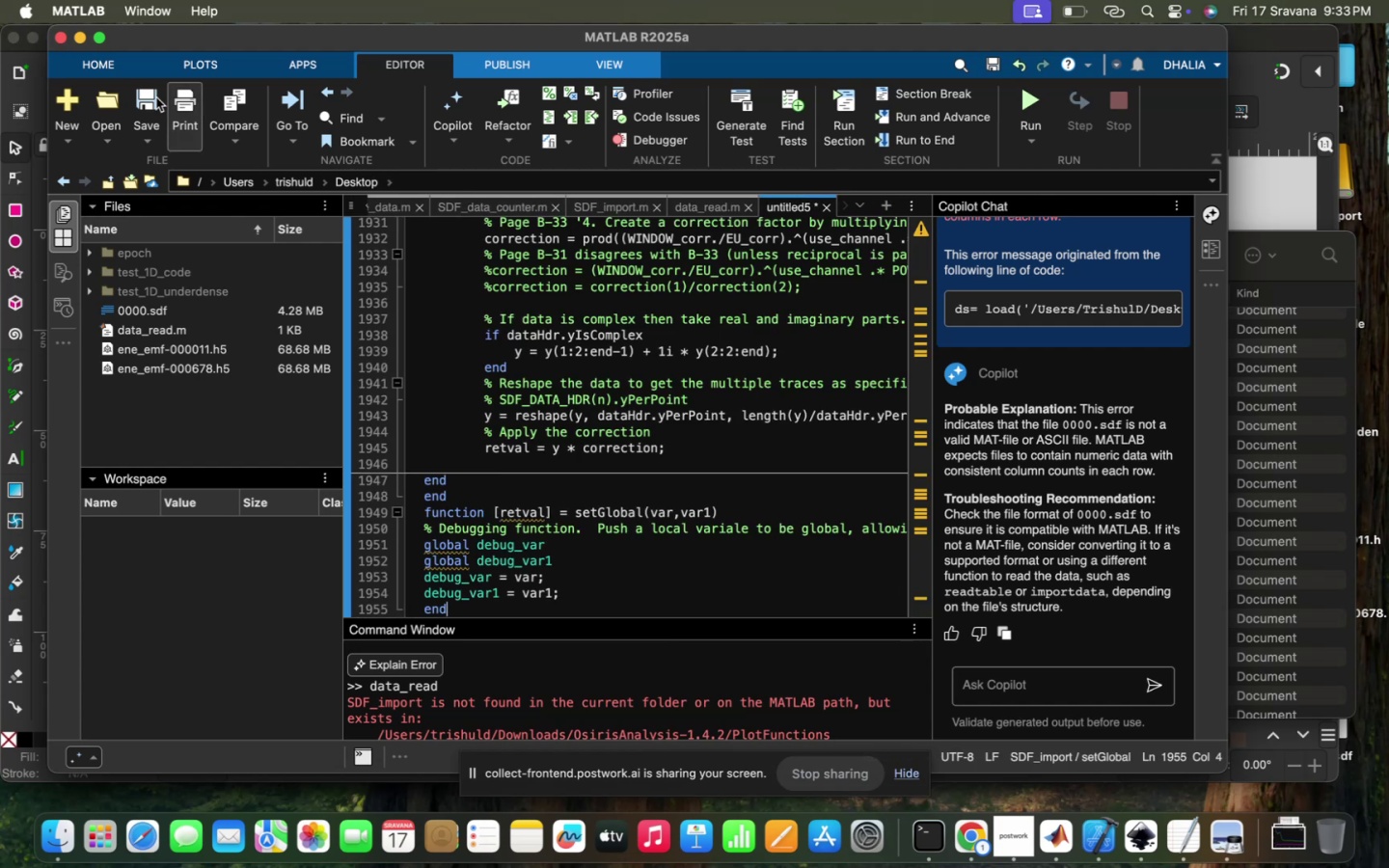 
left_click([143, 95])
 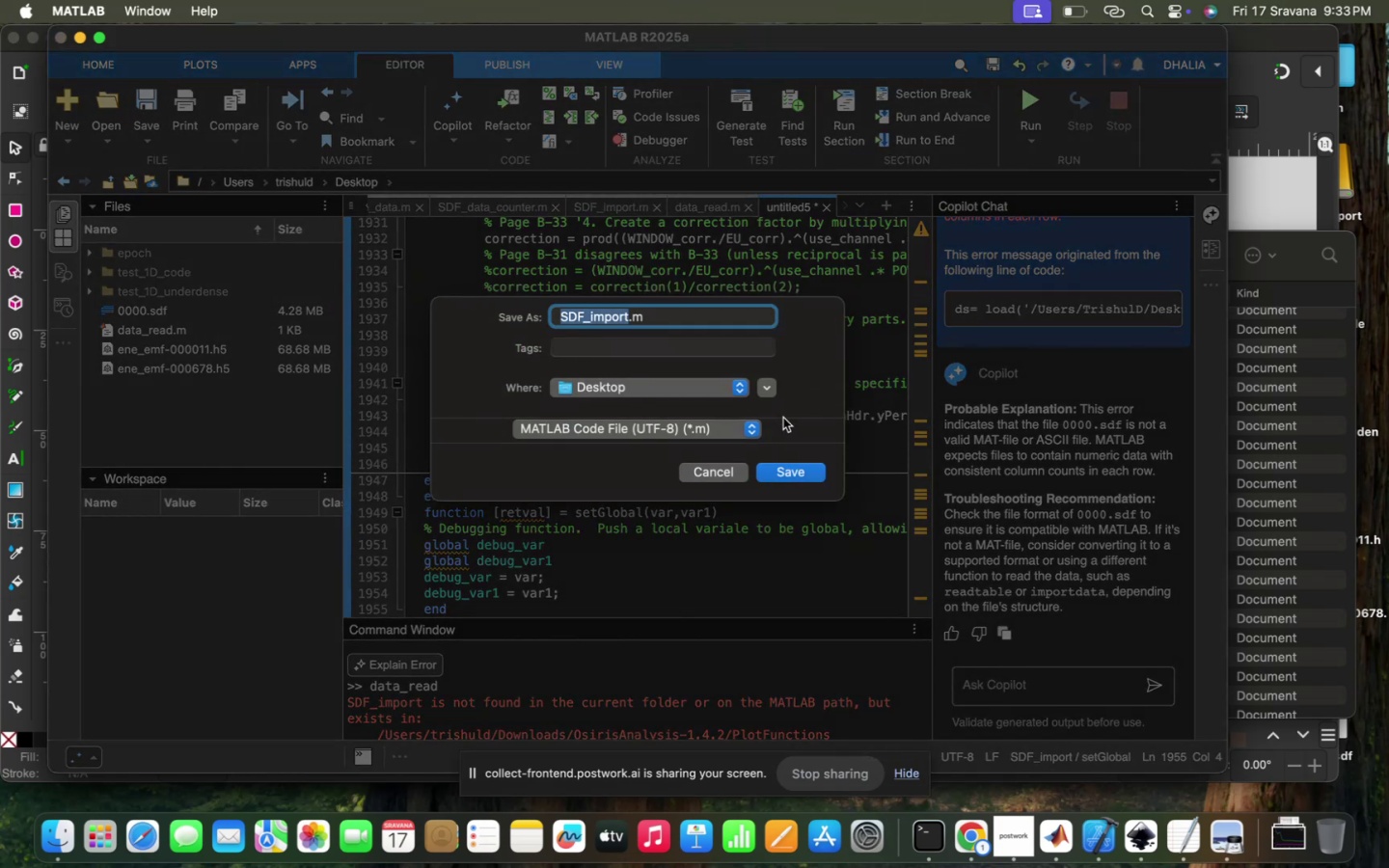 
left_click([808, 466])
 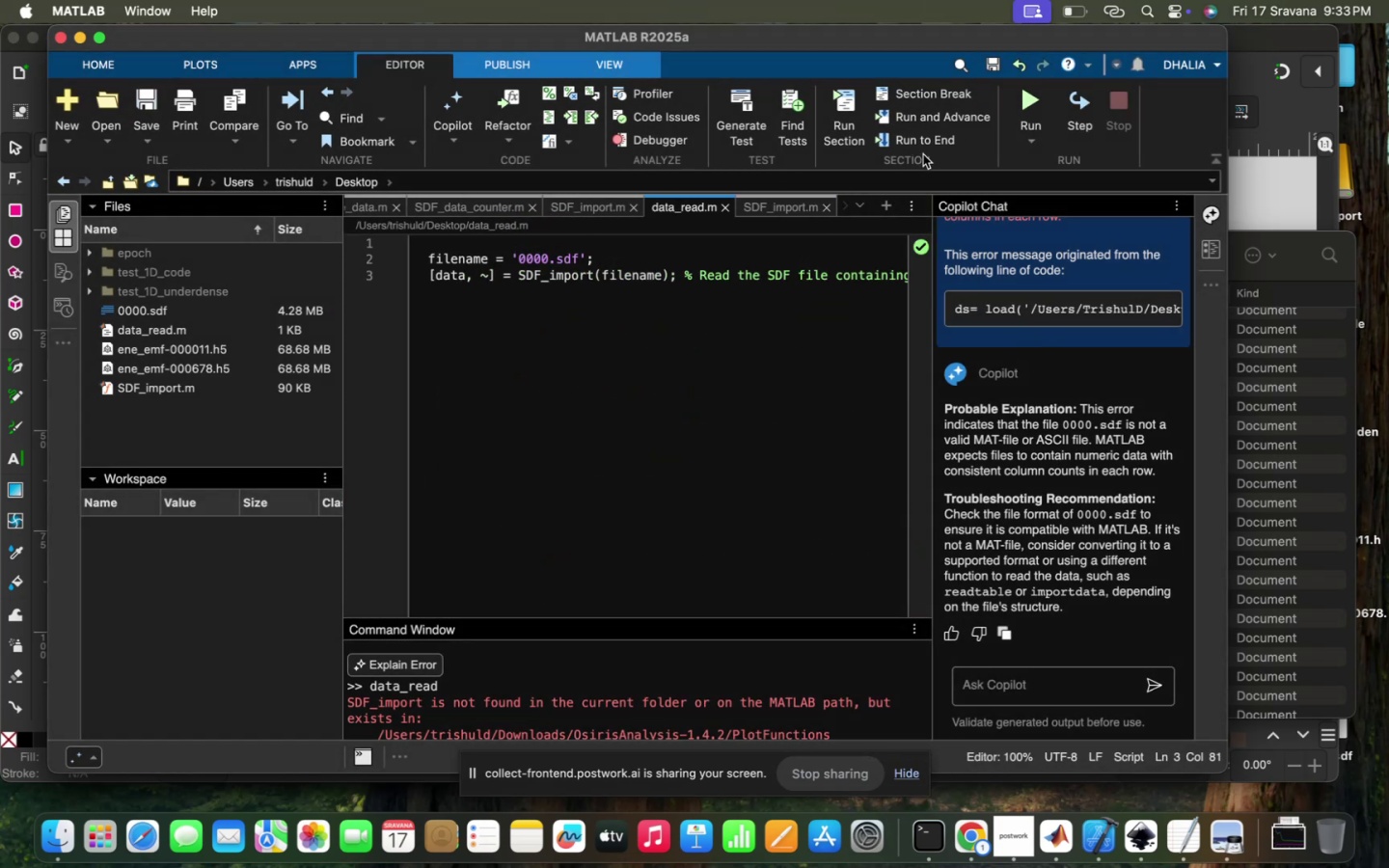 
left_click([1035, 94])
 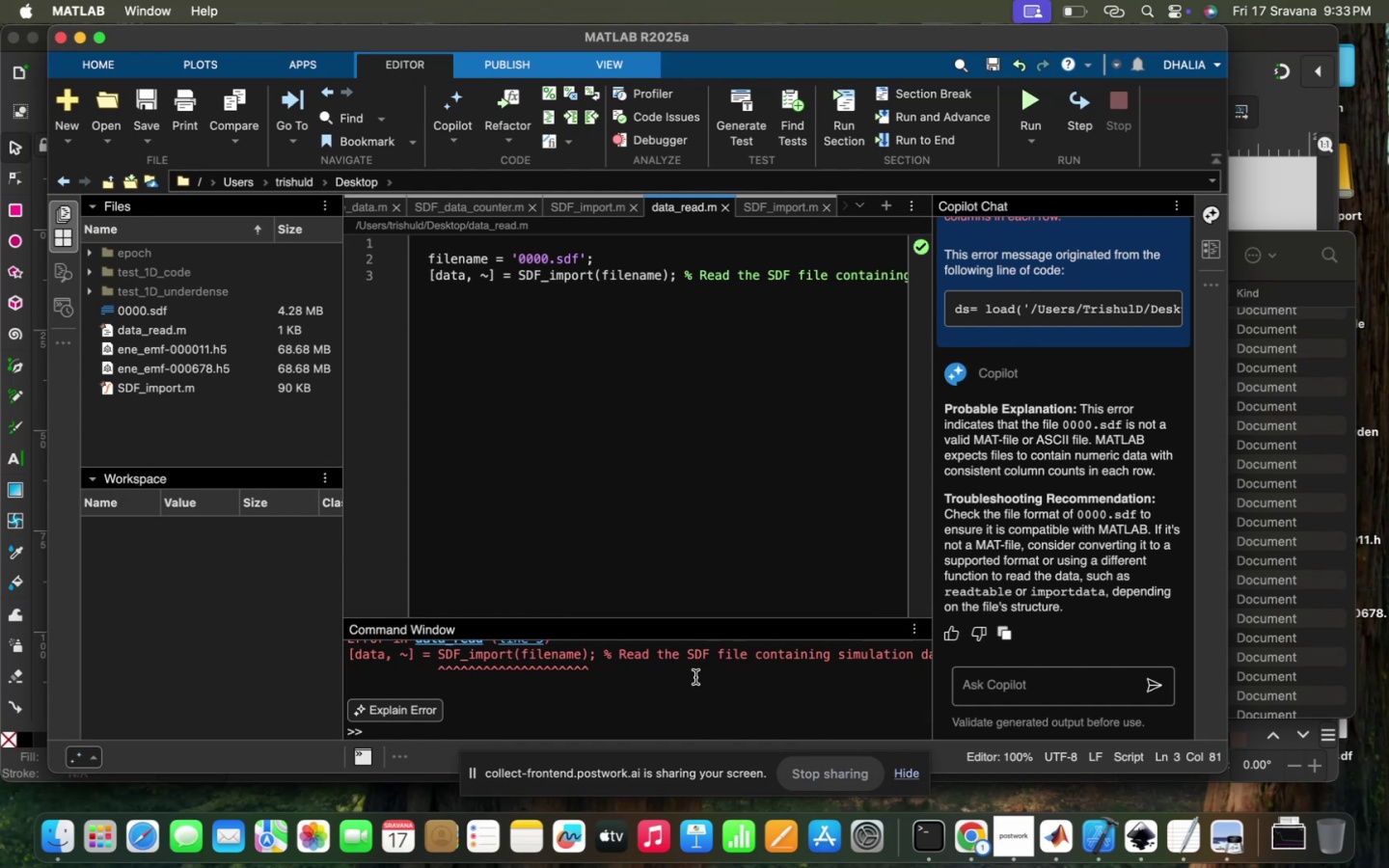 
scroll: coordinate [695, 677], scroll_direction: up, amount: 9.0
 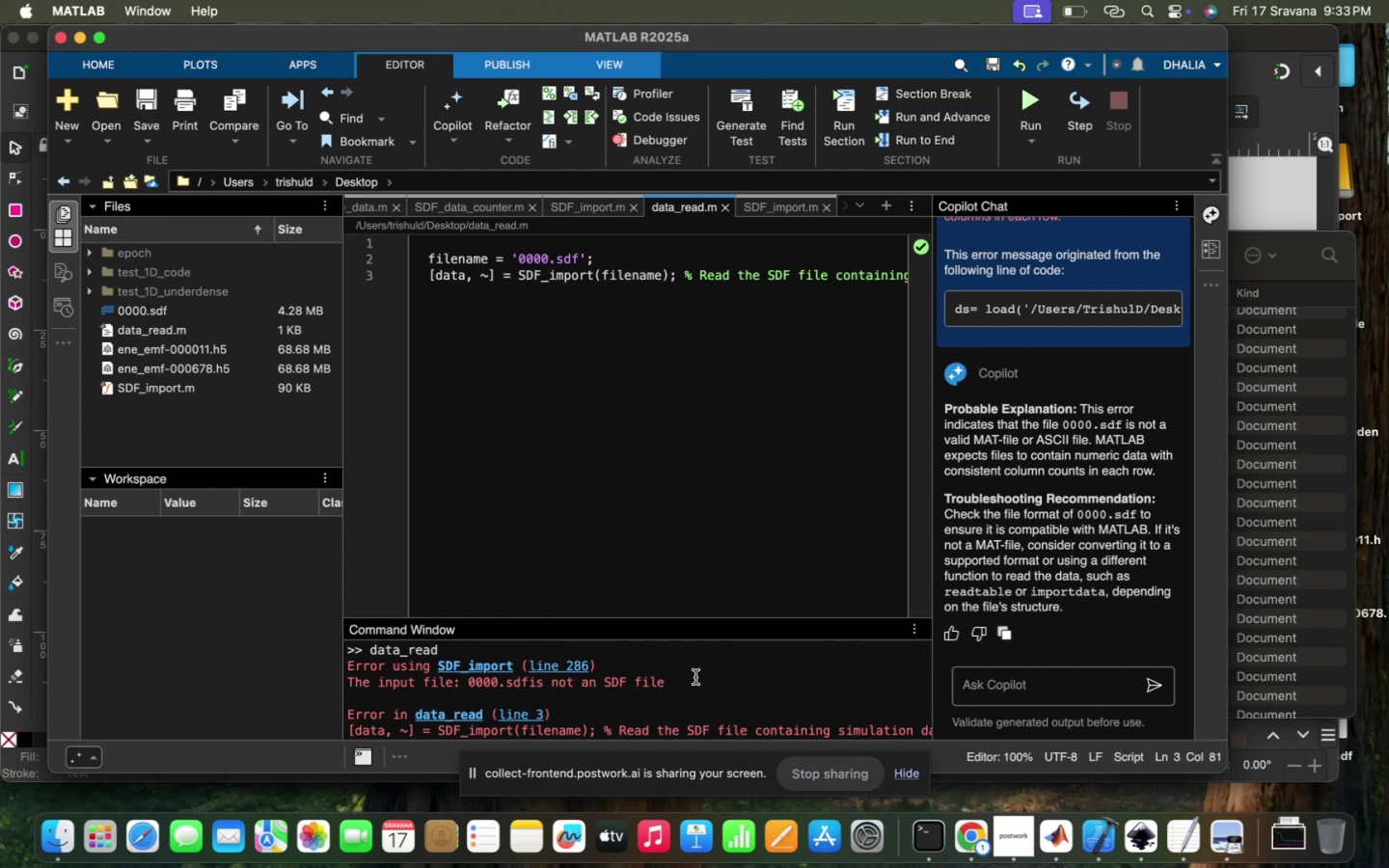 
wait(7.68)
 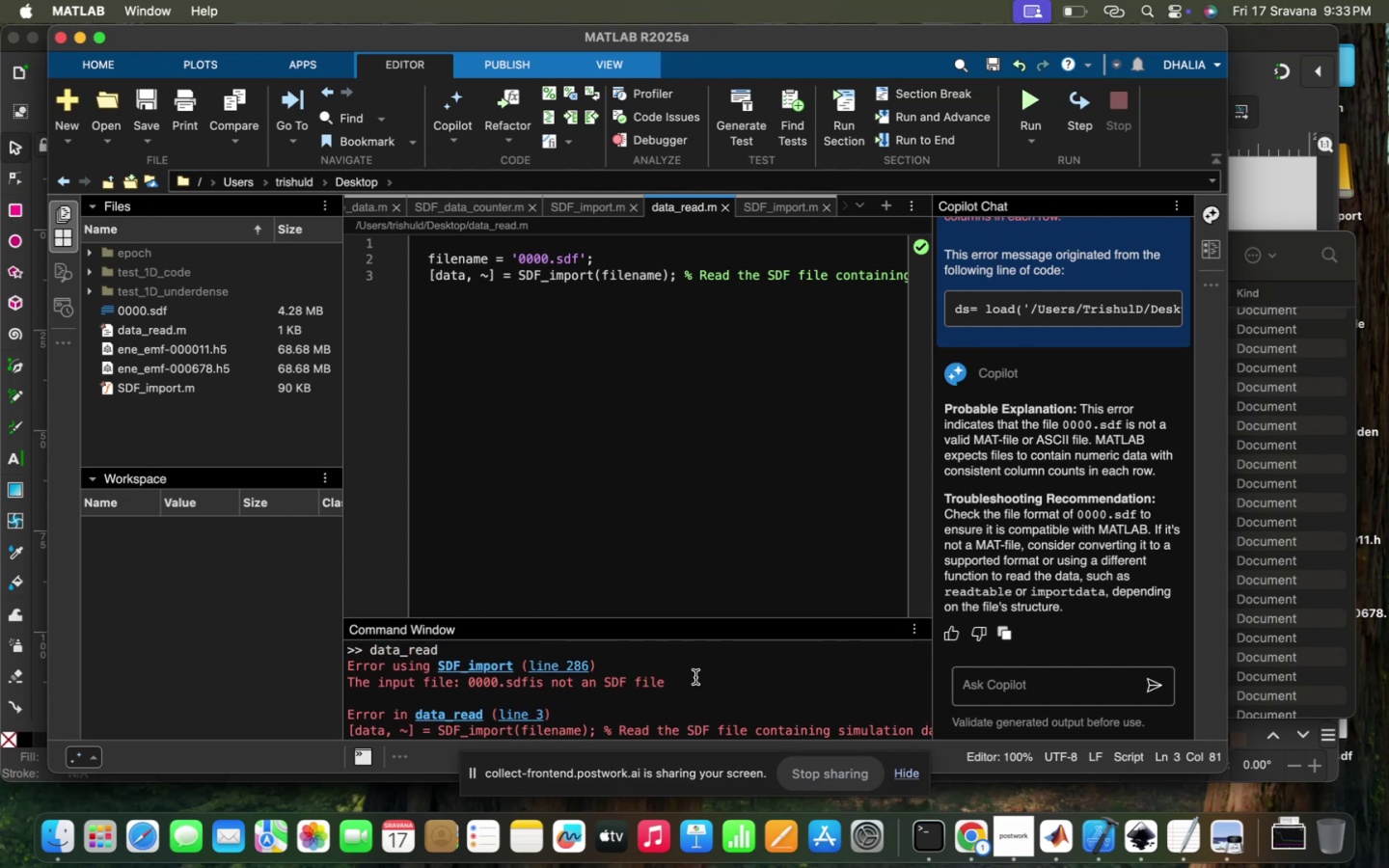 
scroll: coordinate [695, 677], scroll_direction: up, amount: 2.0
 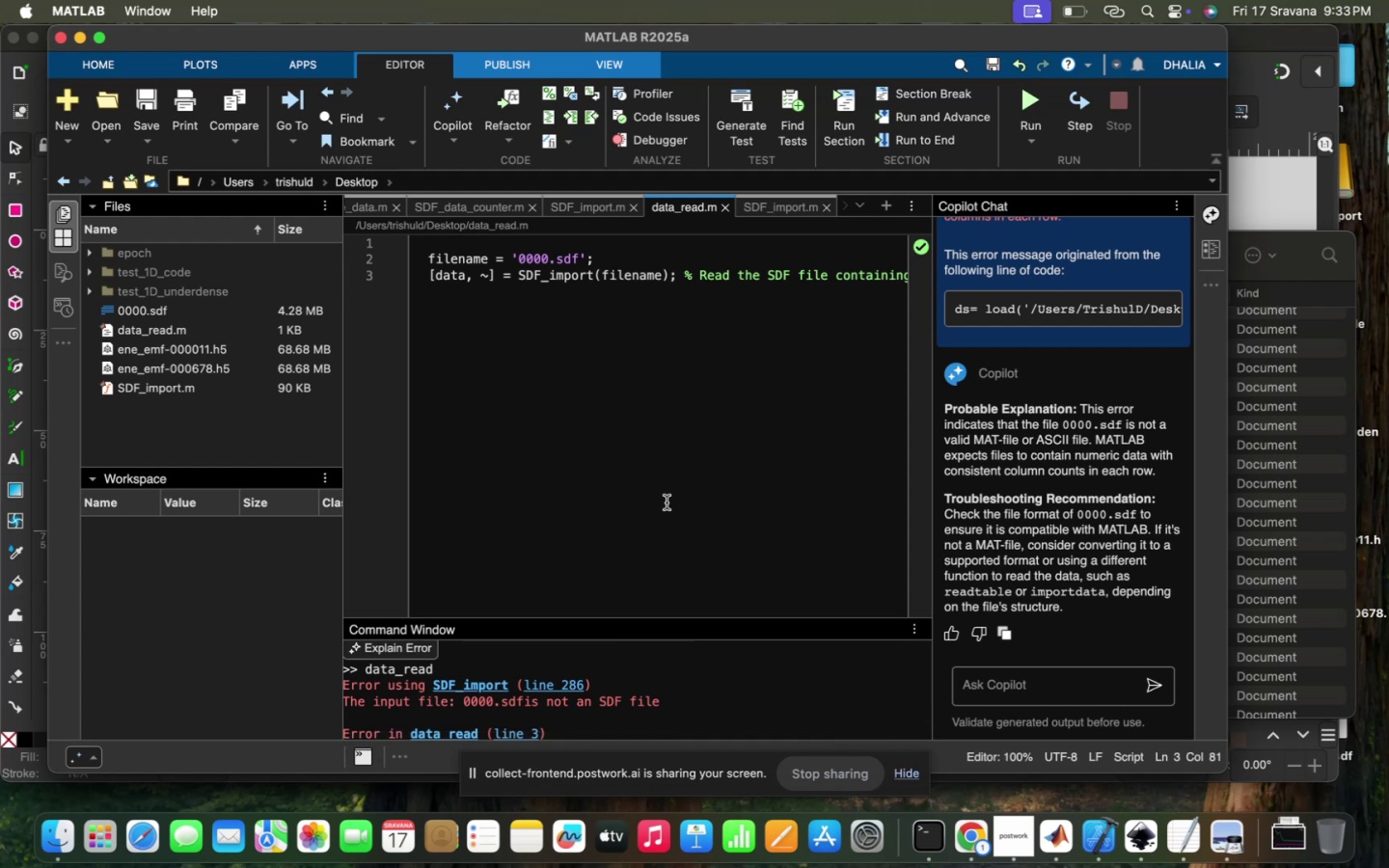 
left_click([667, 502])
 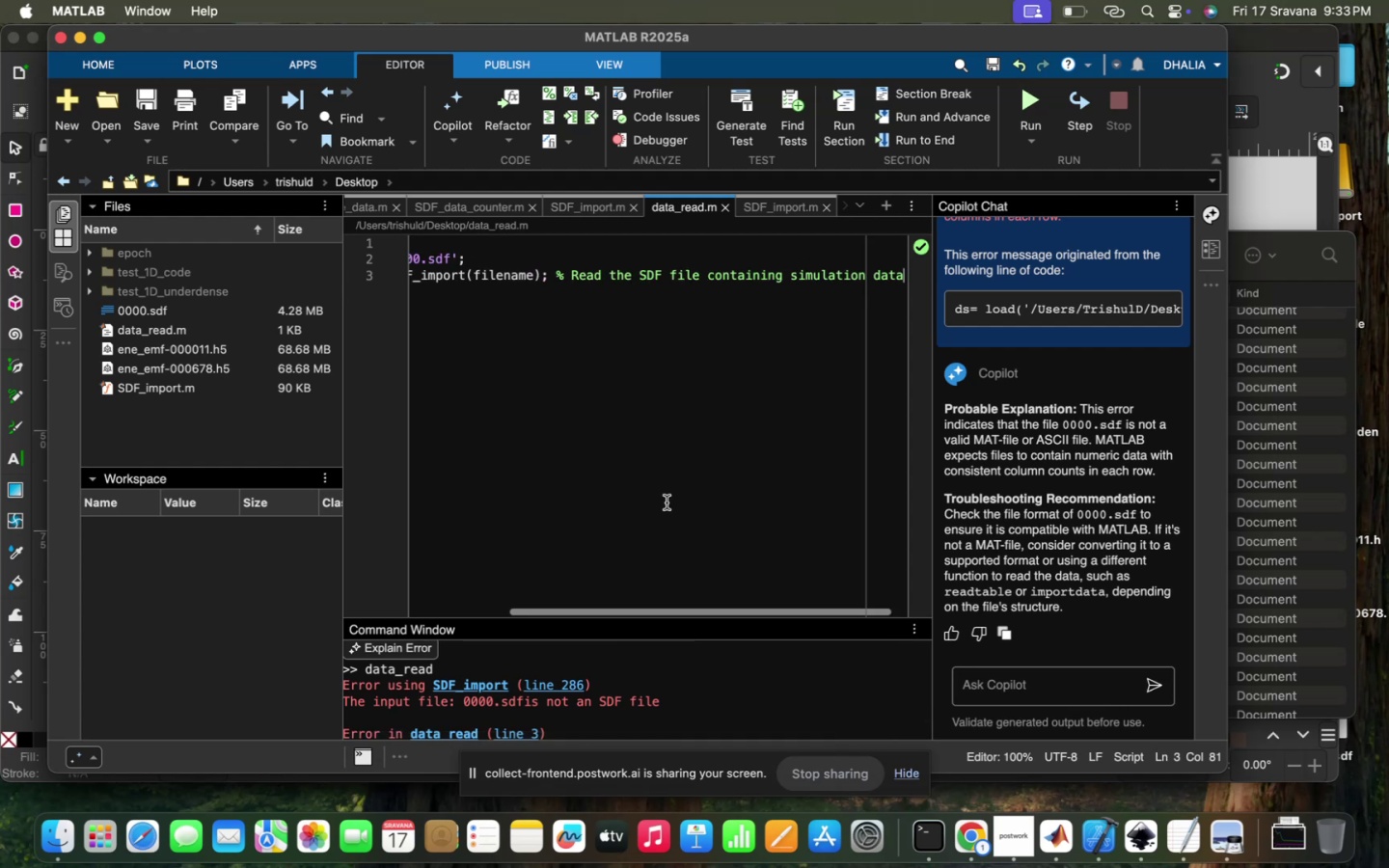 
scroll: coordinate [667, 502], scroll_direction: up, amount: 68.0
 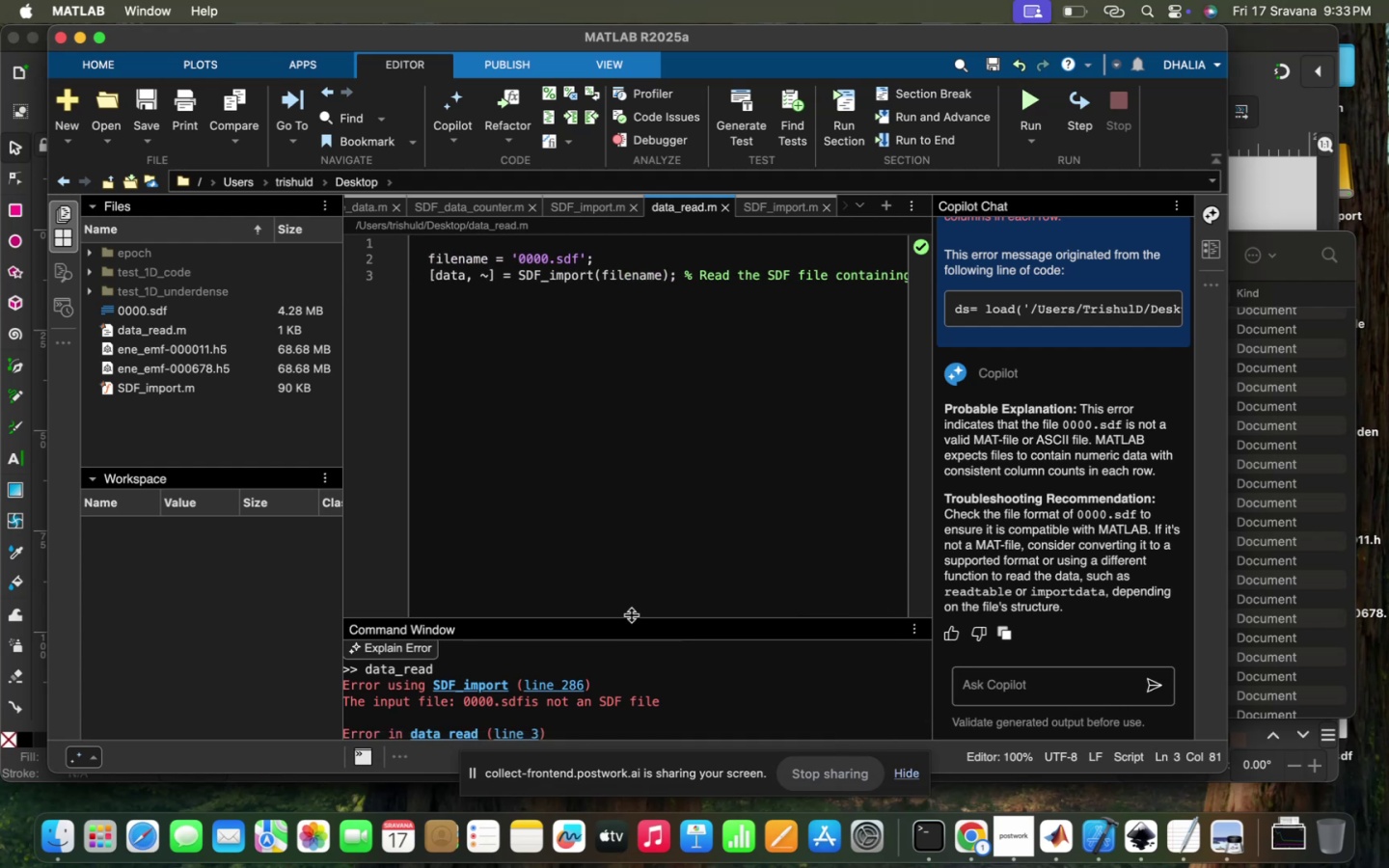 
left_click([617, 699])
 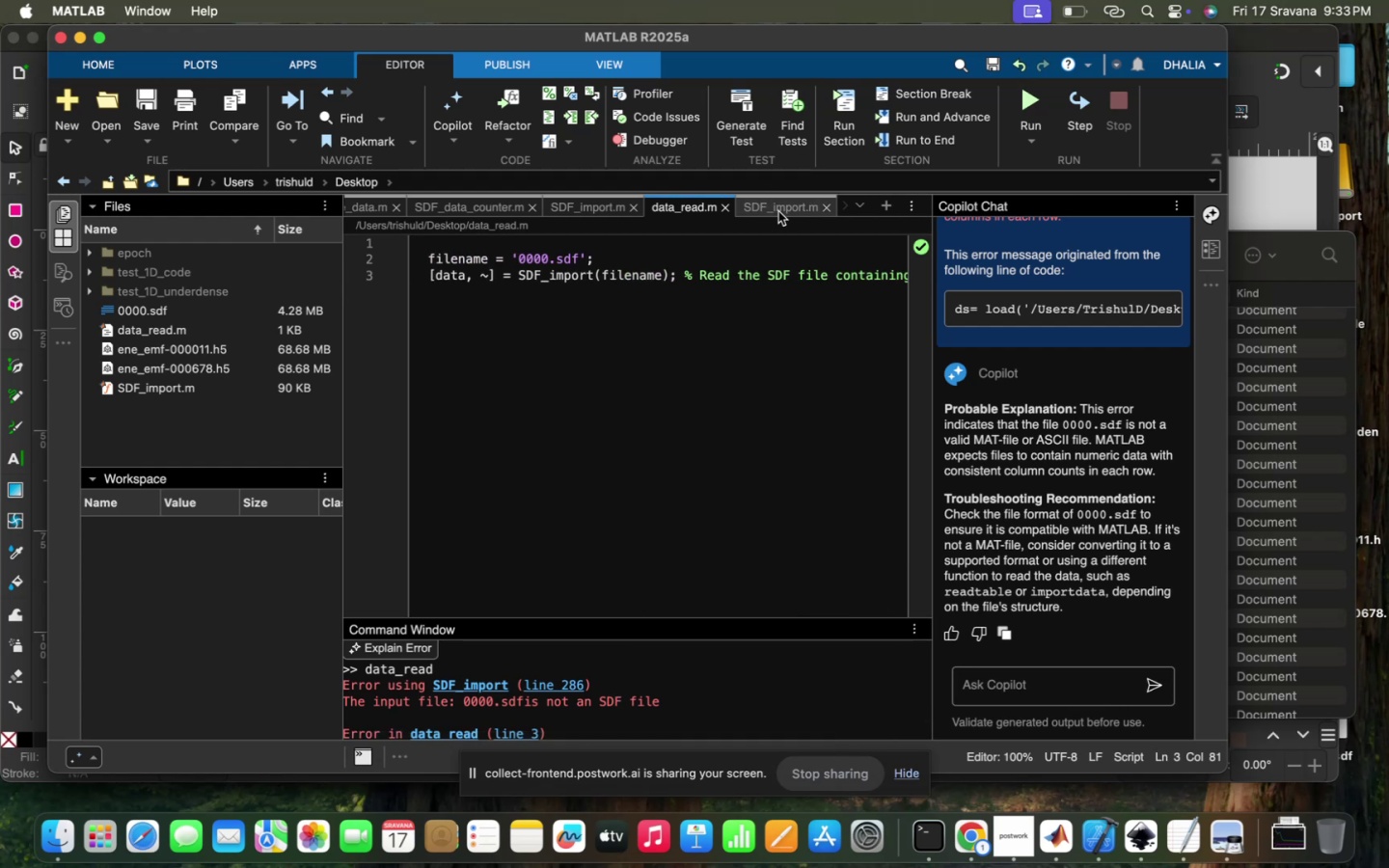 
scroll: coordinate [645, 352], scroll_direction: up, amount: 3304.0
 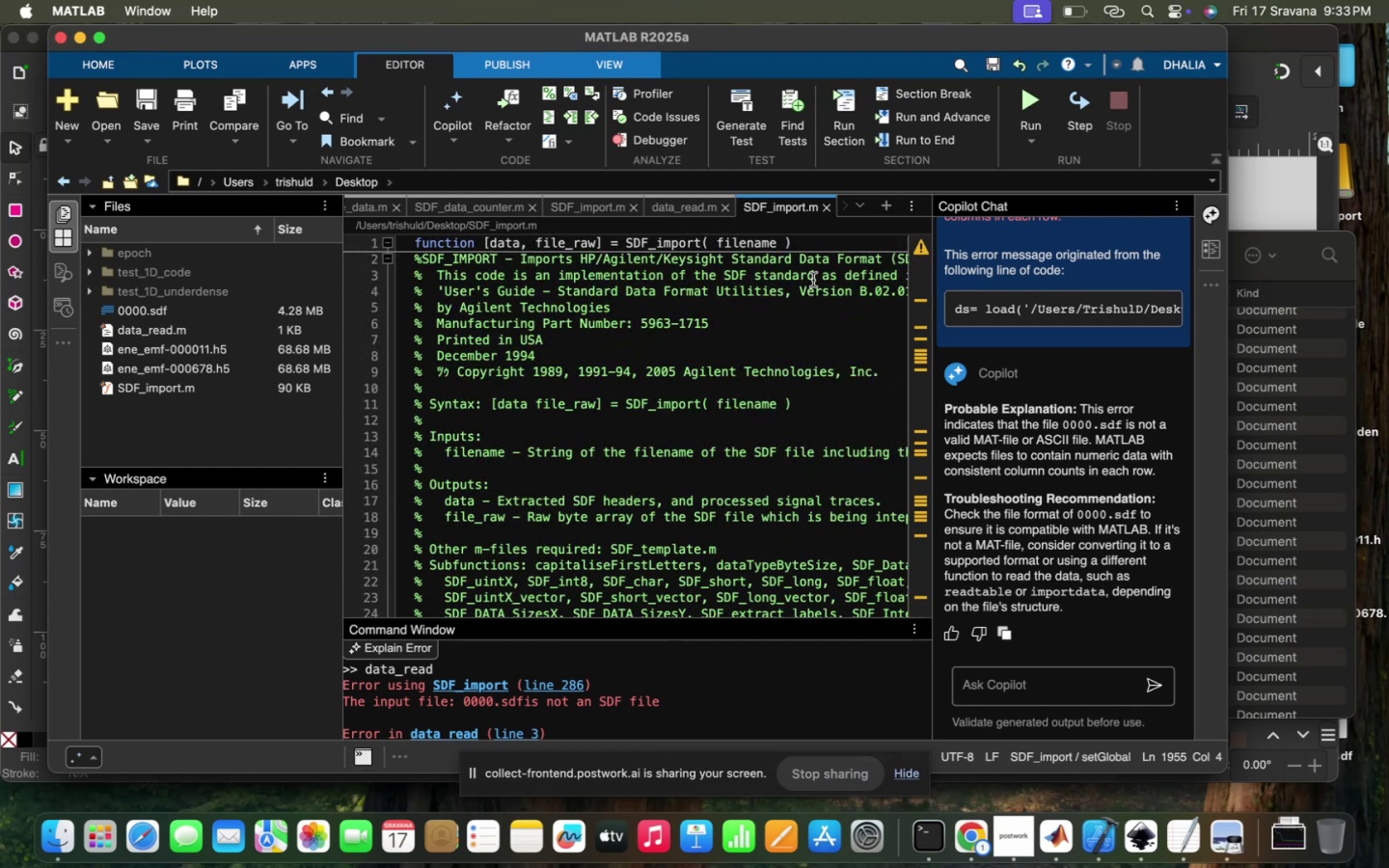 
scroll: coordinate [675, 420], scroll_direction: down, amount: 217.0
 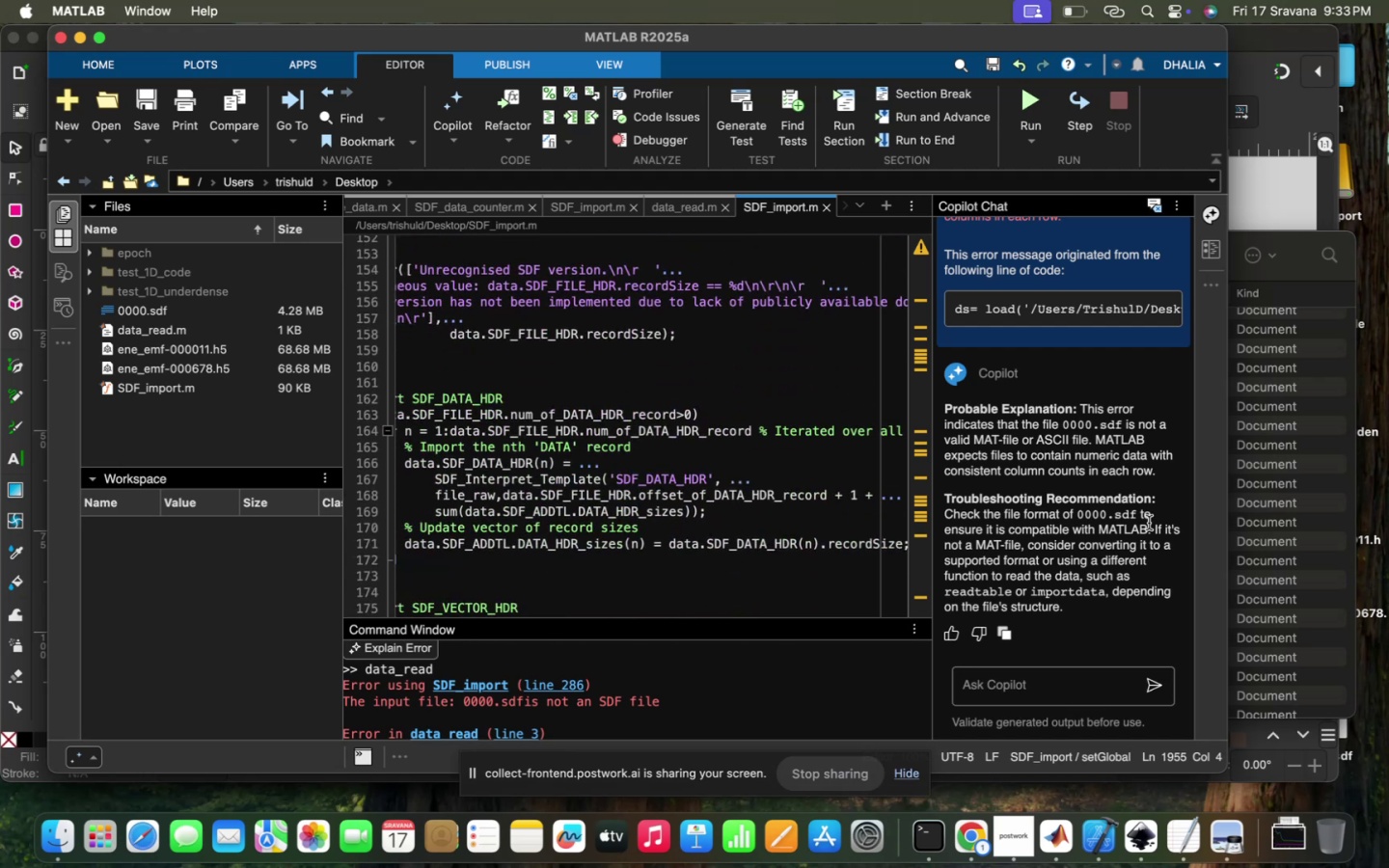 
scroll: coordinate [1042, 688], scroll_direction: up, amount: 285.0
 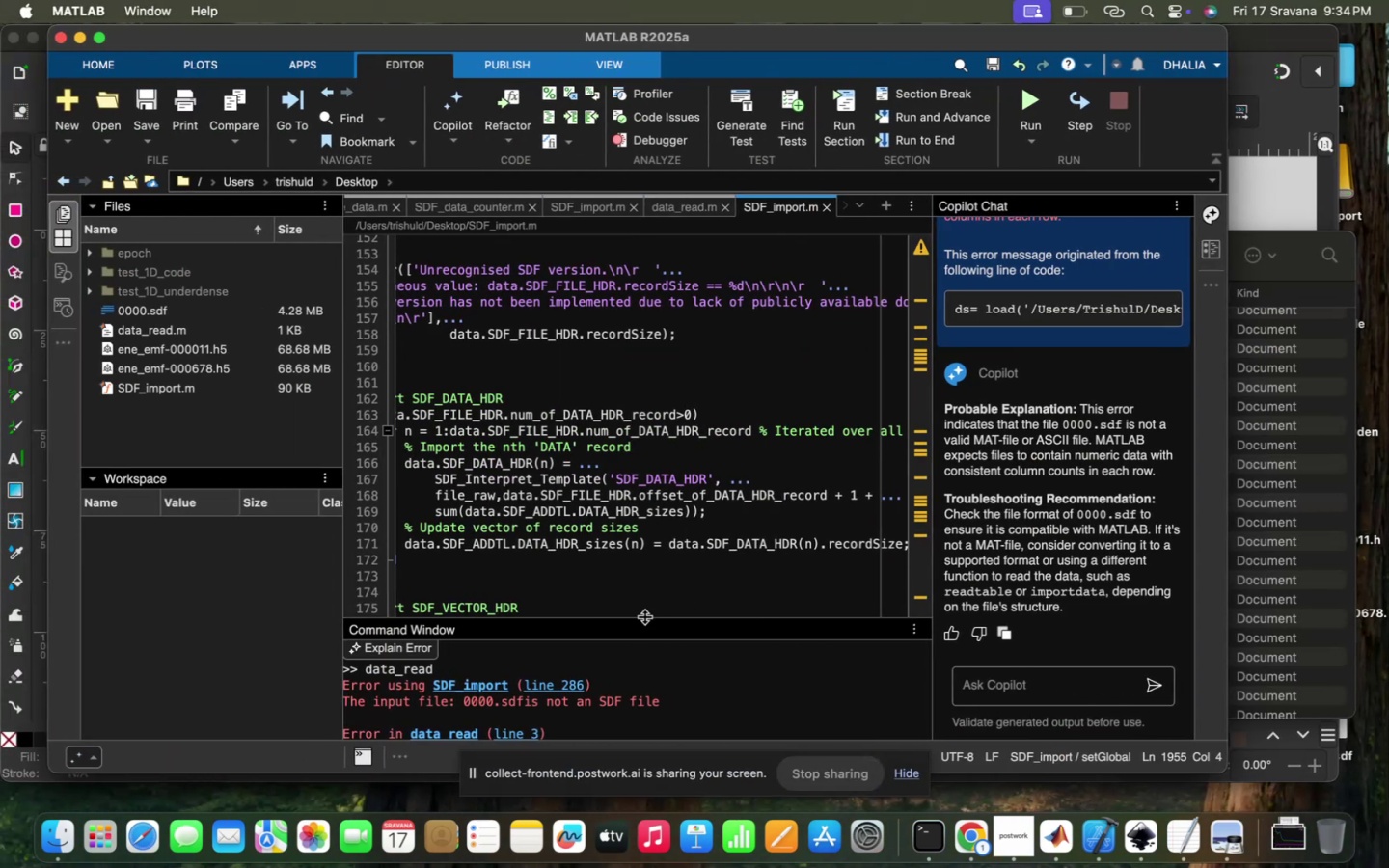 
scroll: coordinate [645, 617], scroll_direction: down, amount: 8.0
 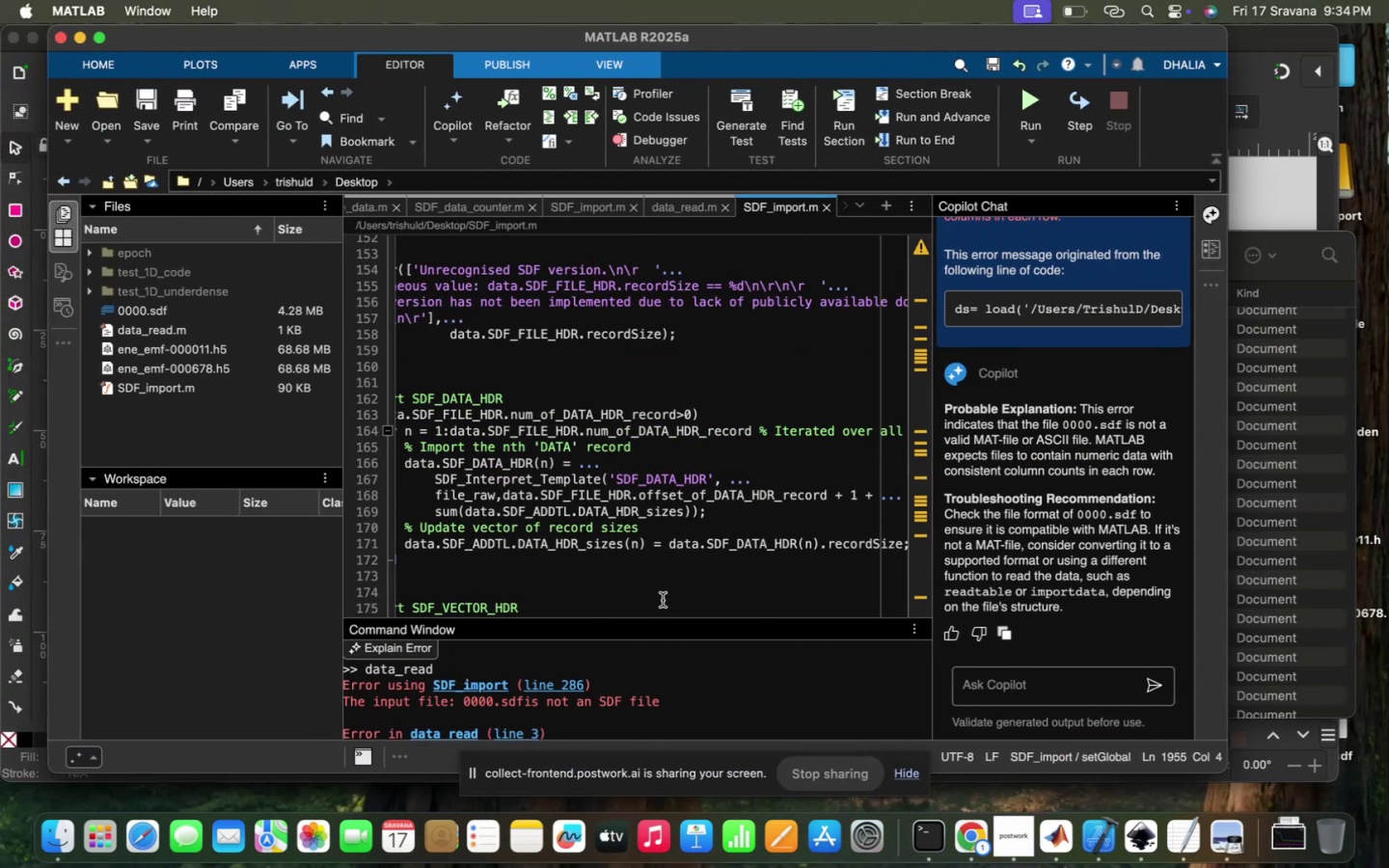 
scroll: coordinate [695, 570], scroll_direction: up, amount: 35.0
 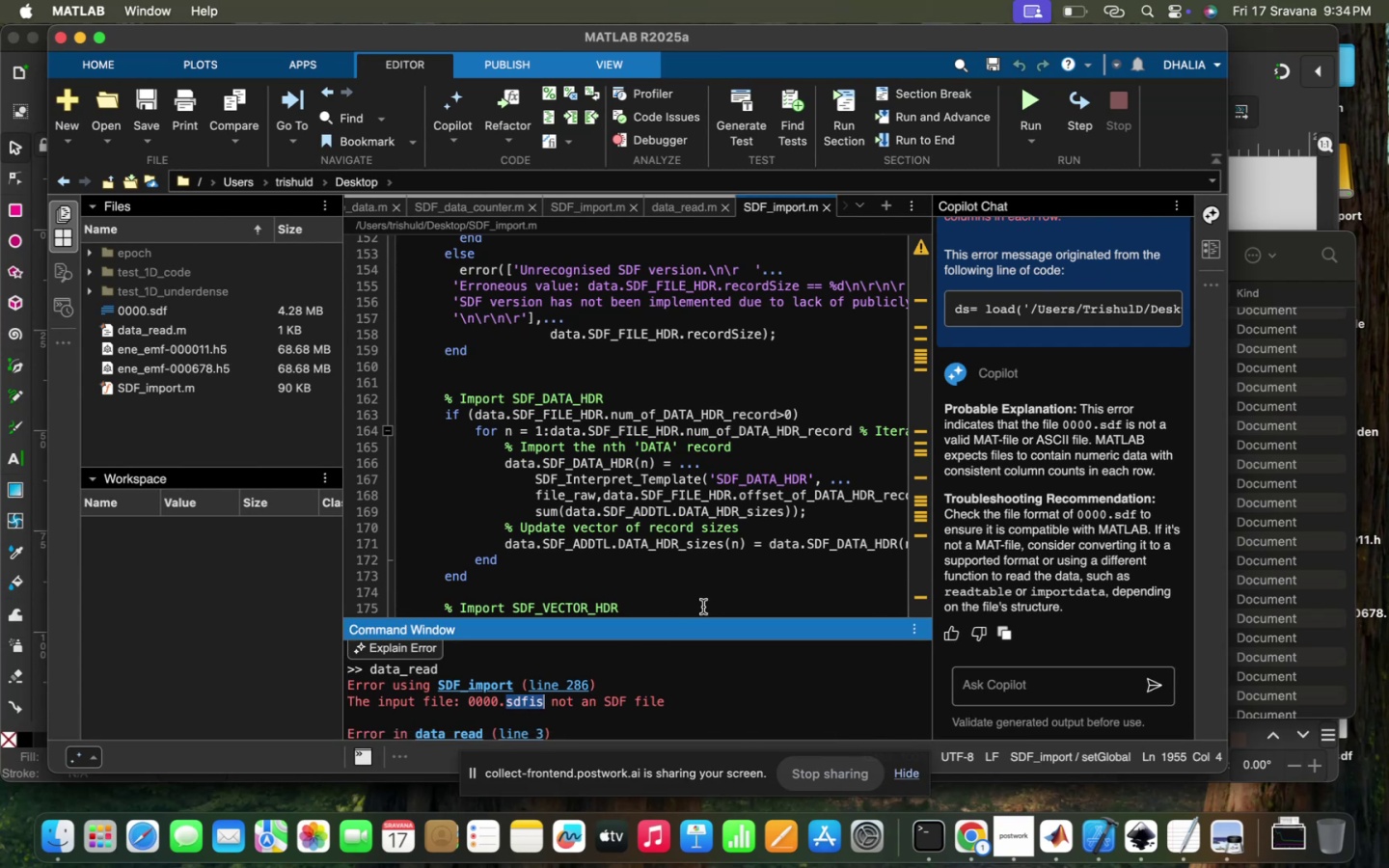 
scroll: coordinate [771, 558], scroll_direction: down, amount: 203.0
 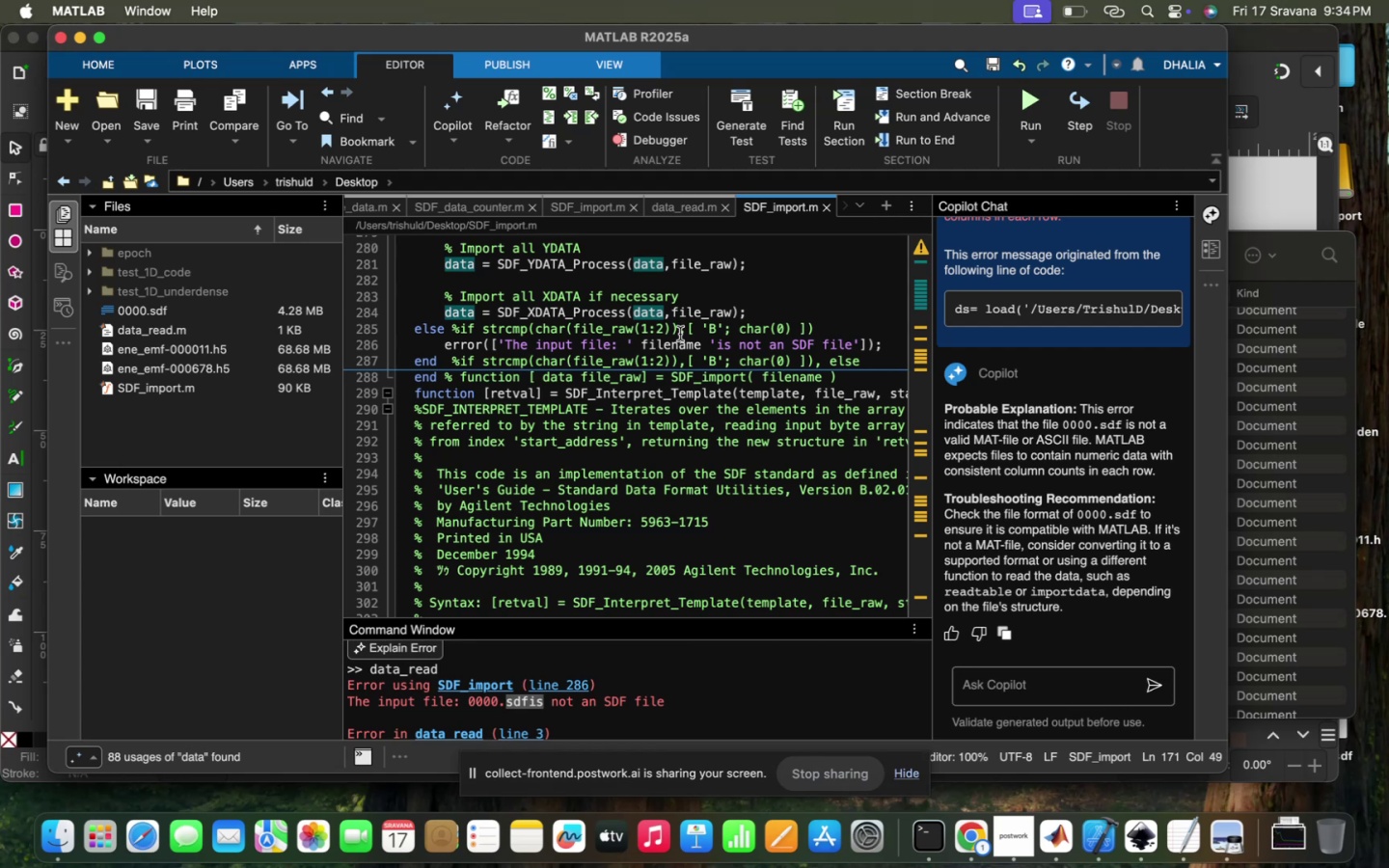 
wait(7.44)
 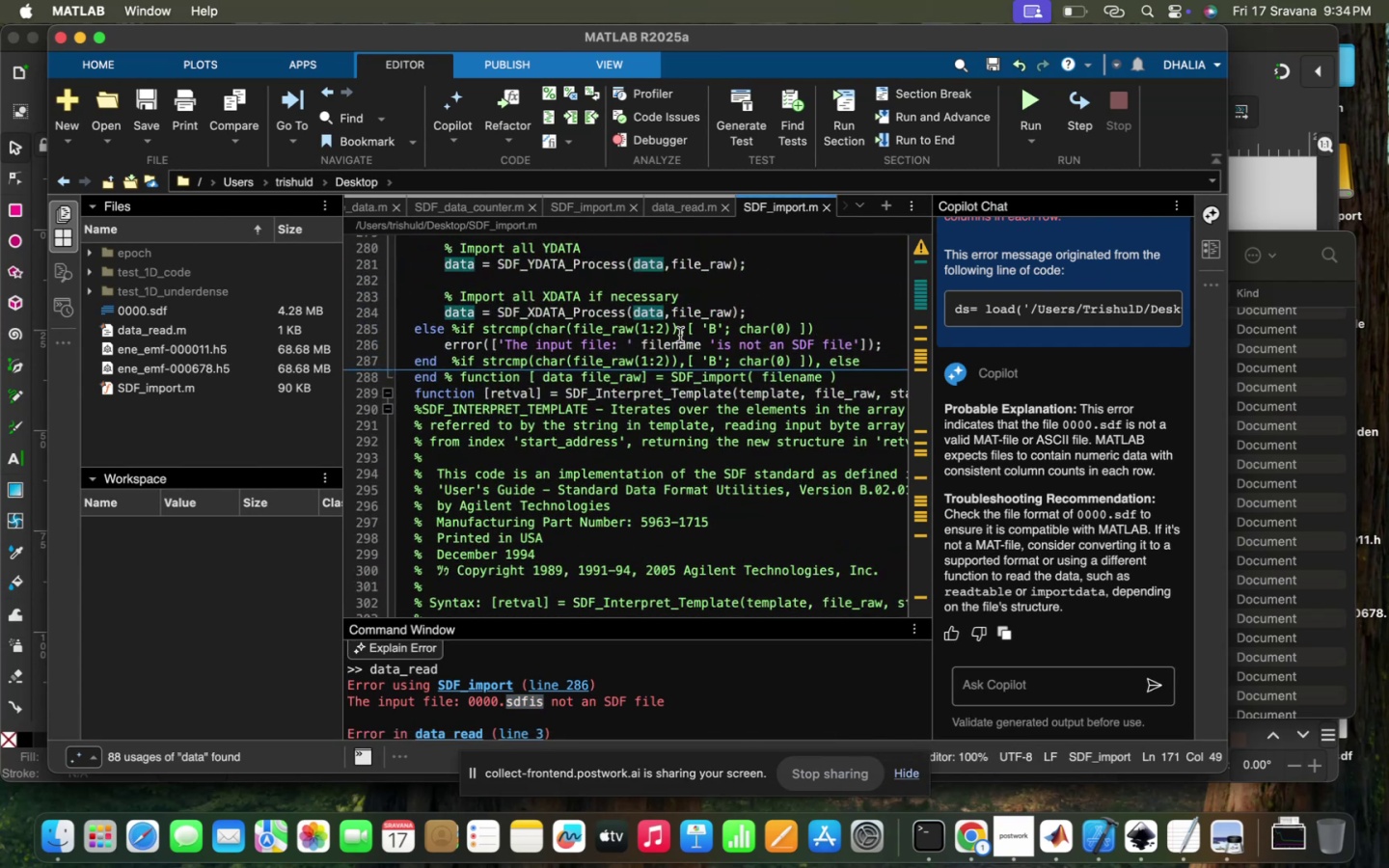 
scroll: coordinate [680, 334], scroll_direction: up, amount: 916.0
 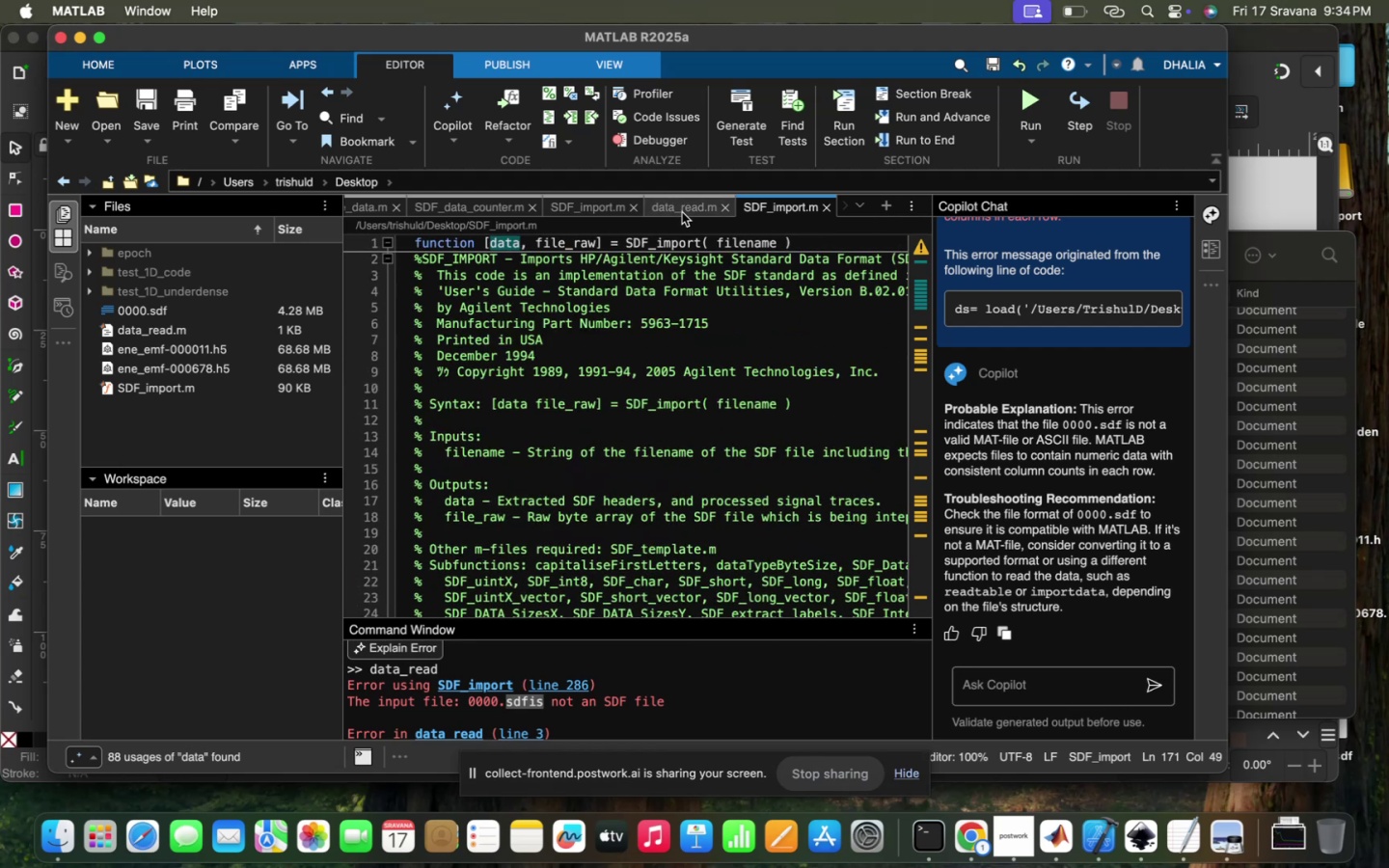 
left_click([682, 210])
 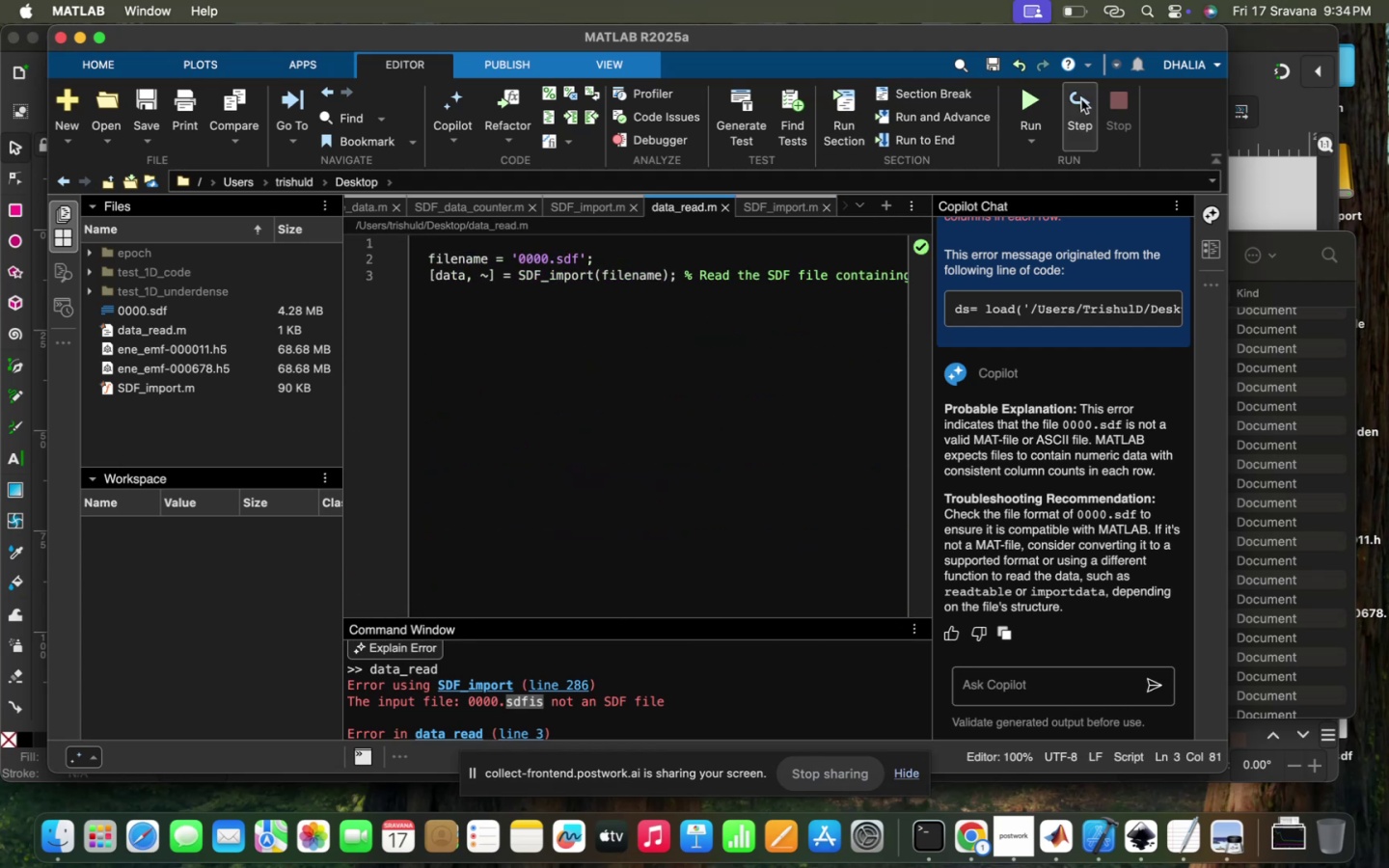 
left_click([1040, 87])
 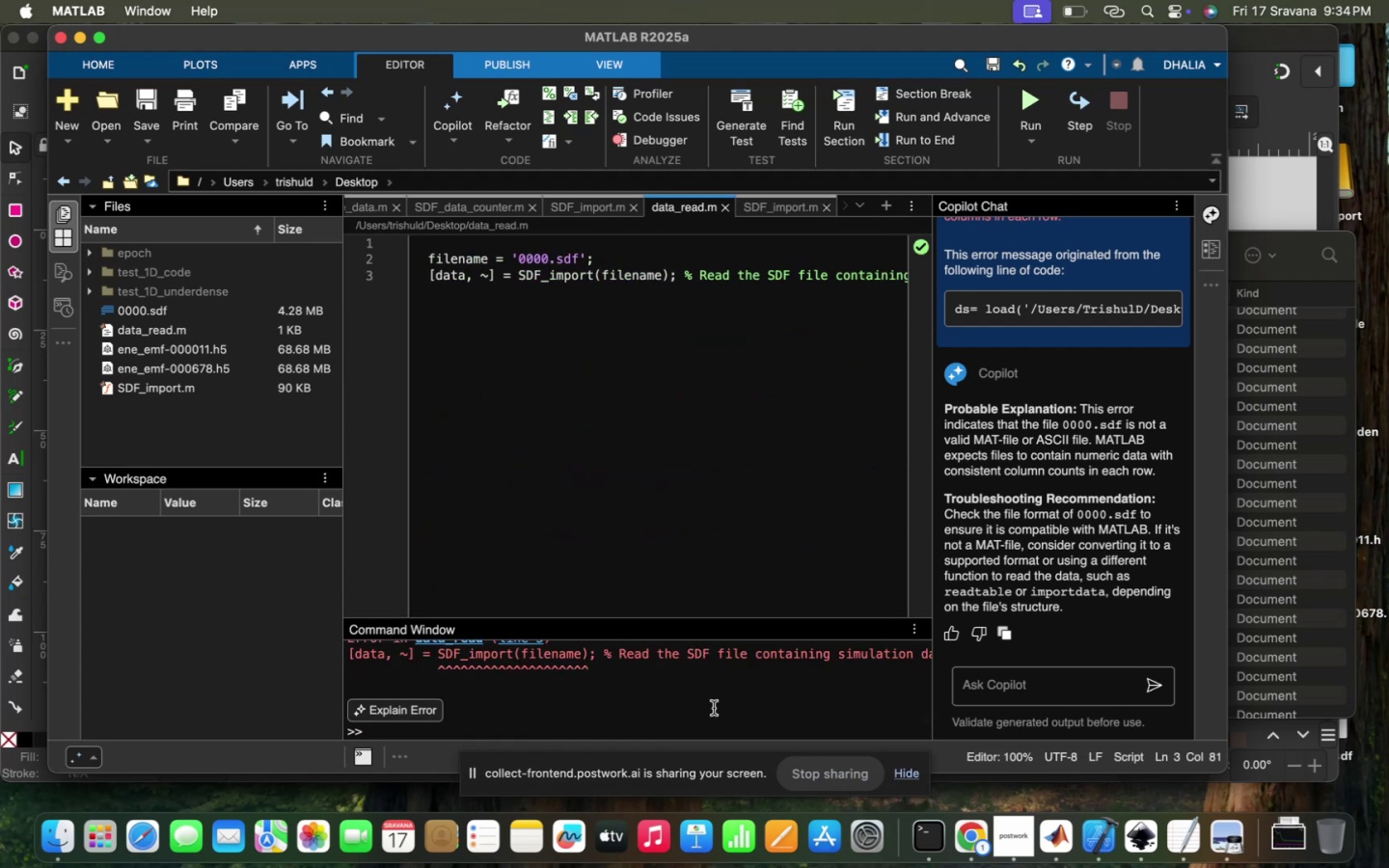 
scroll: coordinate [713, 518], scroll_direction: up, amount: 248.0
 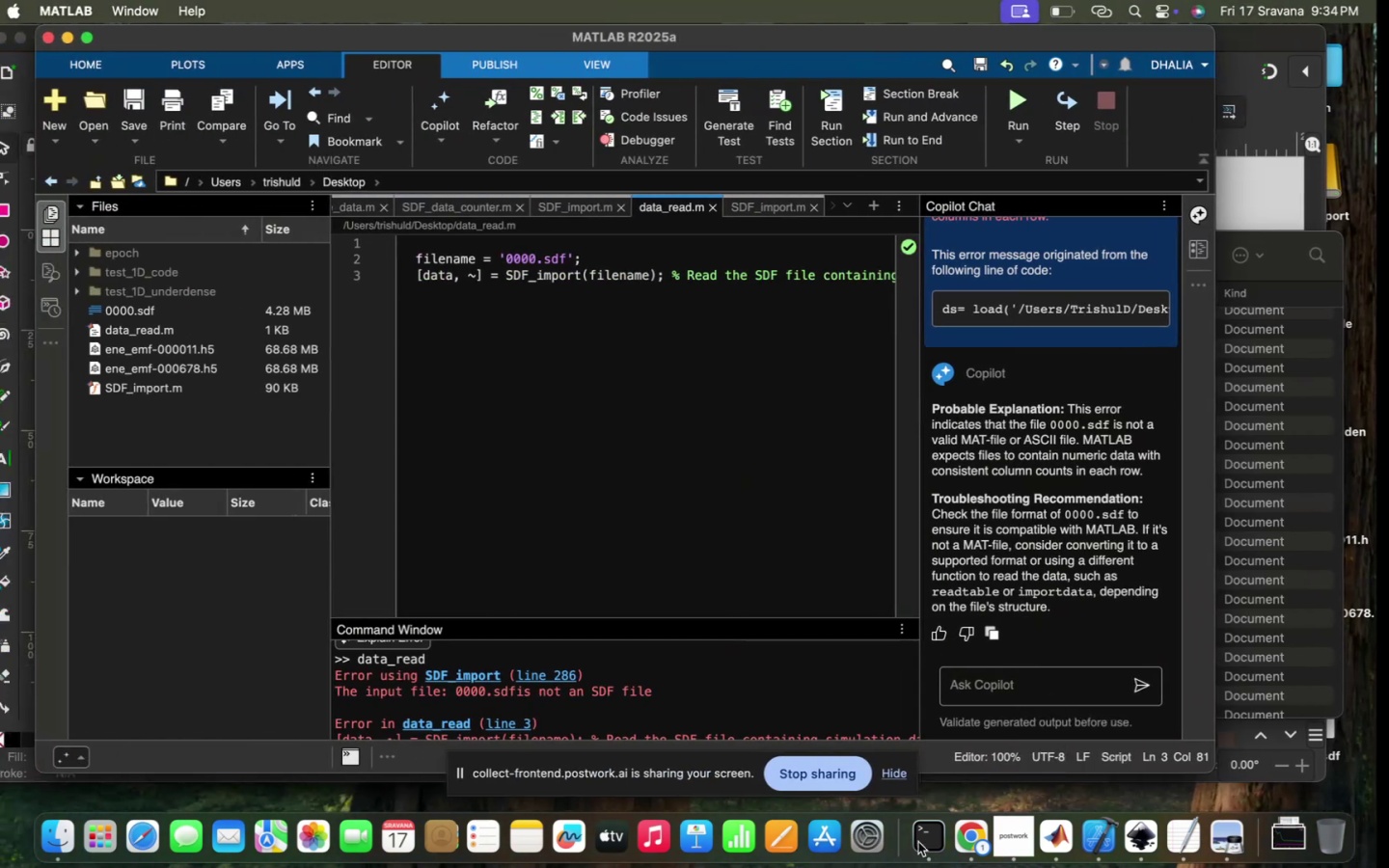 
left_click([976, 854])
 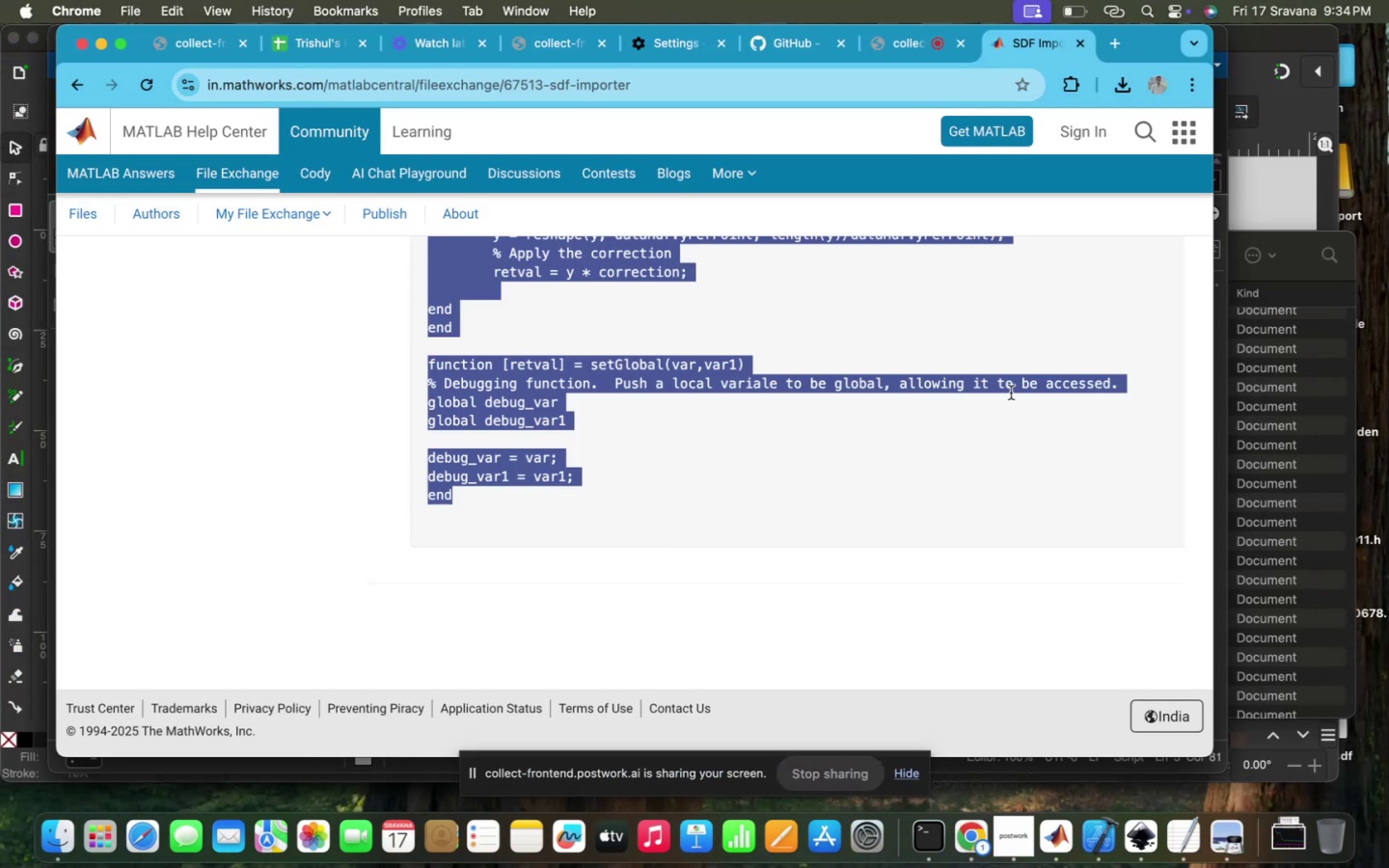 
scroll: coordinate [797, 398], scroll_direction: up, amount: 4238.0
 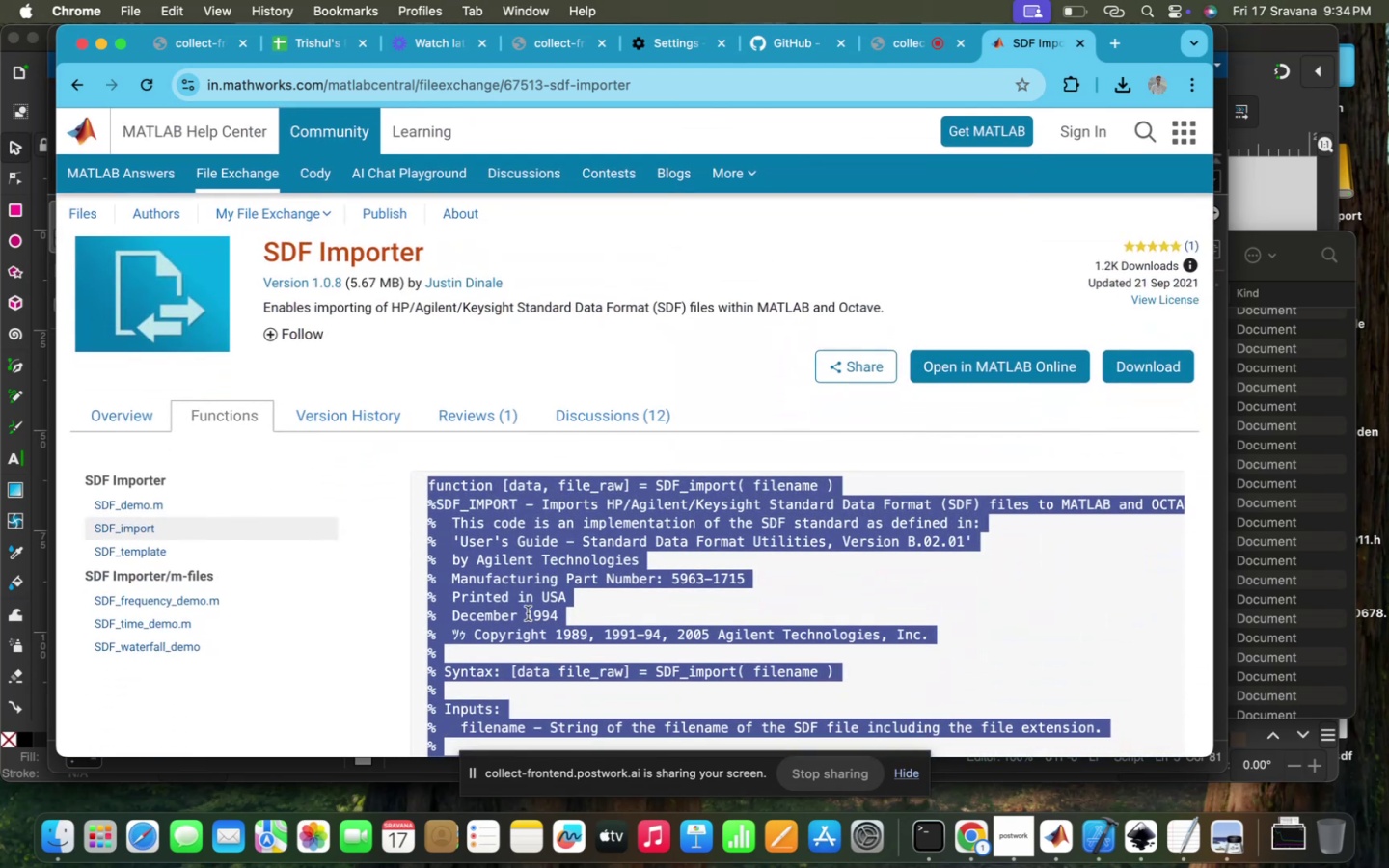 
wait(6.28)
 